 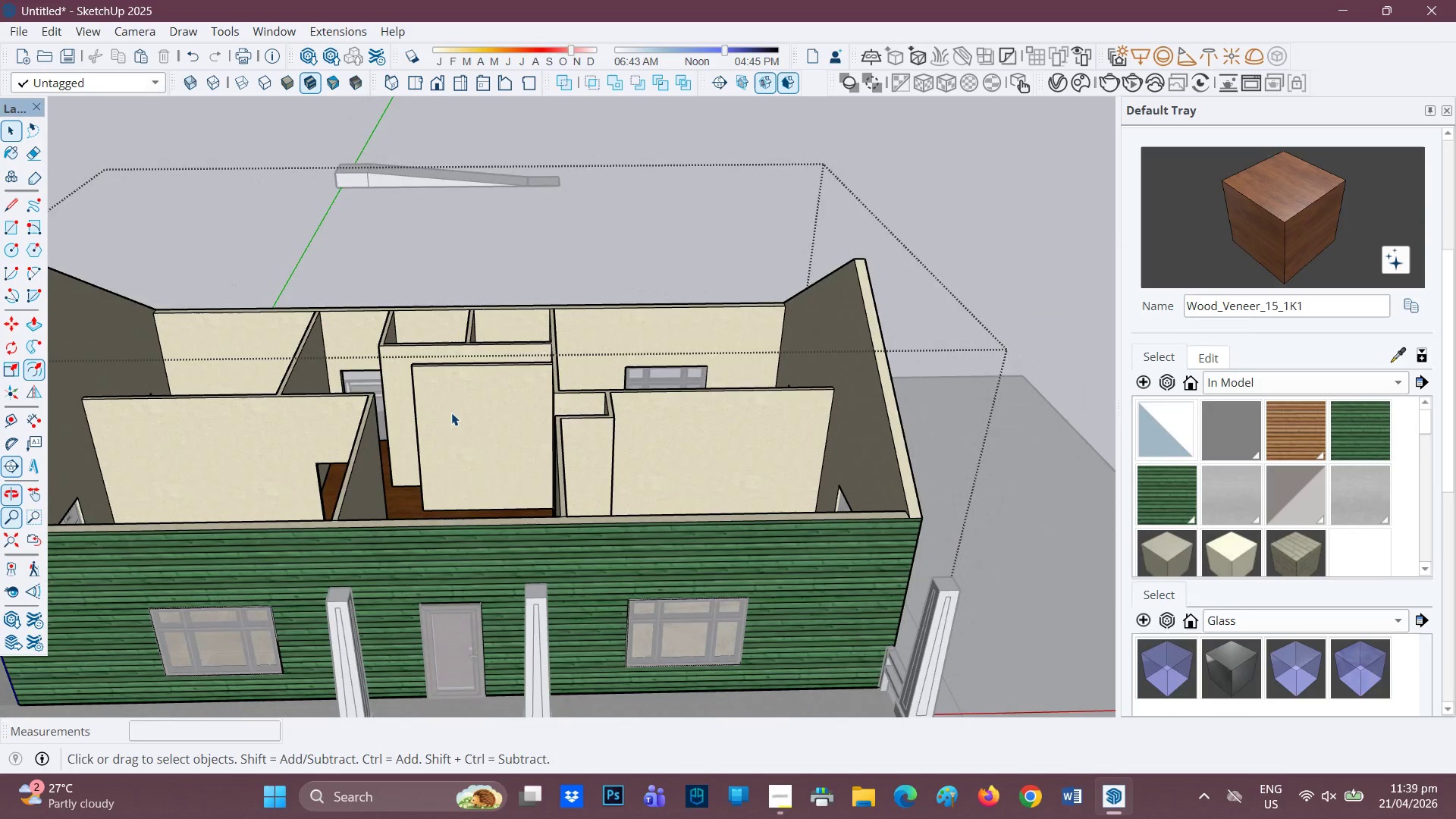 
scroll: coordinate [368, 403], scroll_direction: down, amount: 1.0
 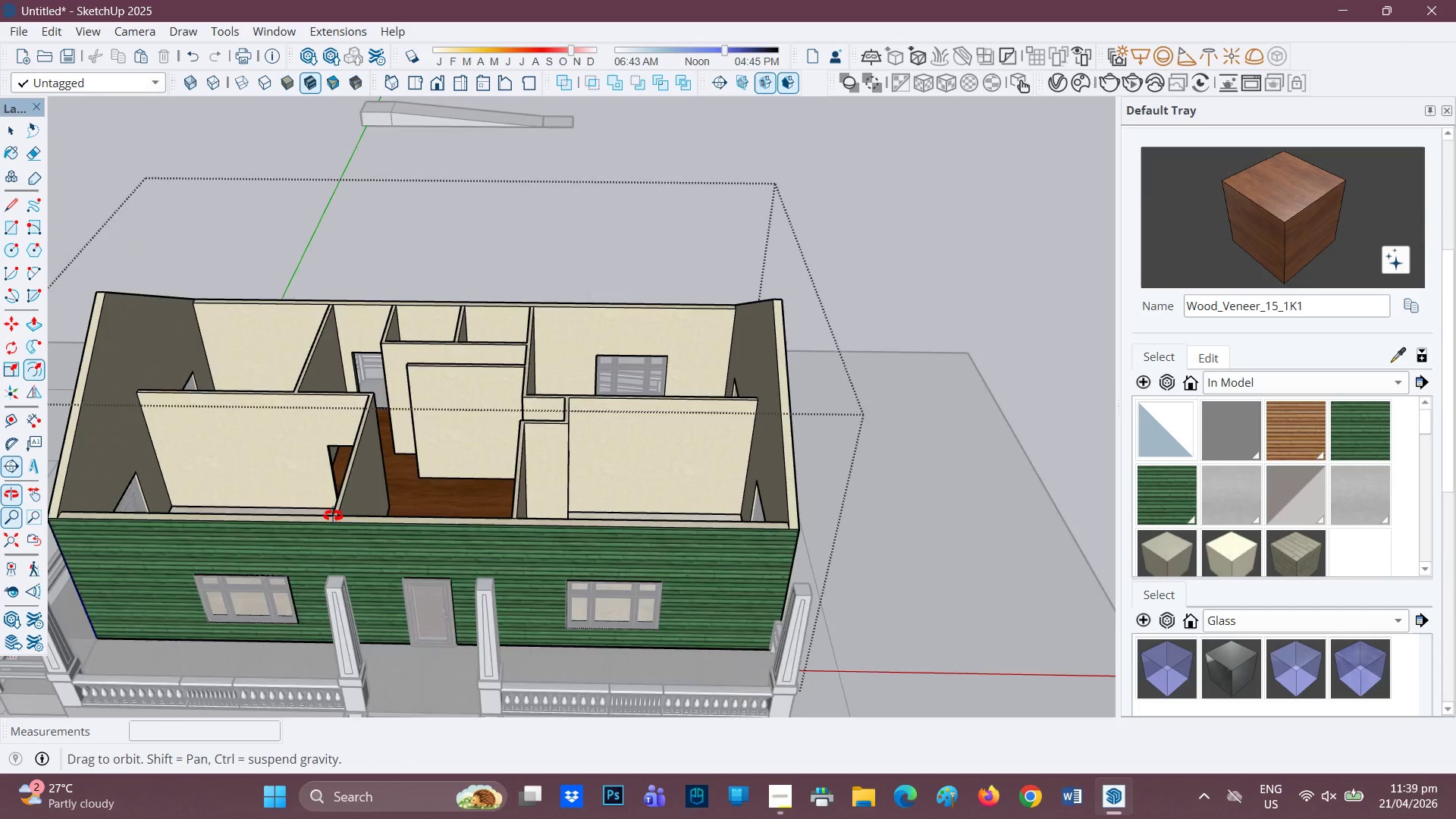 
key(H)
 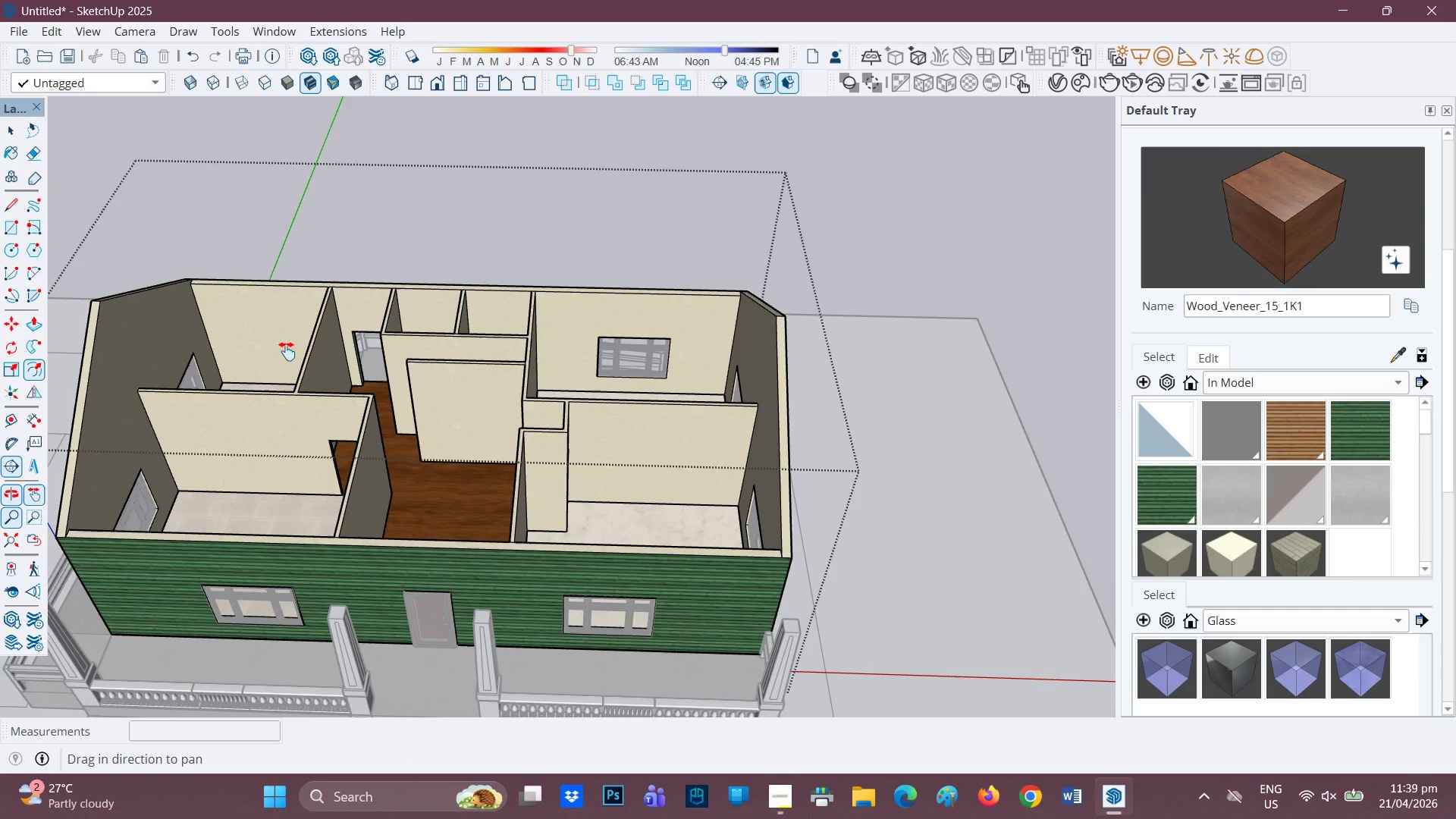 
scroll: coordinate [261, 342], scroll_direction: none, amount: 0.0
 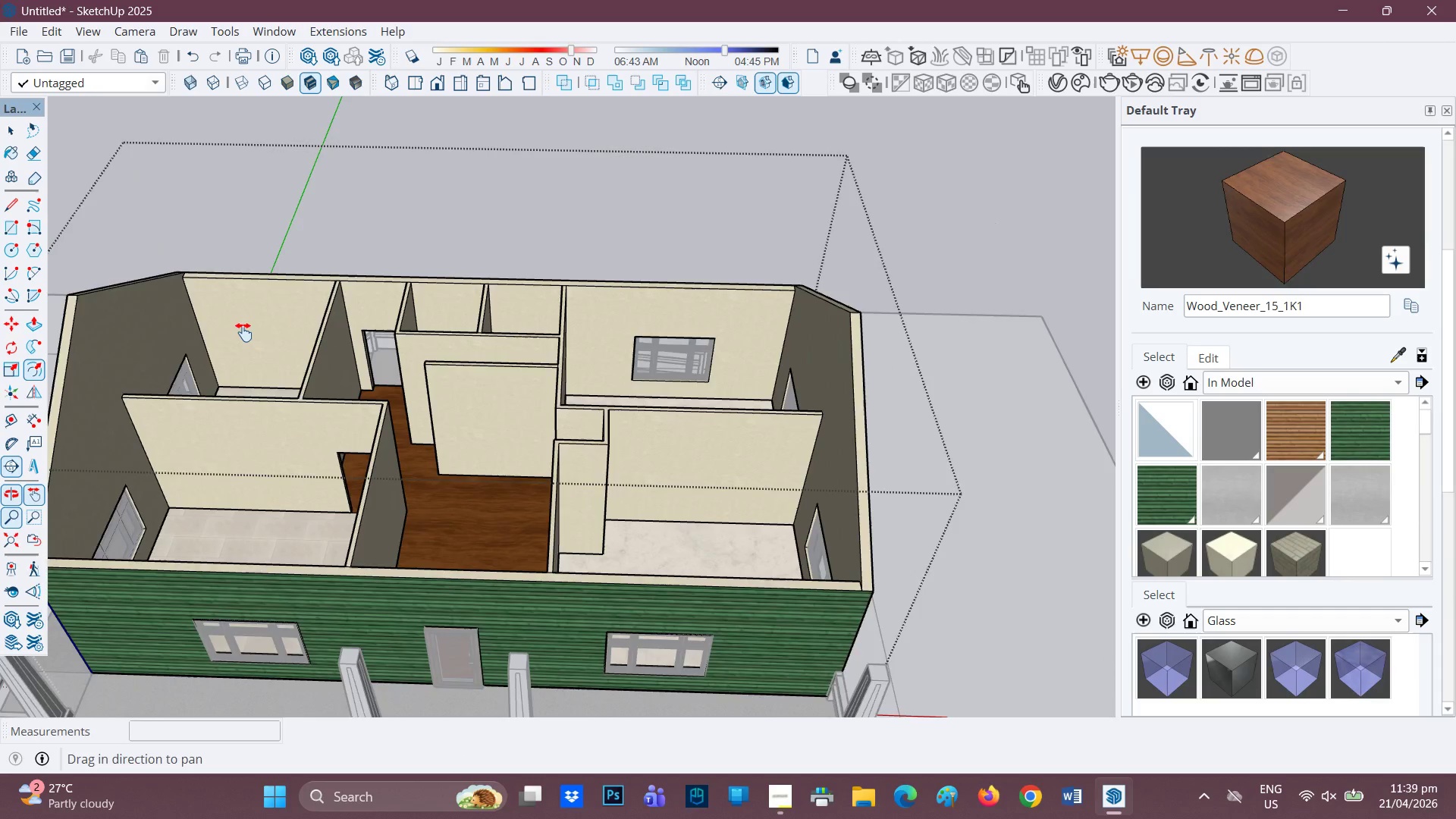 
key(R)
 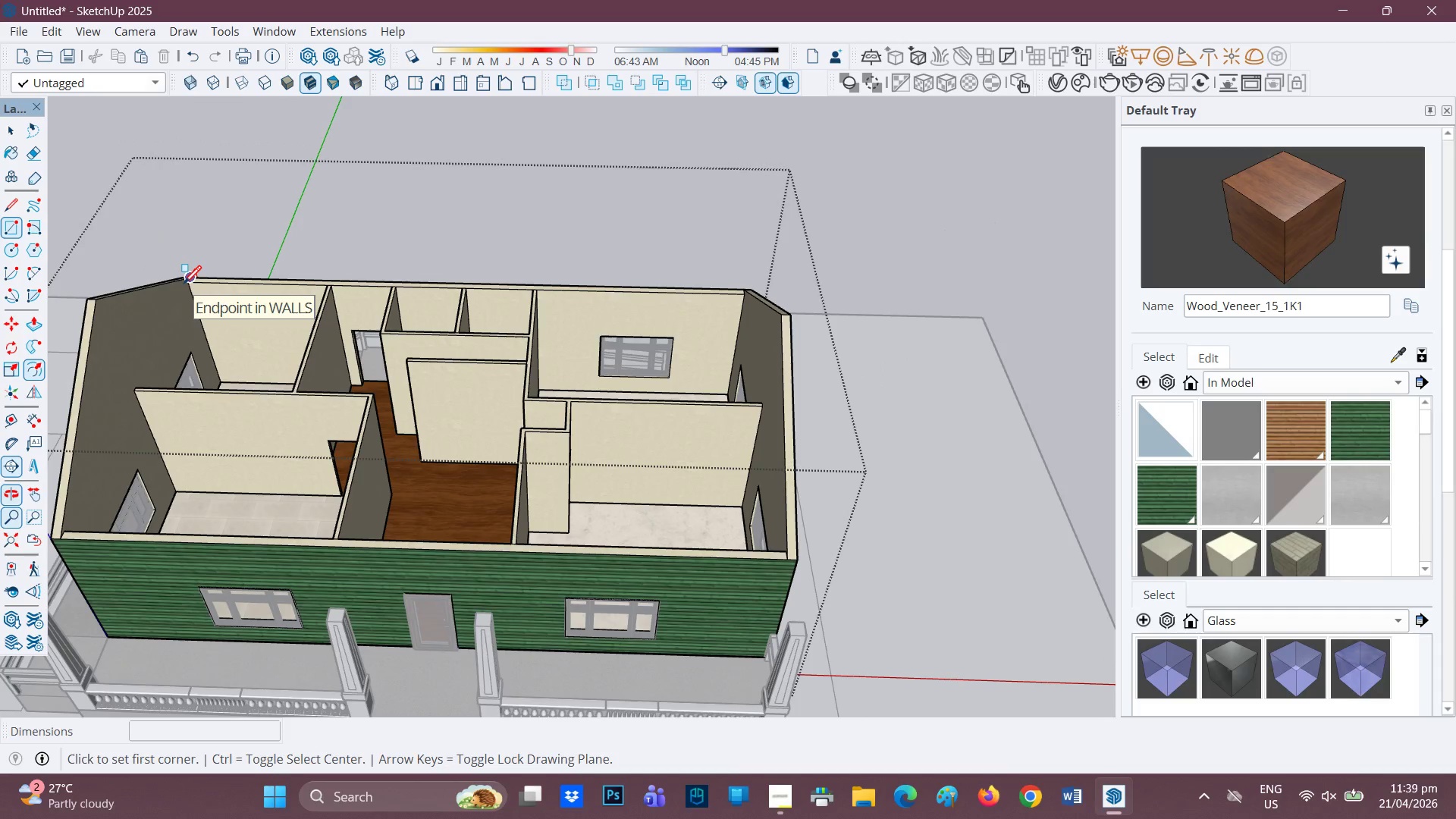 
scroll: coordinate [243, 332], scroll_direction: none, amount: 0.0
 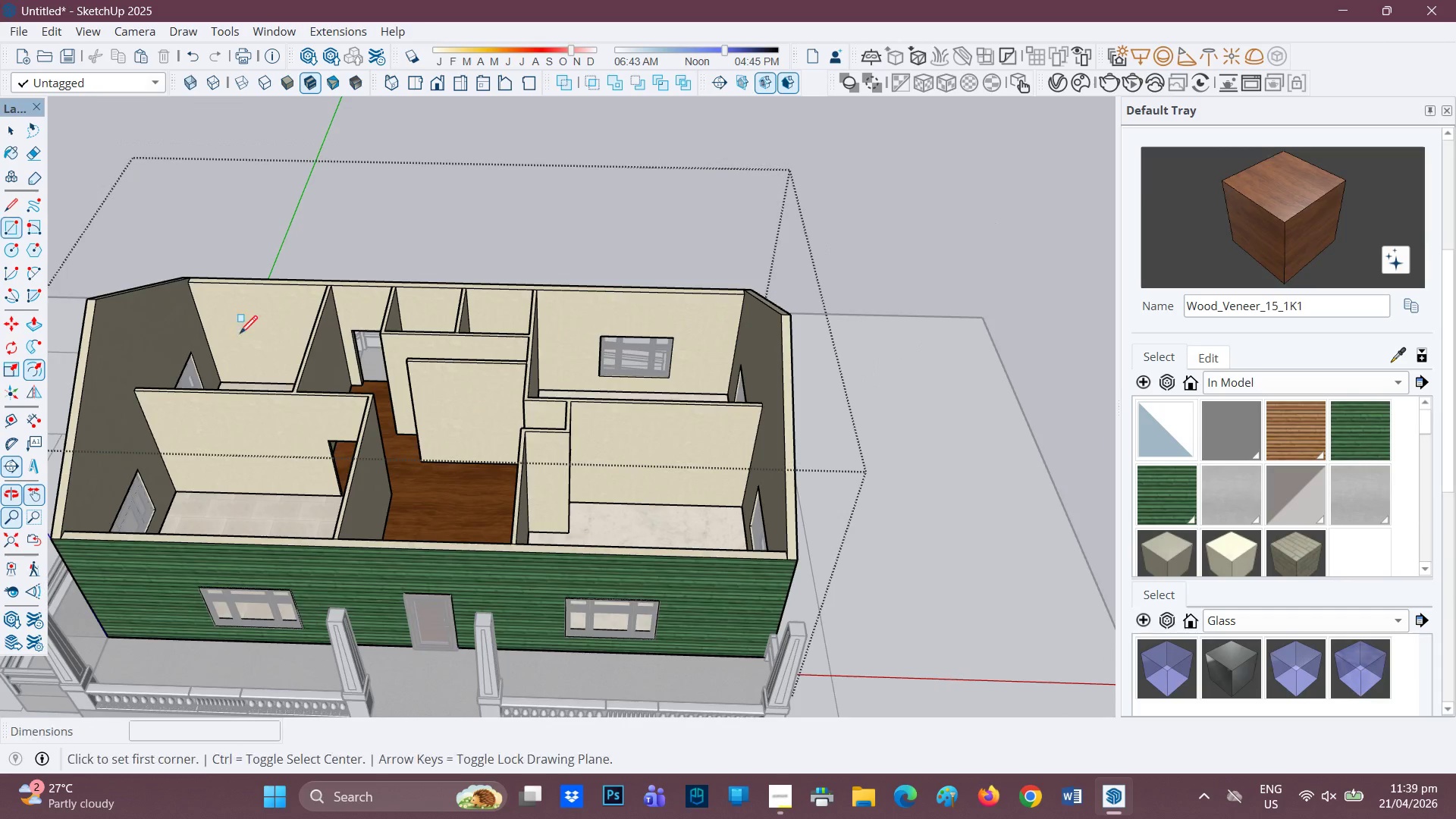 
left_click([184, 285])
 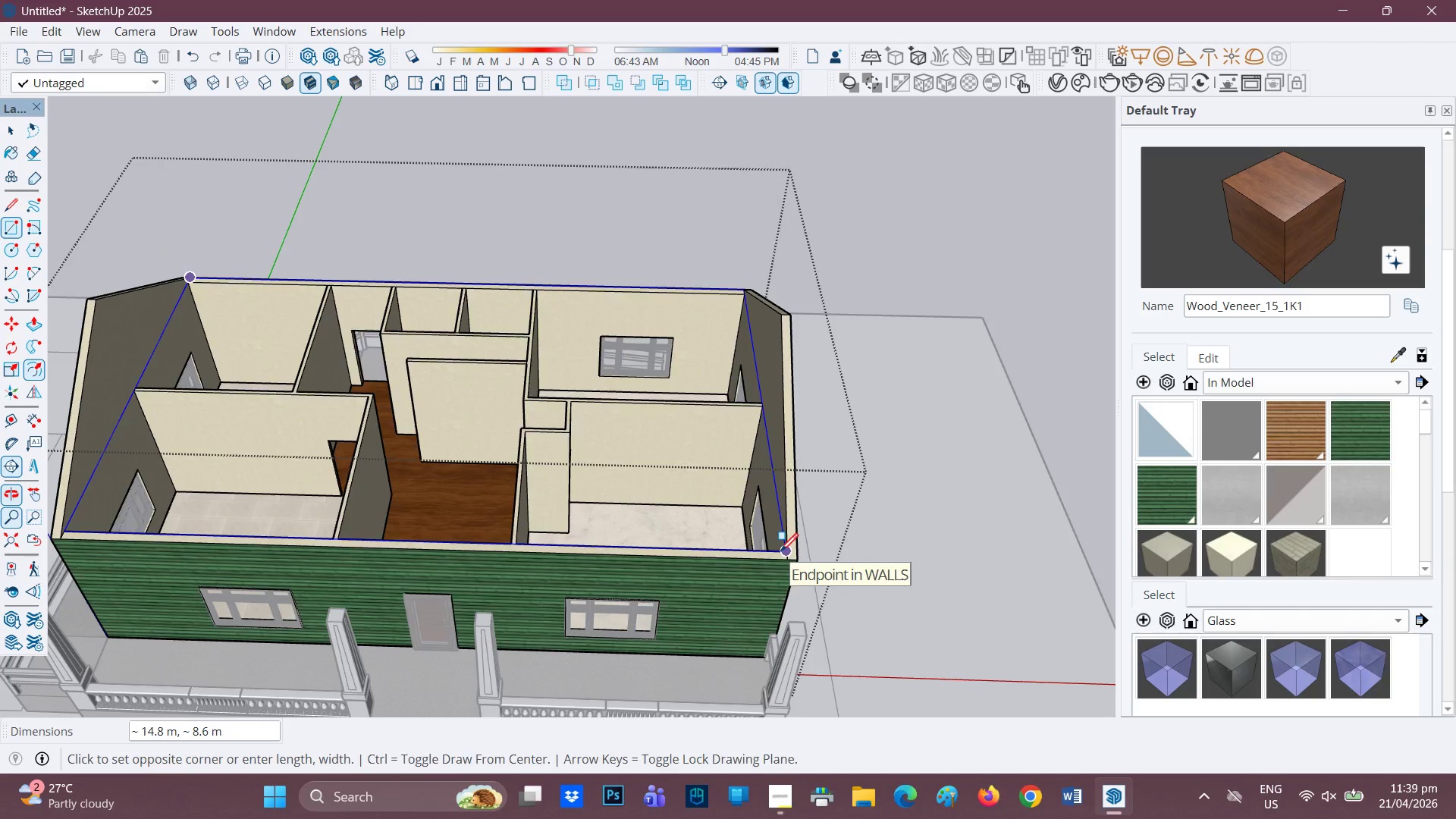 
scroll: coordinate [541, 418], scroll_direction: down, amount: 1.0
 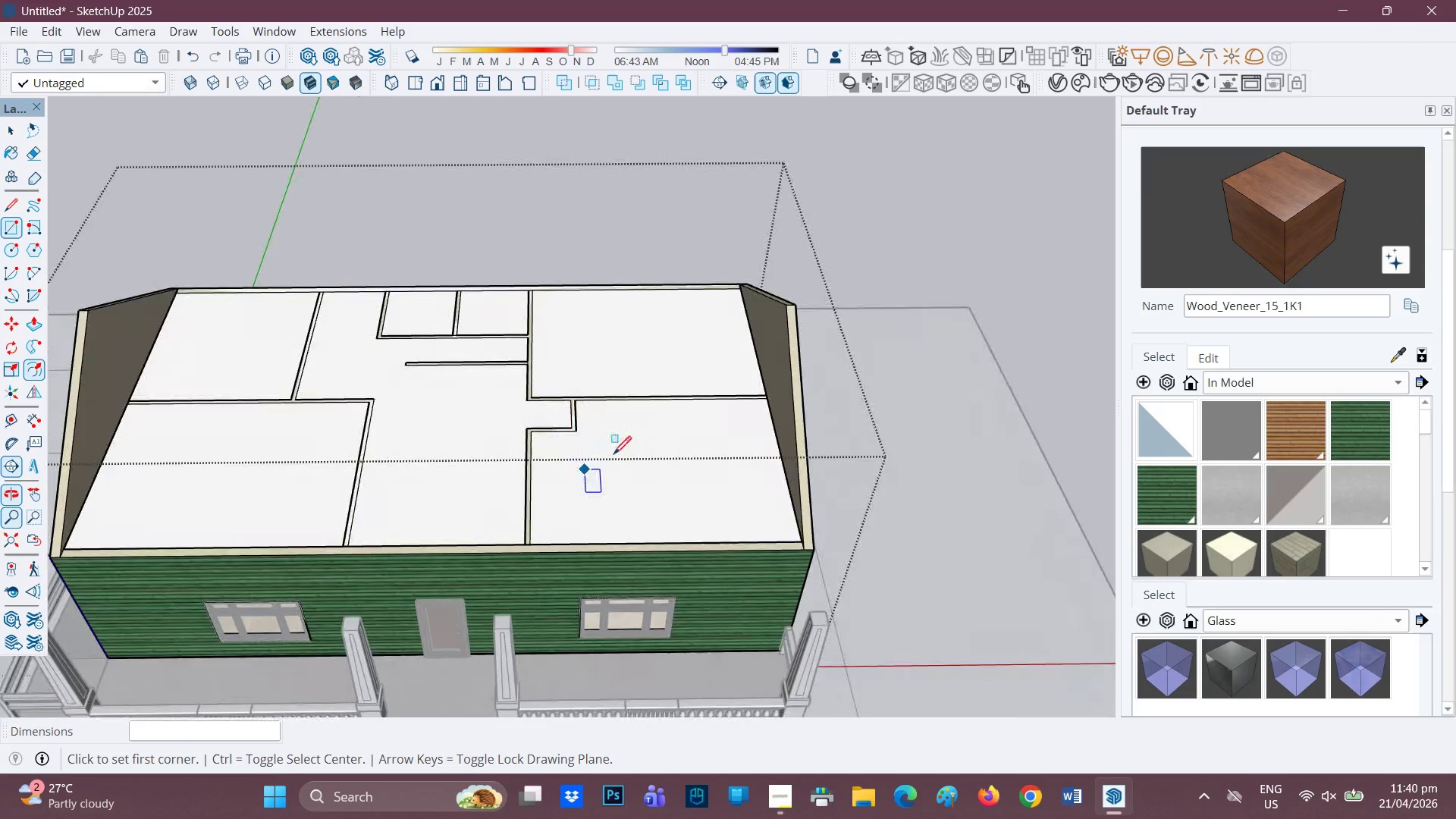 
key(P)
 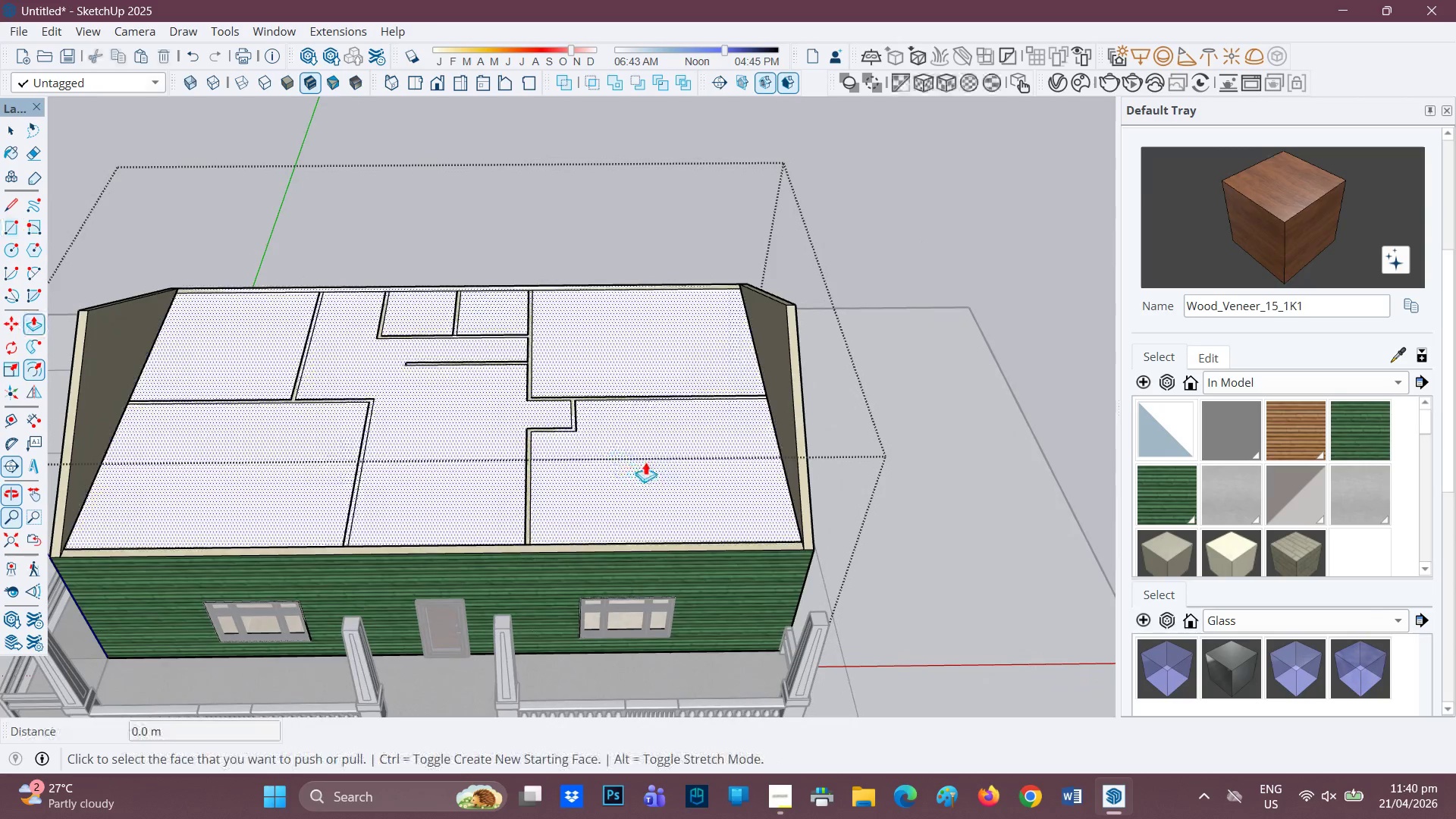 
left_click([645, 462])
 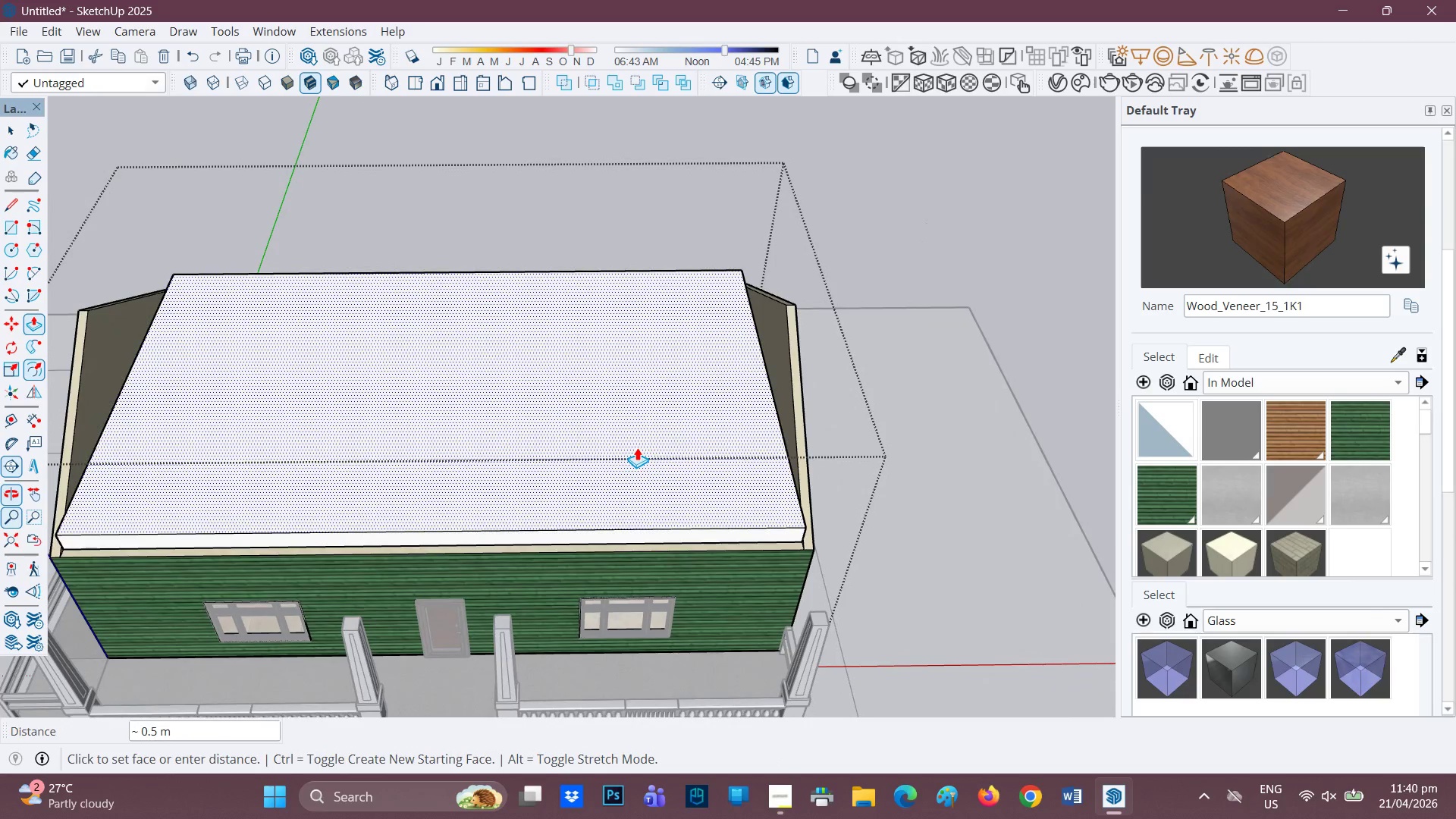 
wait(5.08)
 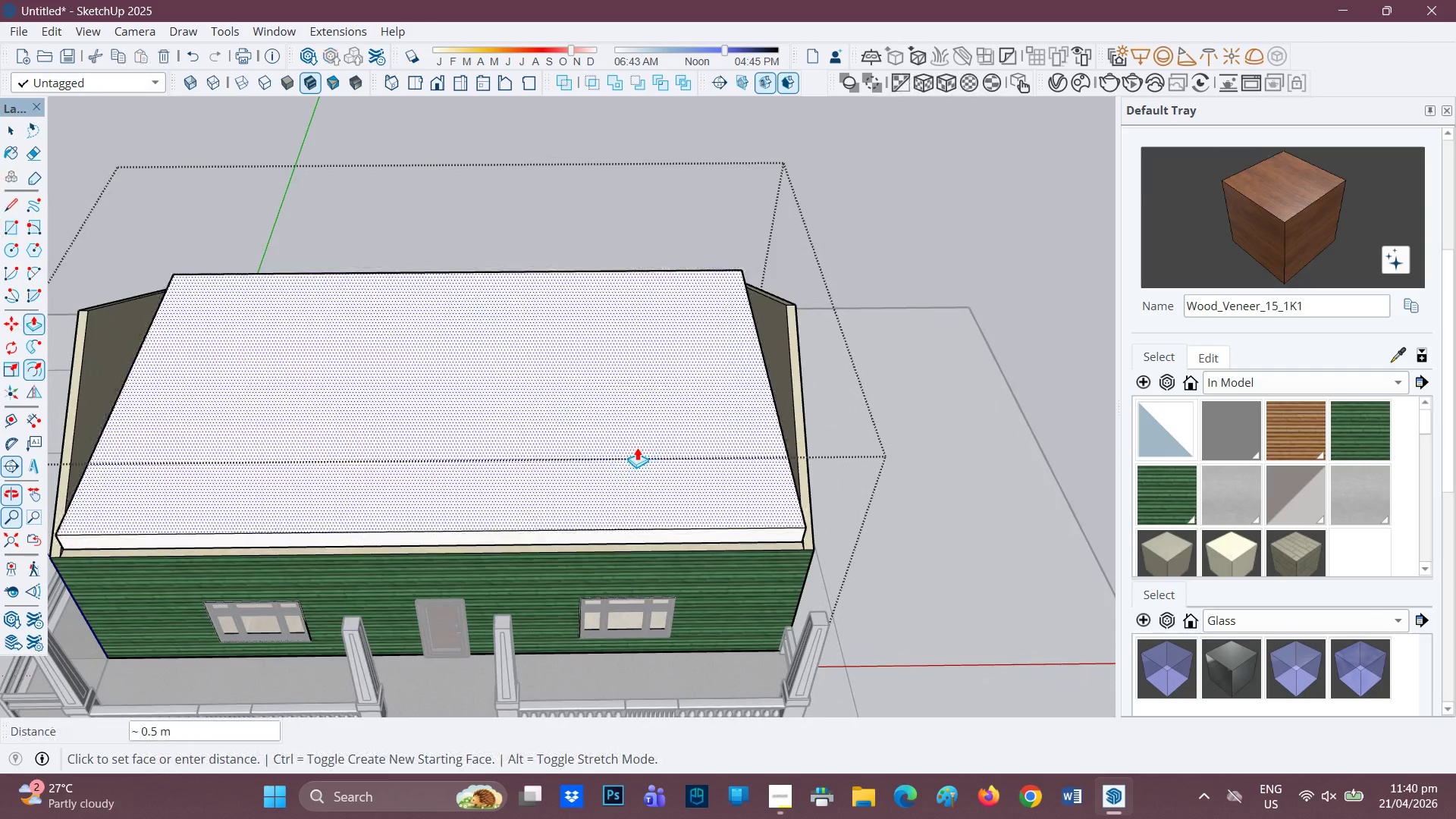 
key(0)
 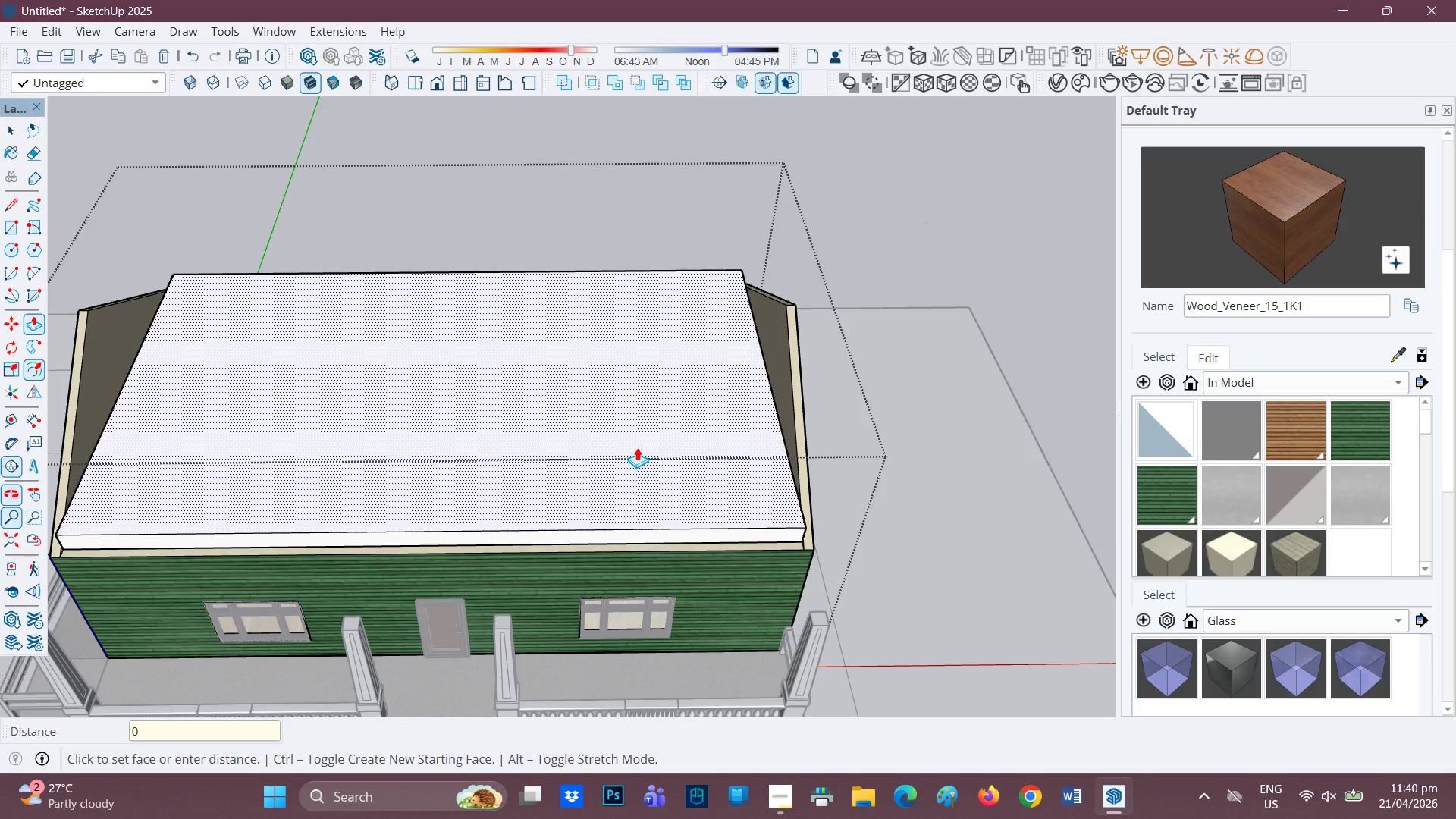 
key(Period)
 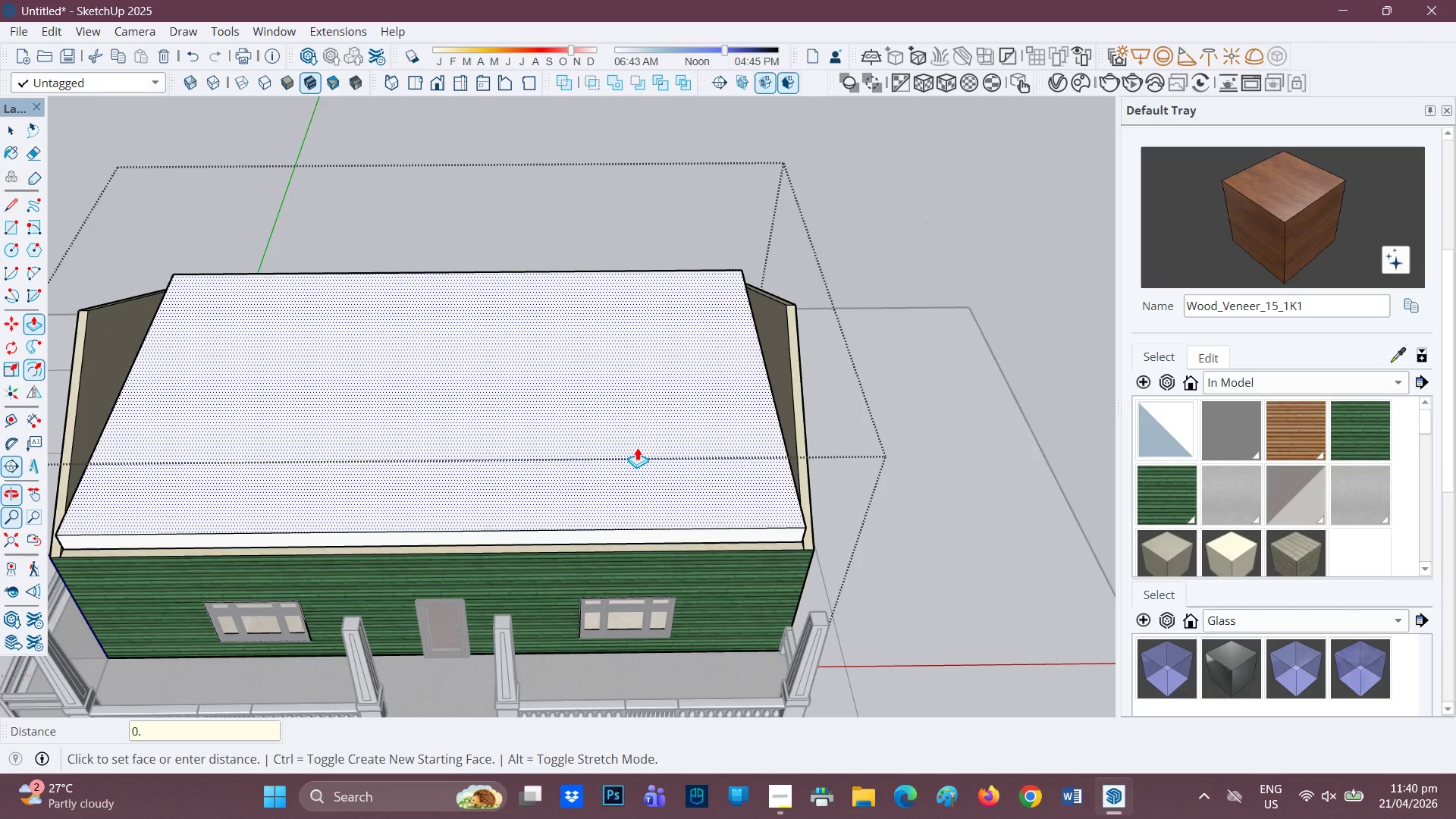 
key(2)
 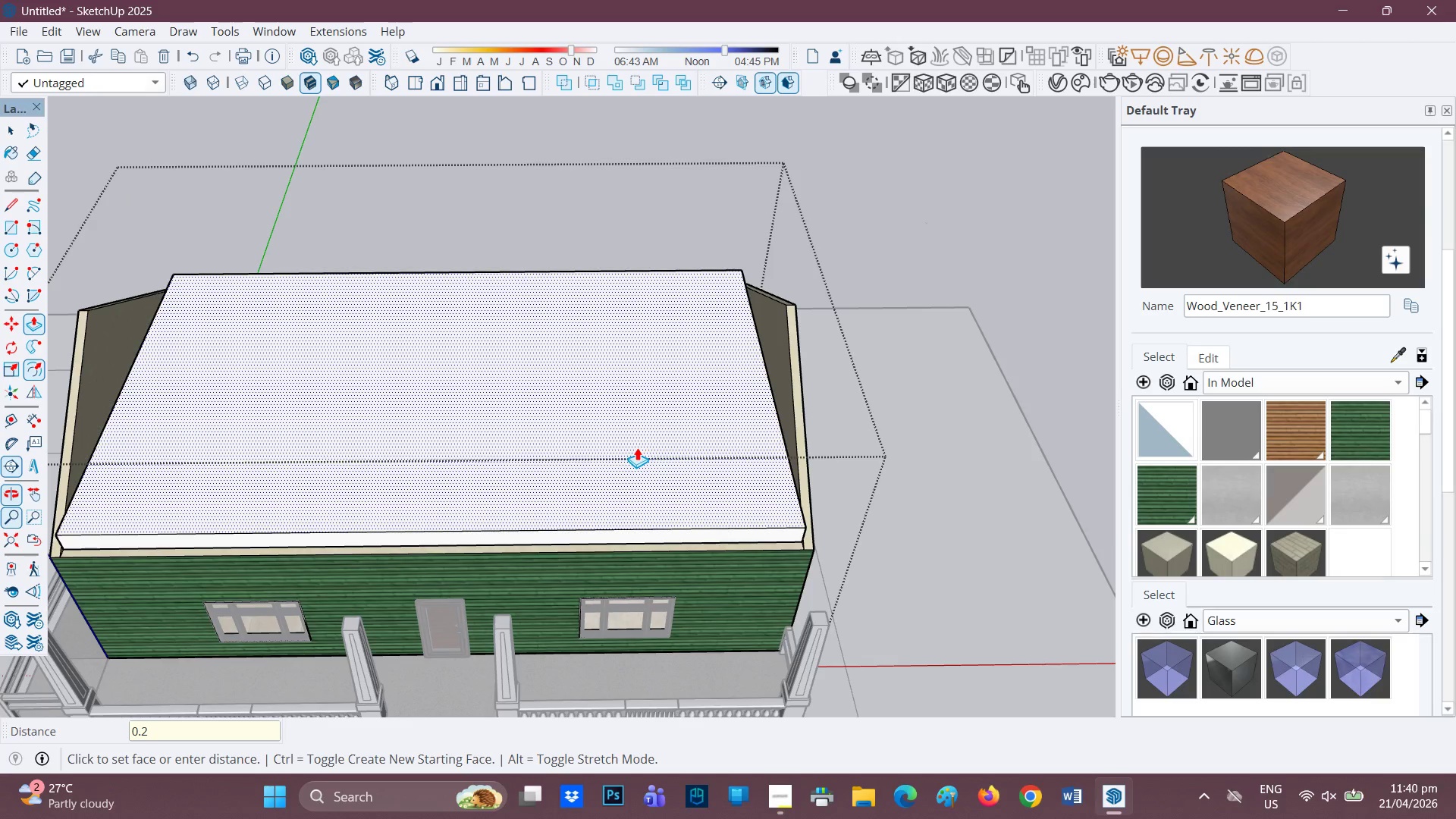 
key(Enter)
 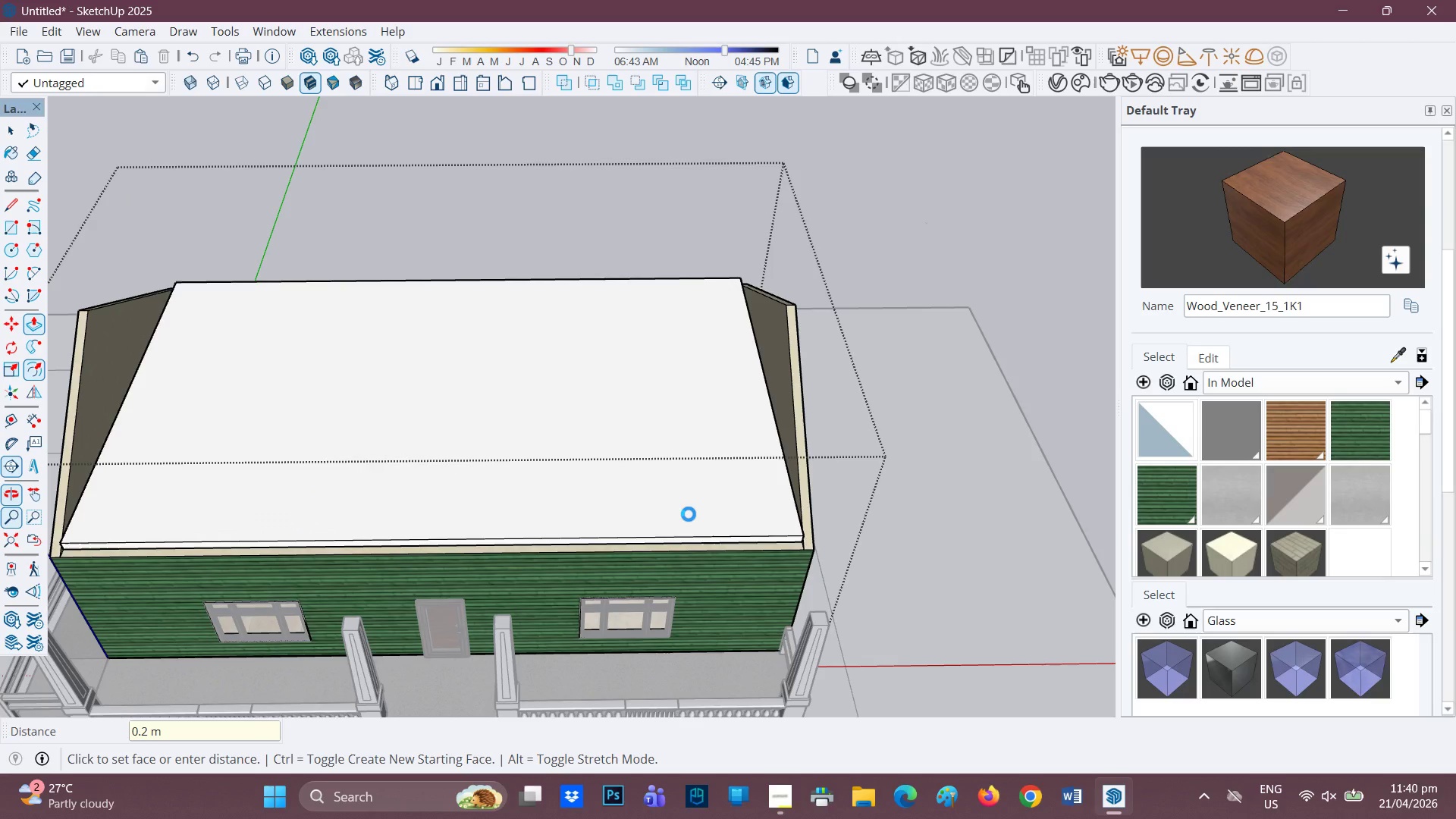 
scroll: coordinate [661, 533], scroll_direction: up, amount: 8.0
 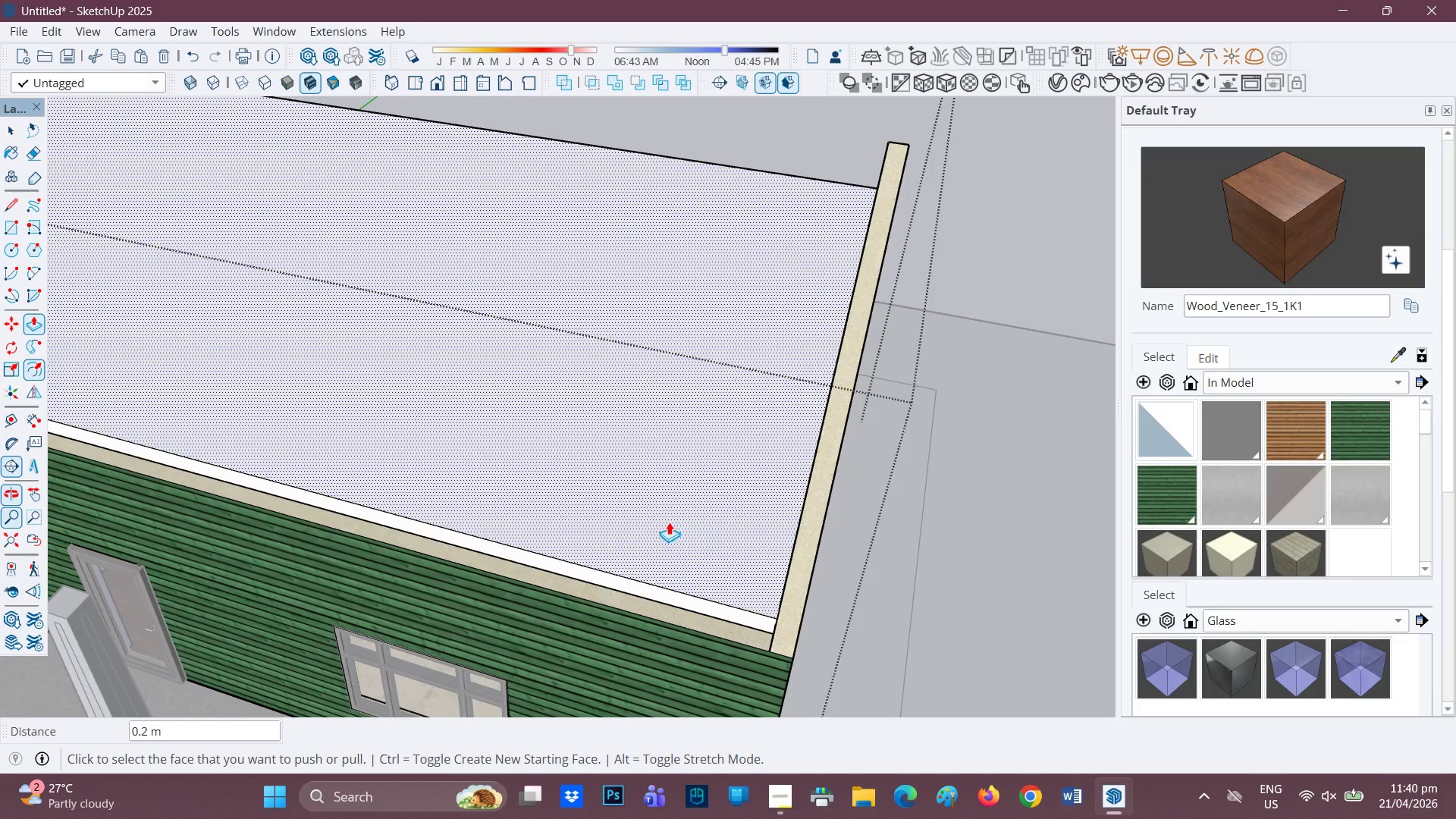 
key(Control+ControlLeft)
 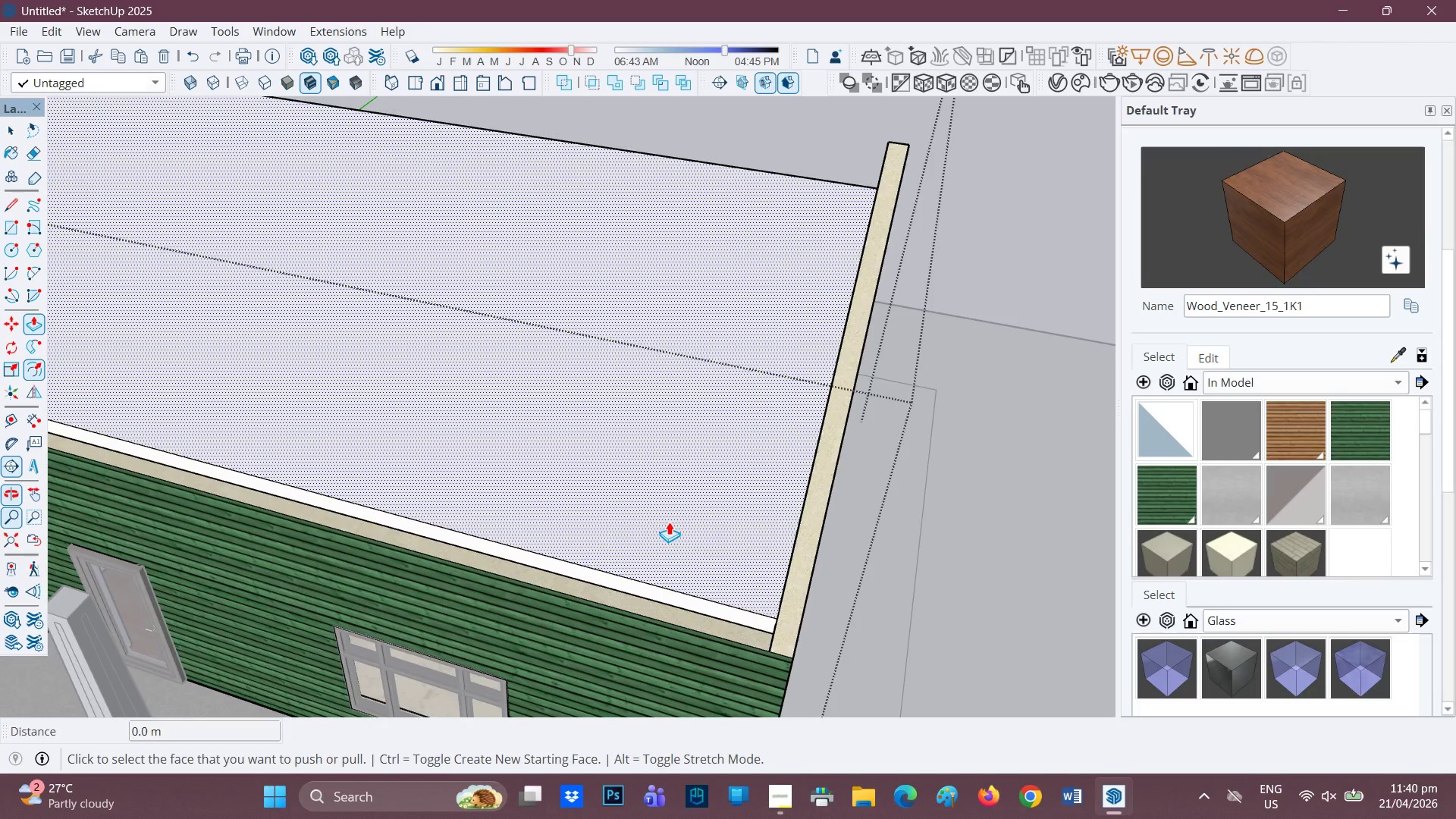 
key(Control+Z)
 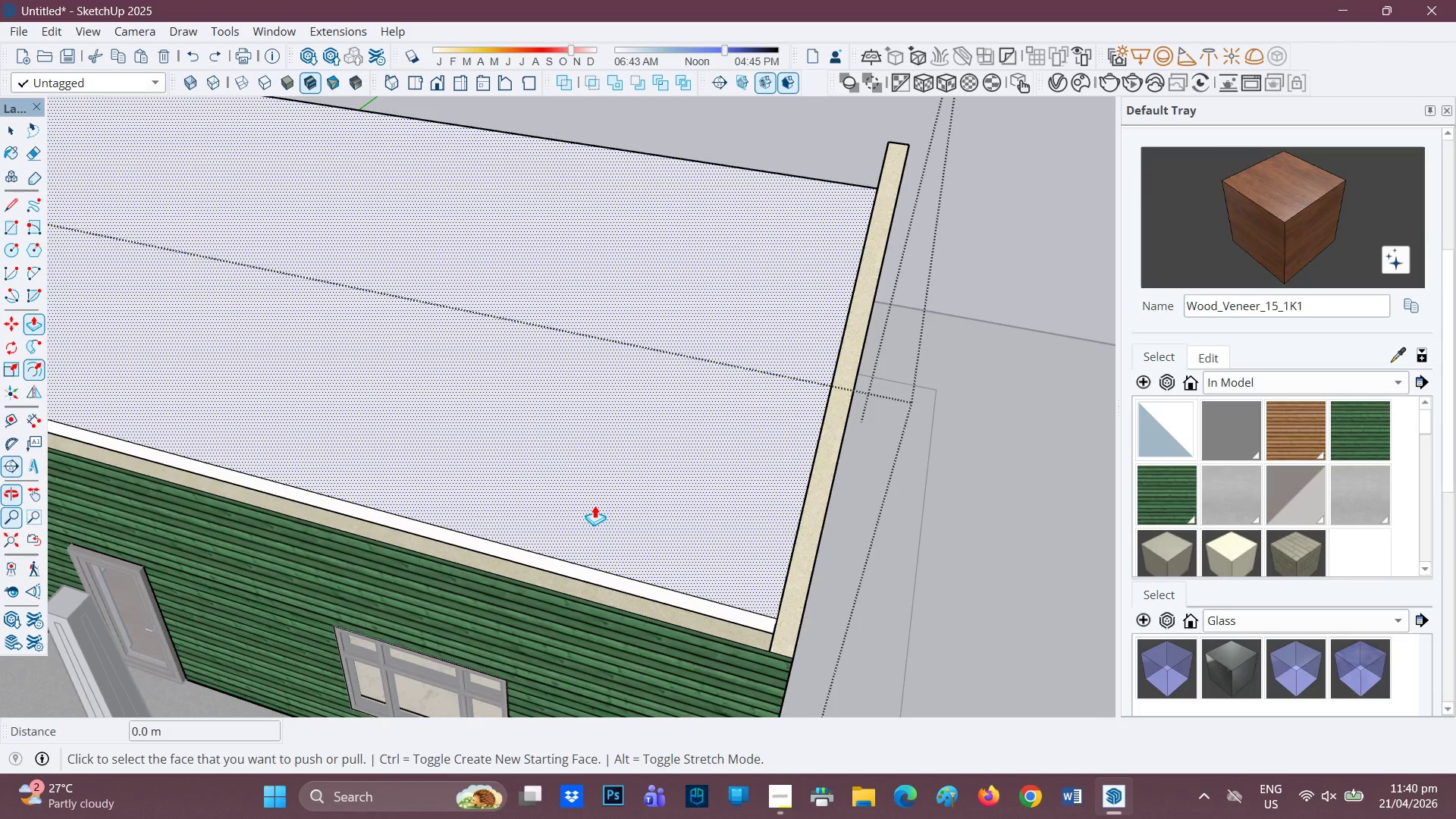 
key(Control+ControlLeft)
 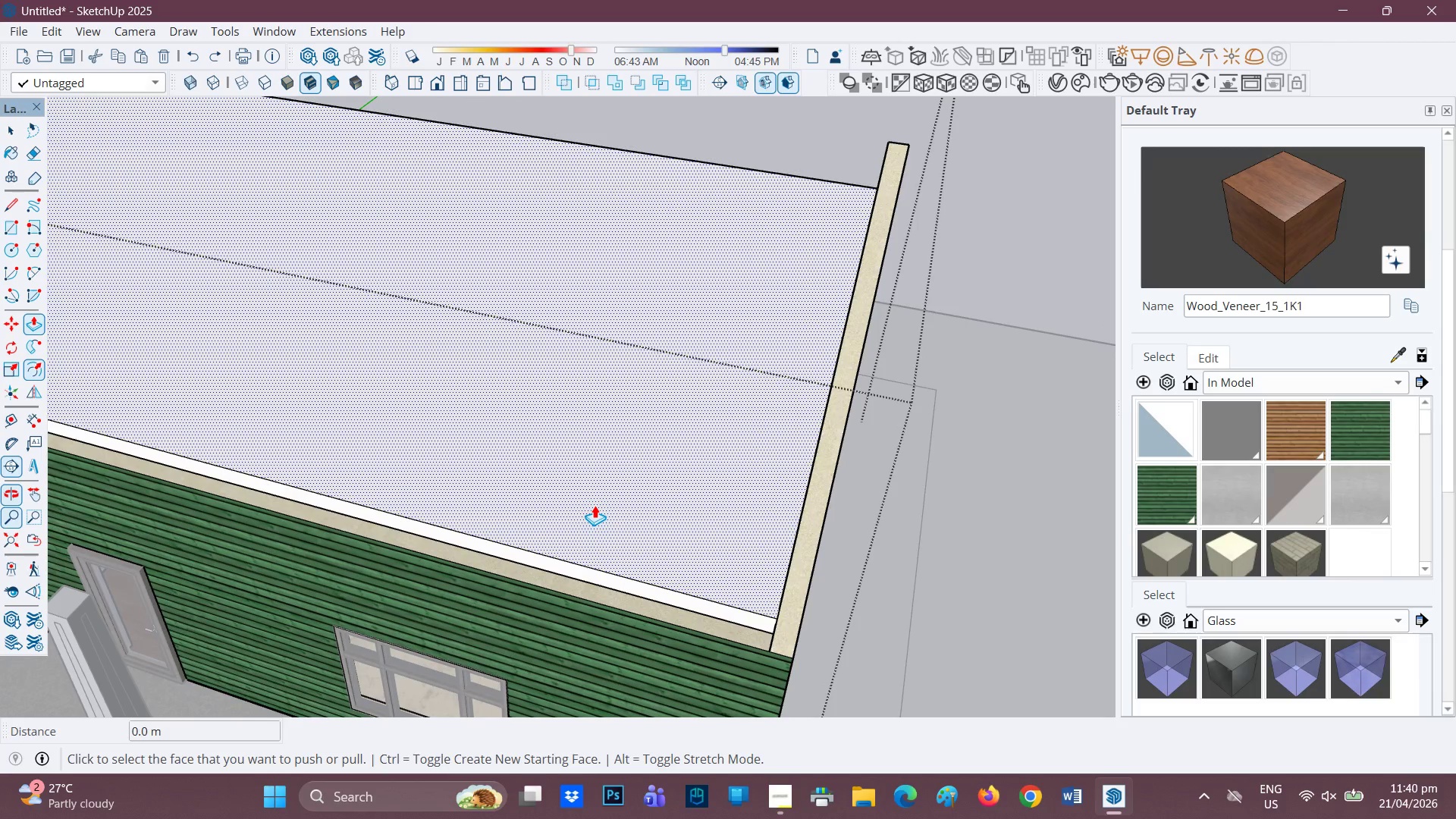 
key(Control+Z)
 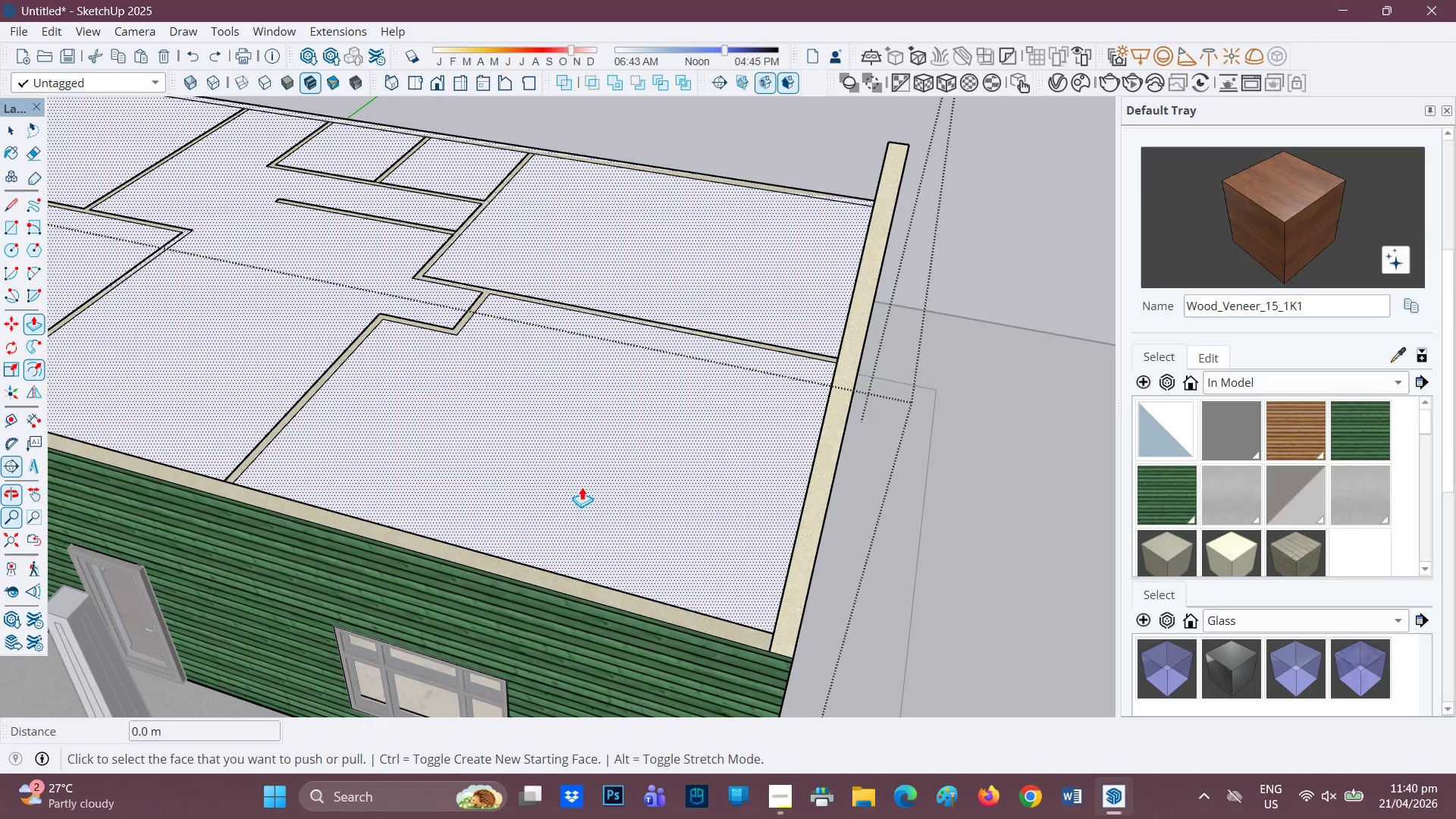 
left_click([582, 487])
 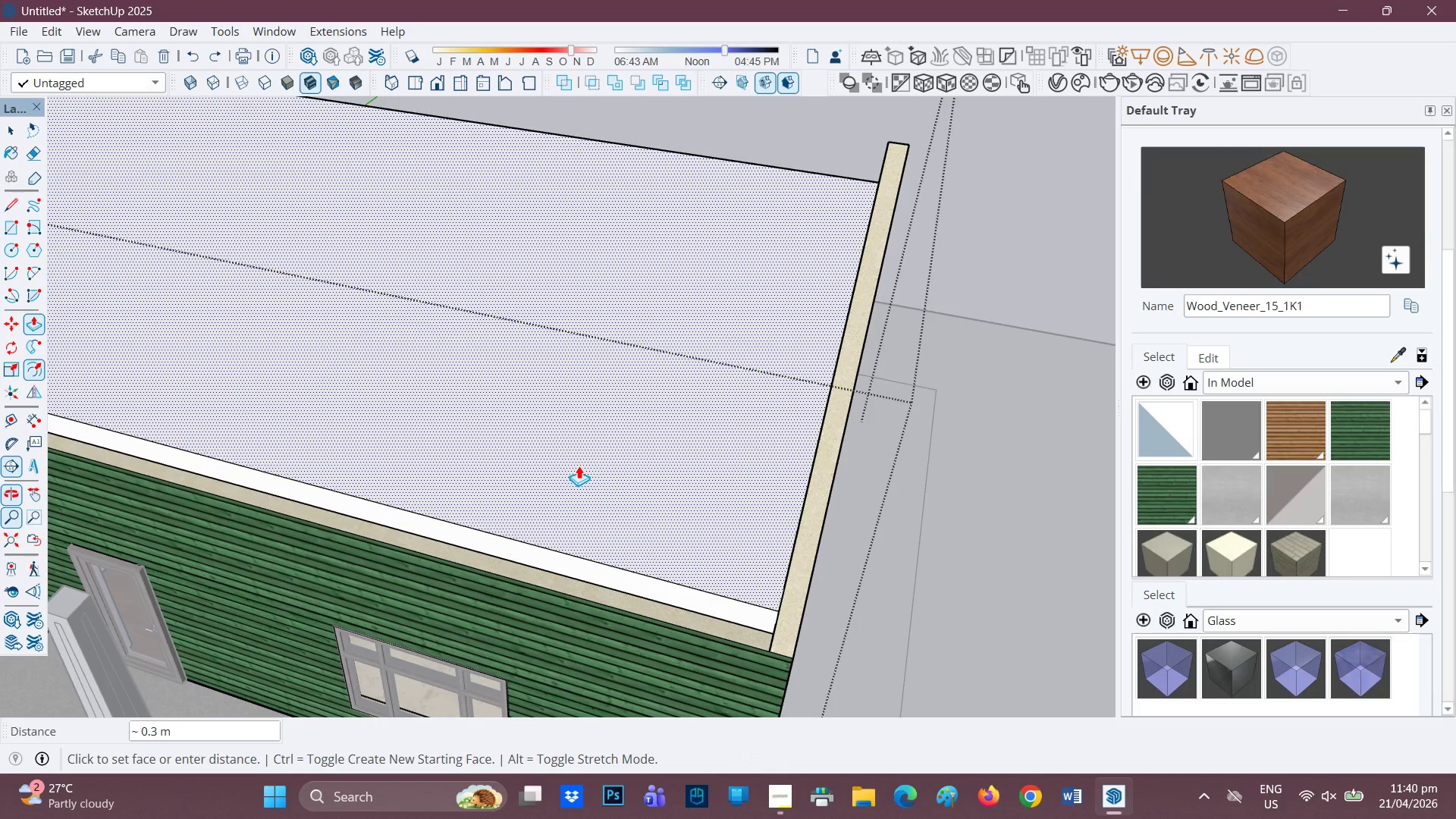 
type(0.05)
 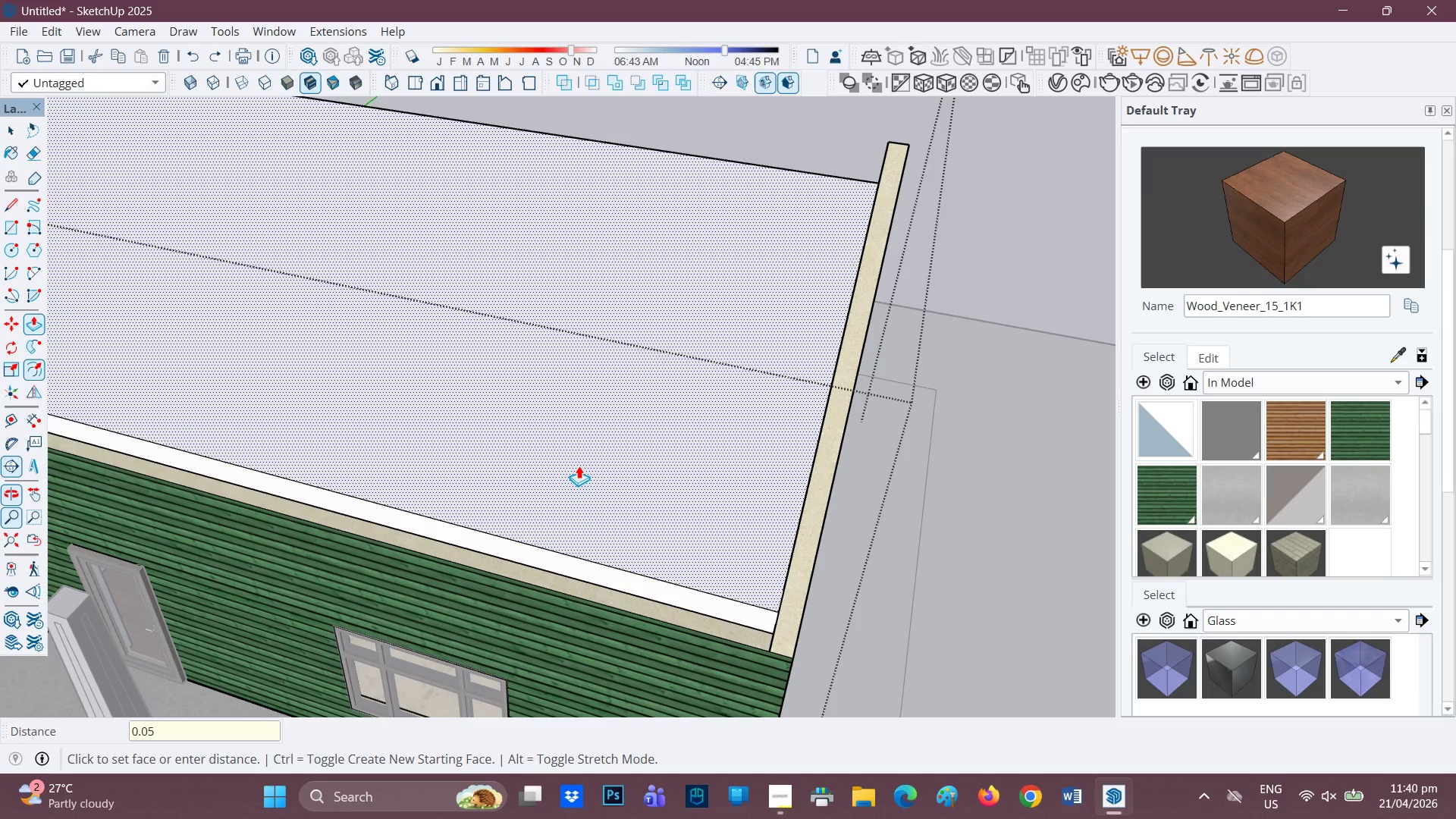 
key(Enter)
 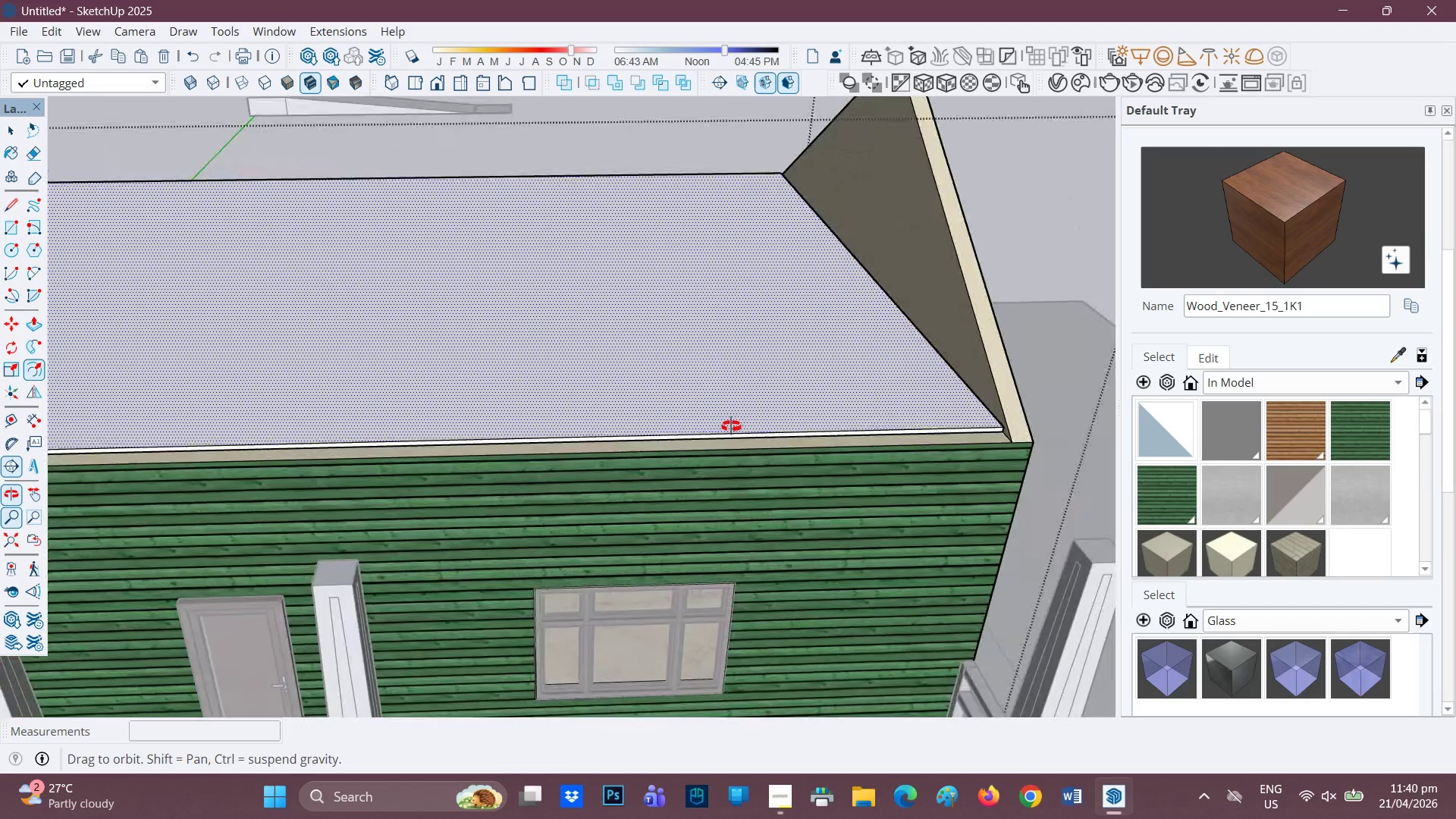 
scroll: coordinate [1025, 412], scroll_direction: up, amount: 5.0
 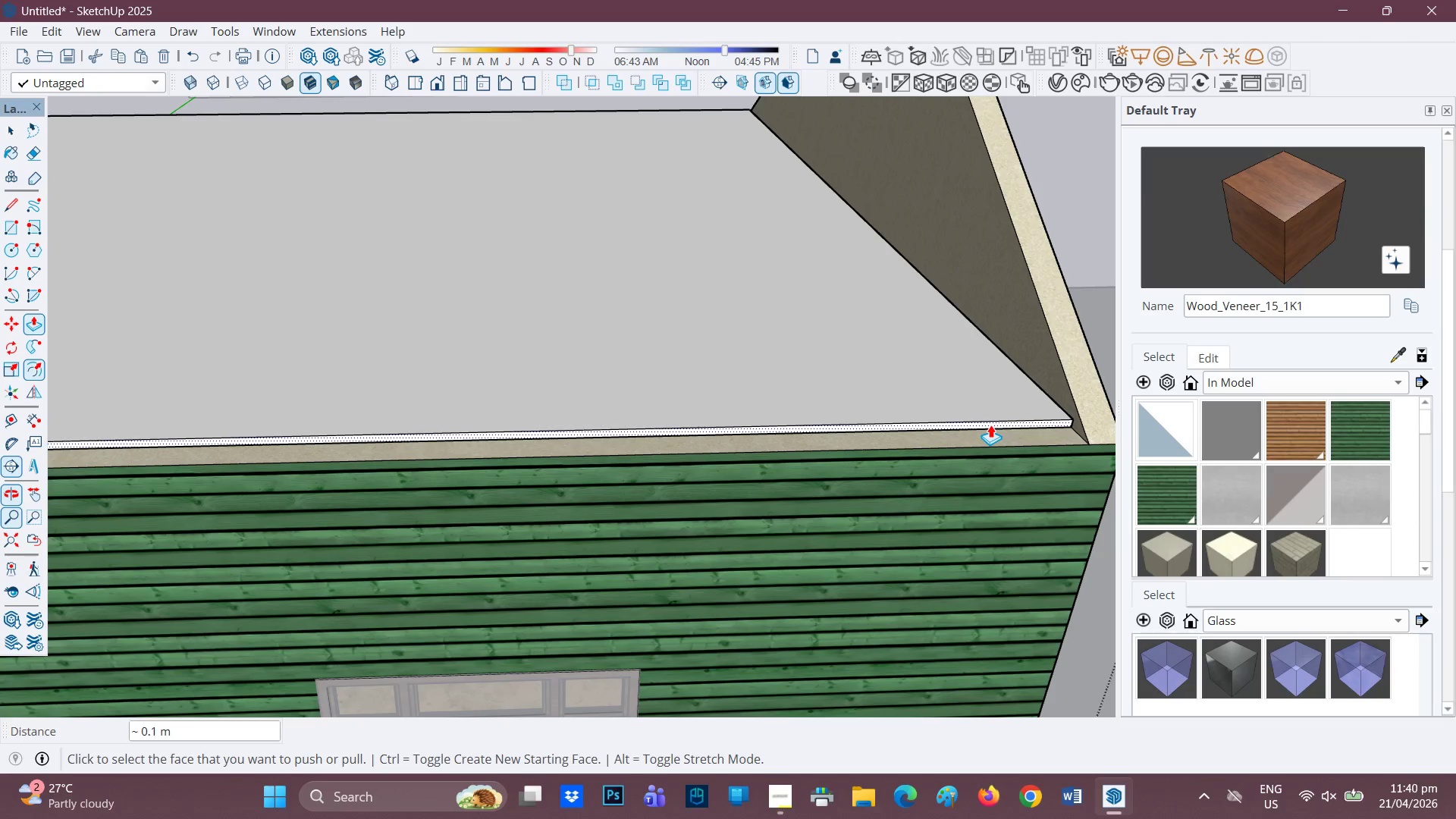 
scroll: coordinate [946, 422], scroll_direction: none, amount: 0.0
 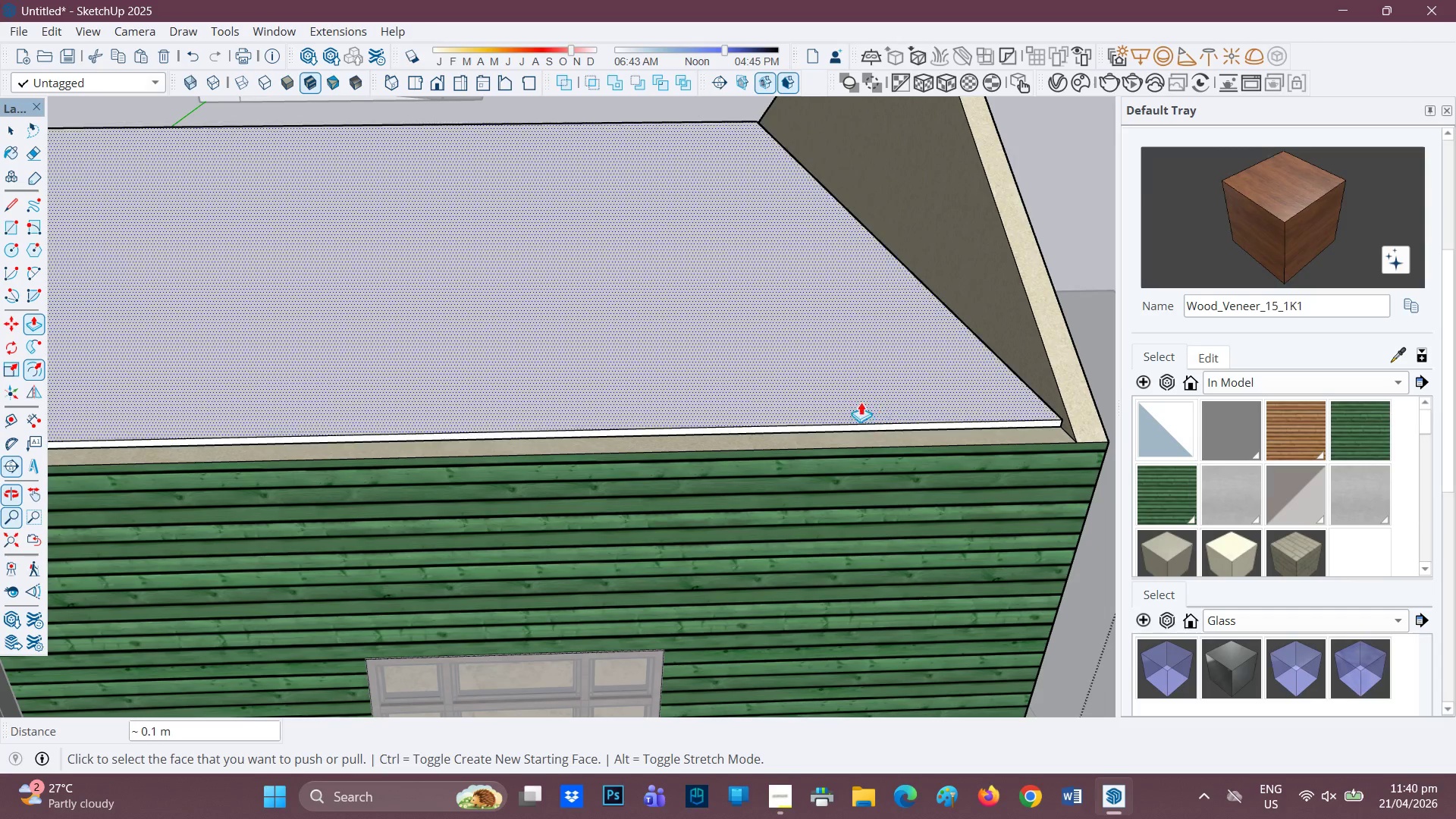 
key(Space)
 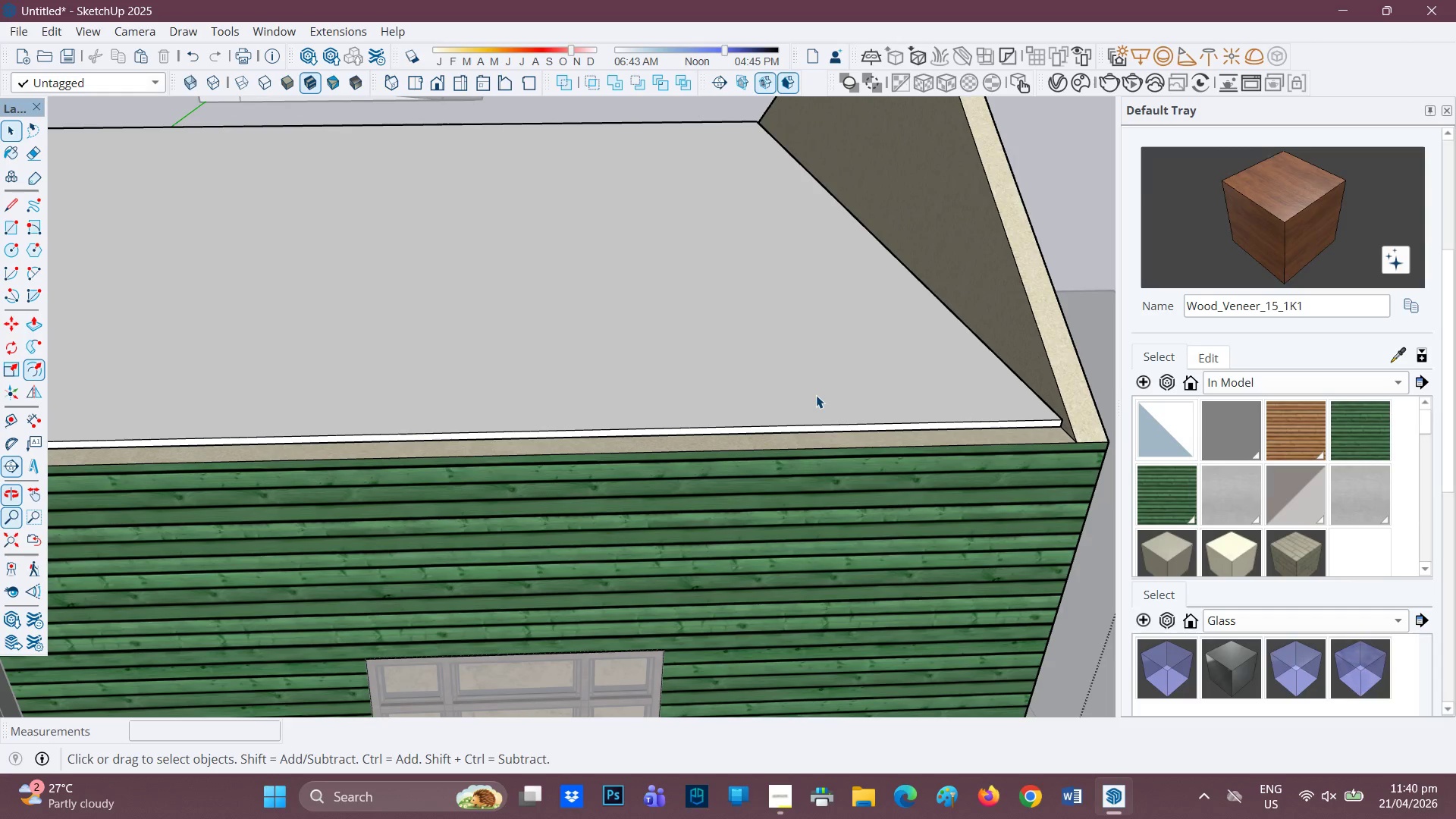 
double_click([816, 395])
 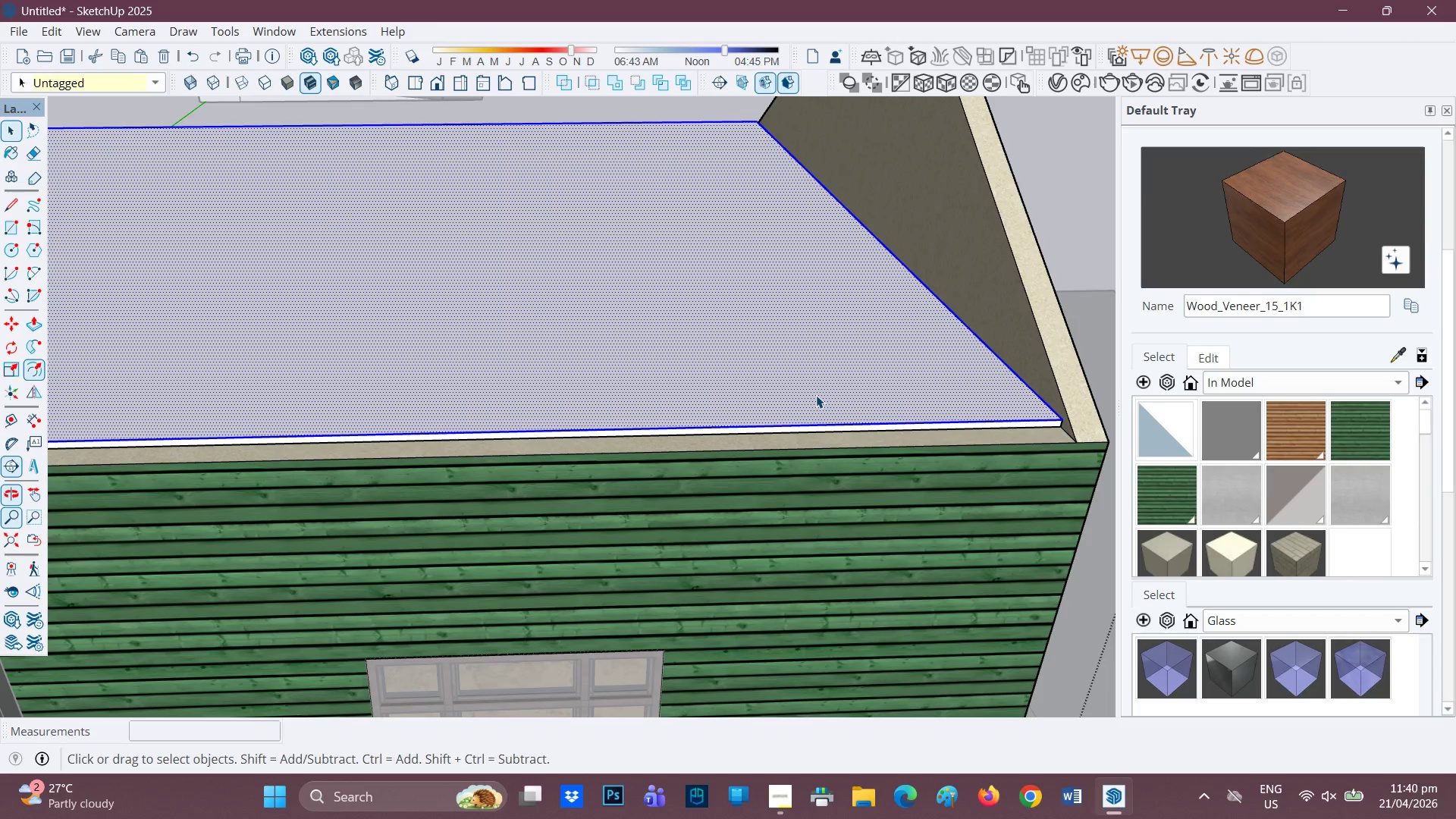 
left_click([816, 395])
 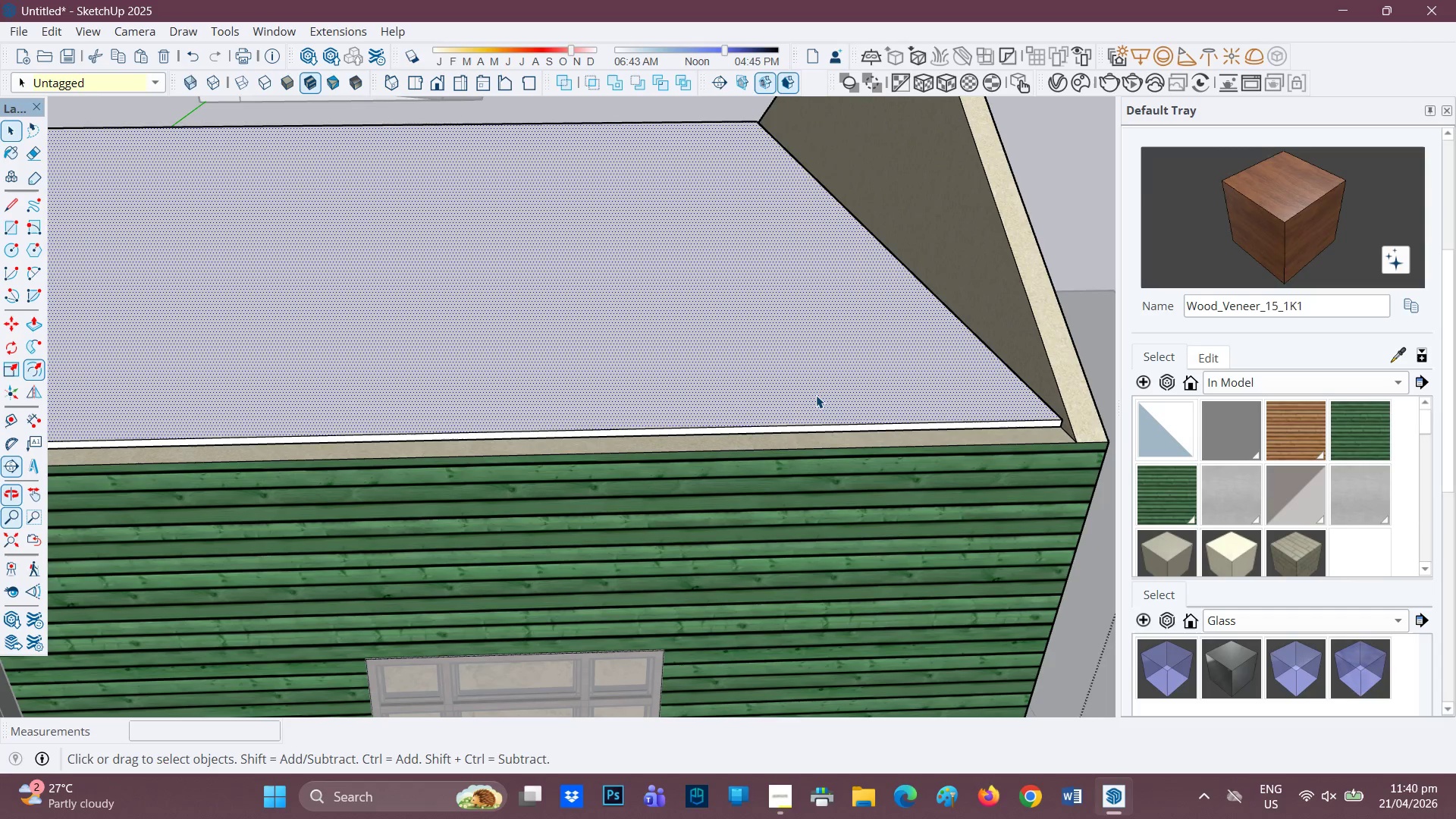 
double_click([816, 395])
 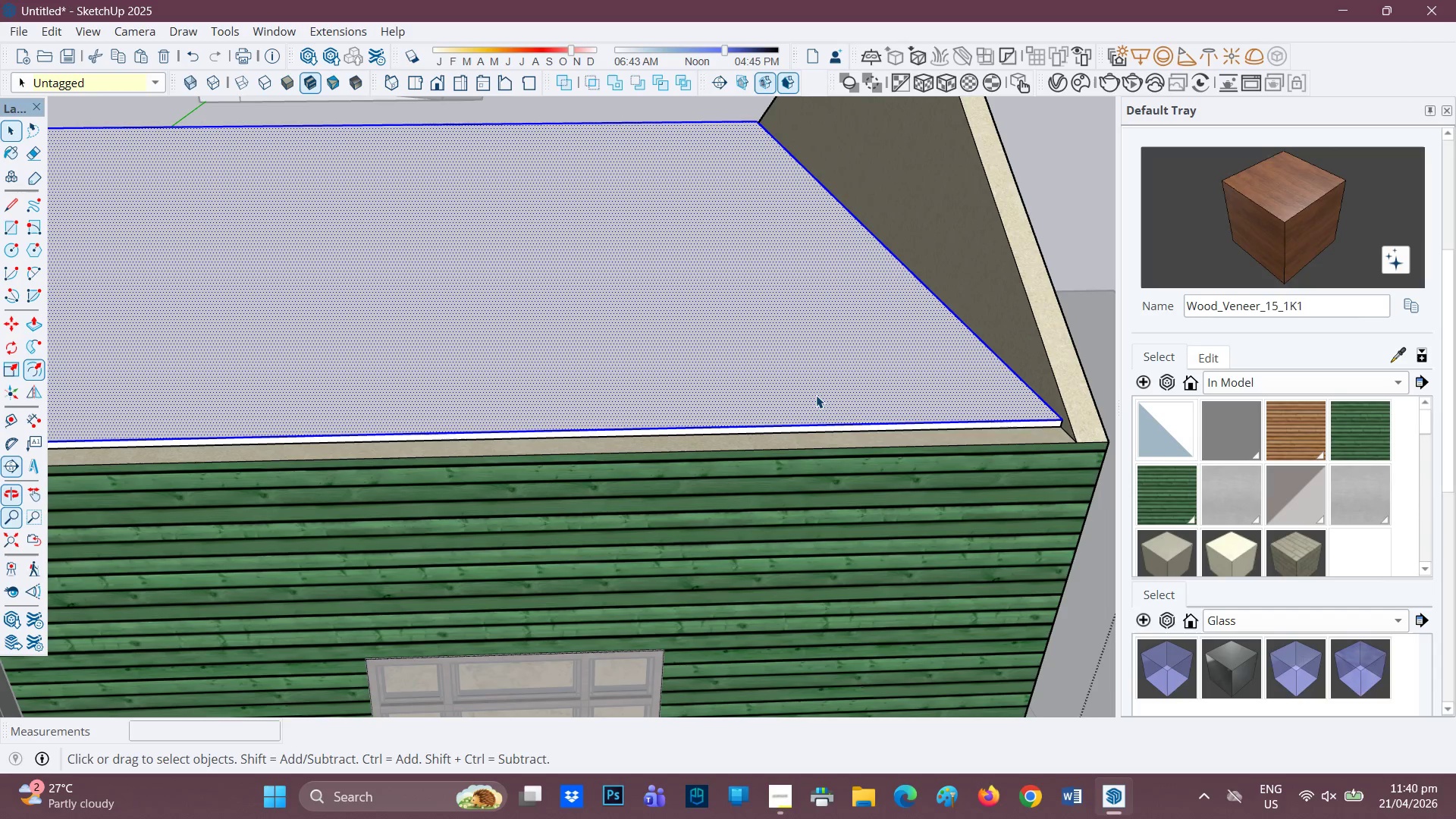 
left_click([816, 395])
 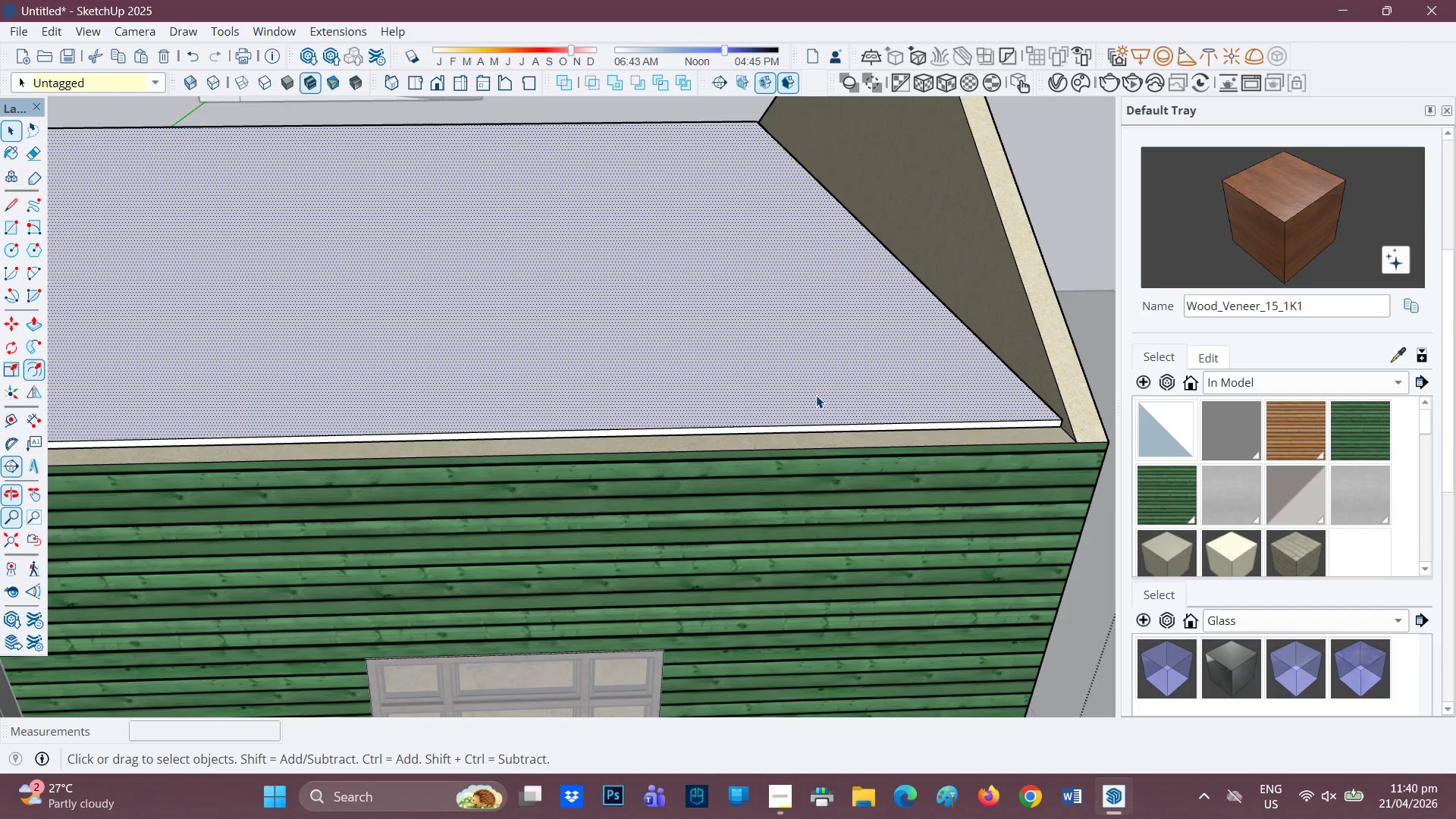 
double_click([816, 395])
 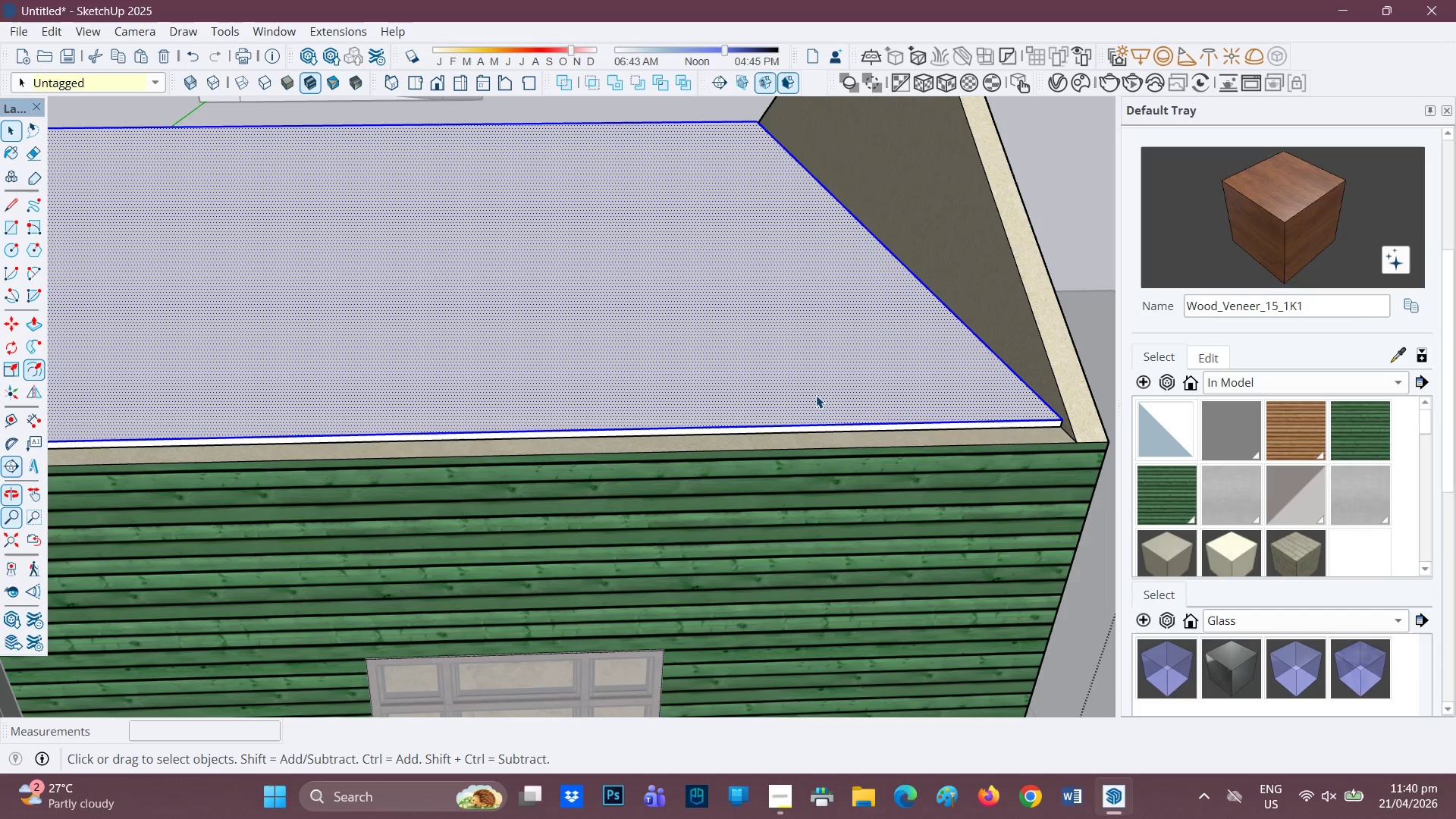 
triple_click([816, 395])
 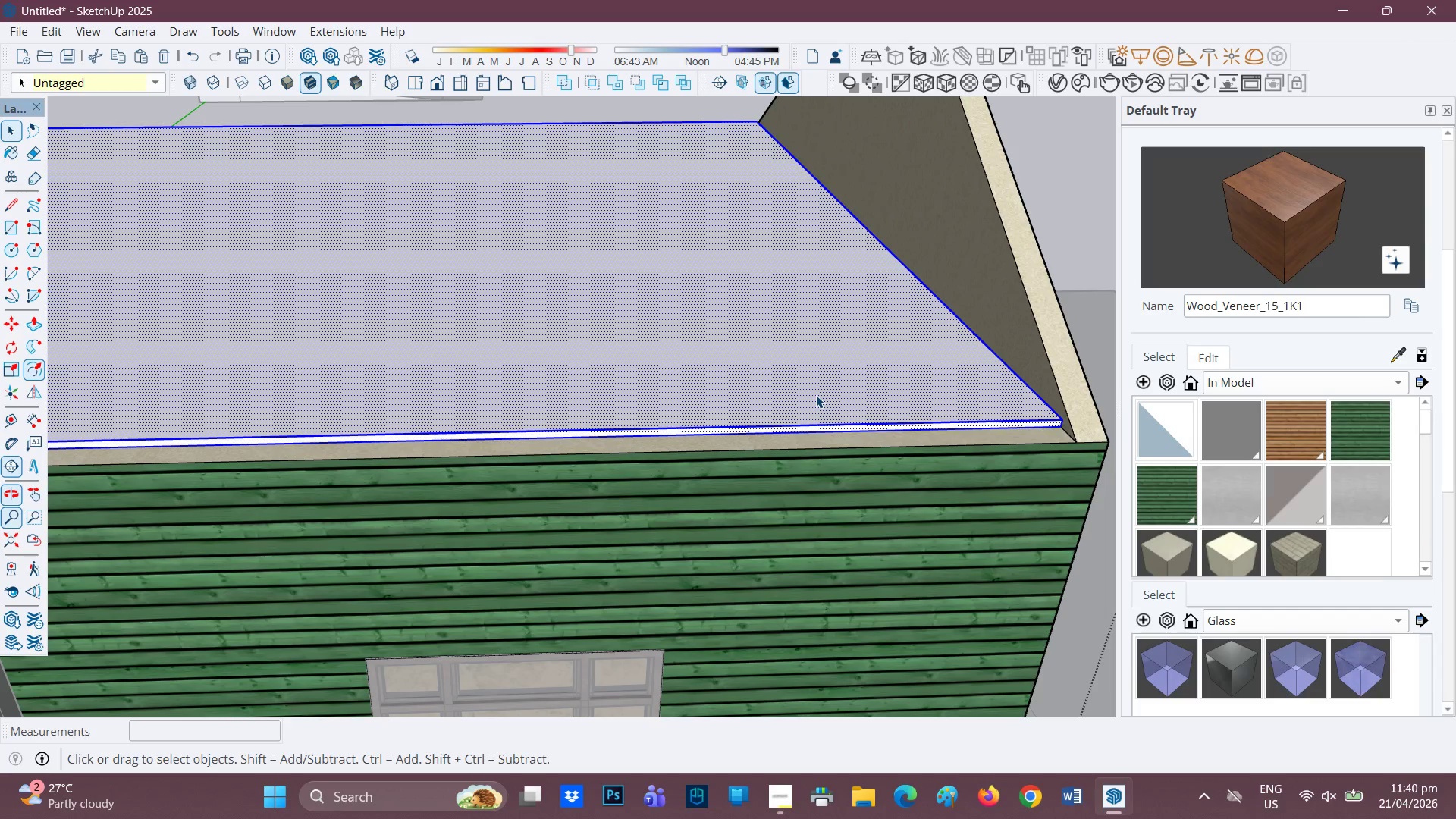 
right_click([816, 395])
 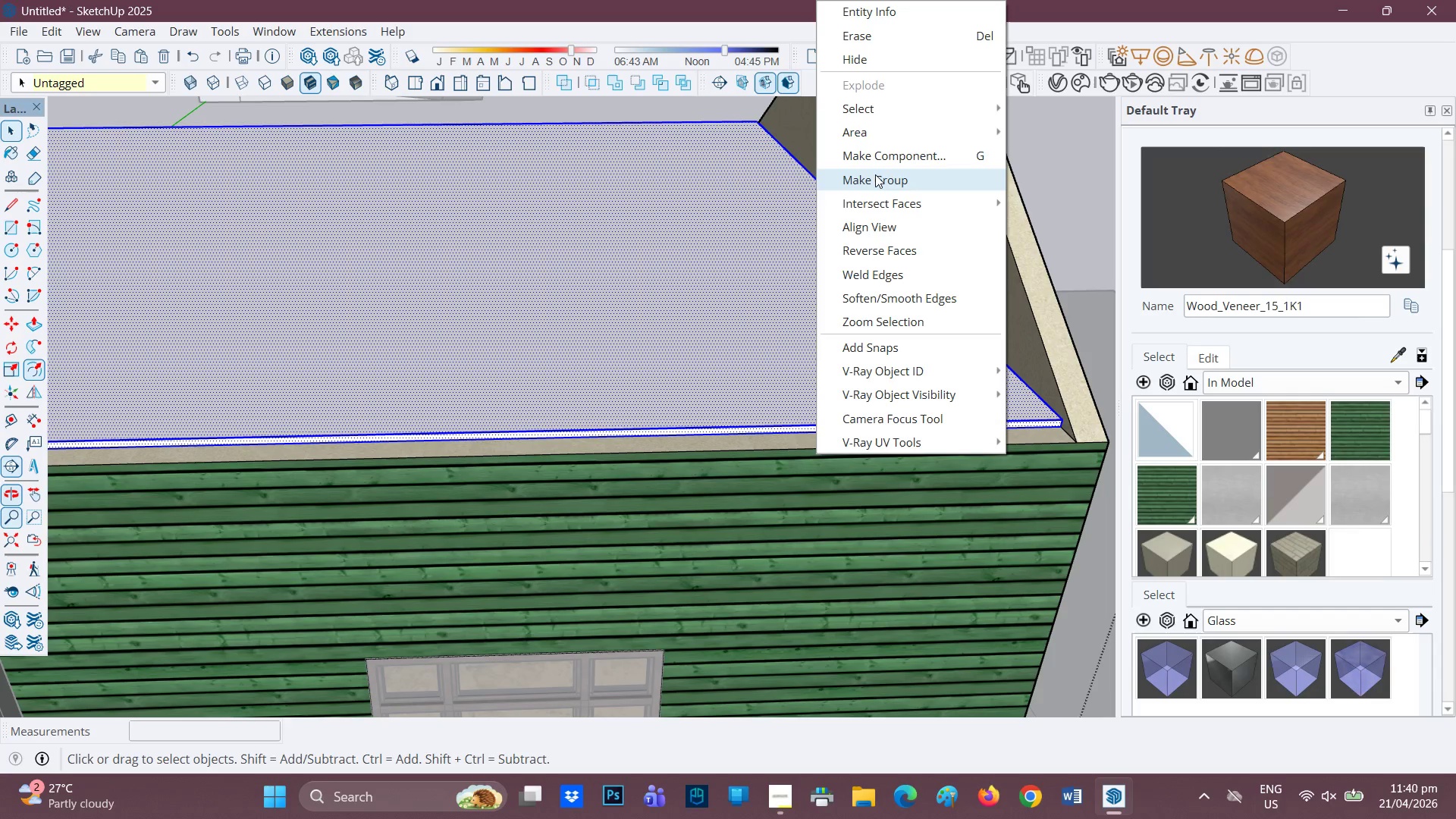 
left_click([875, 176])
 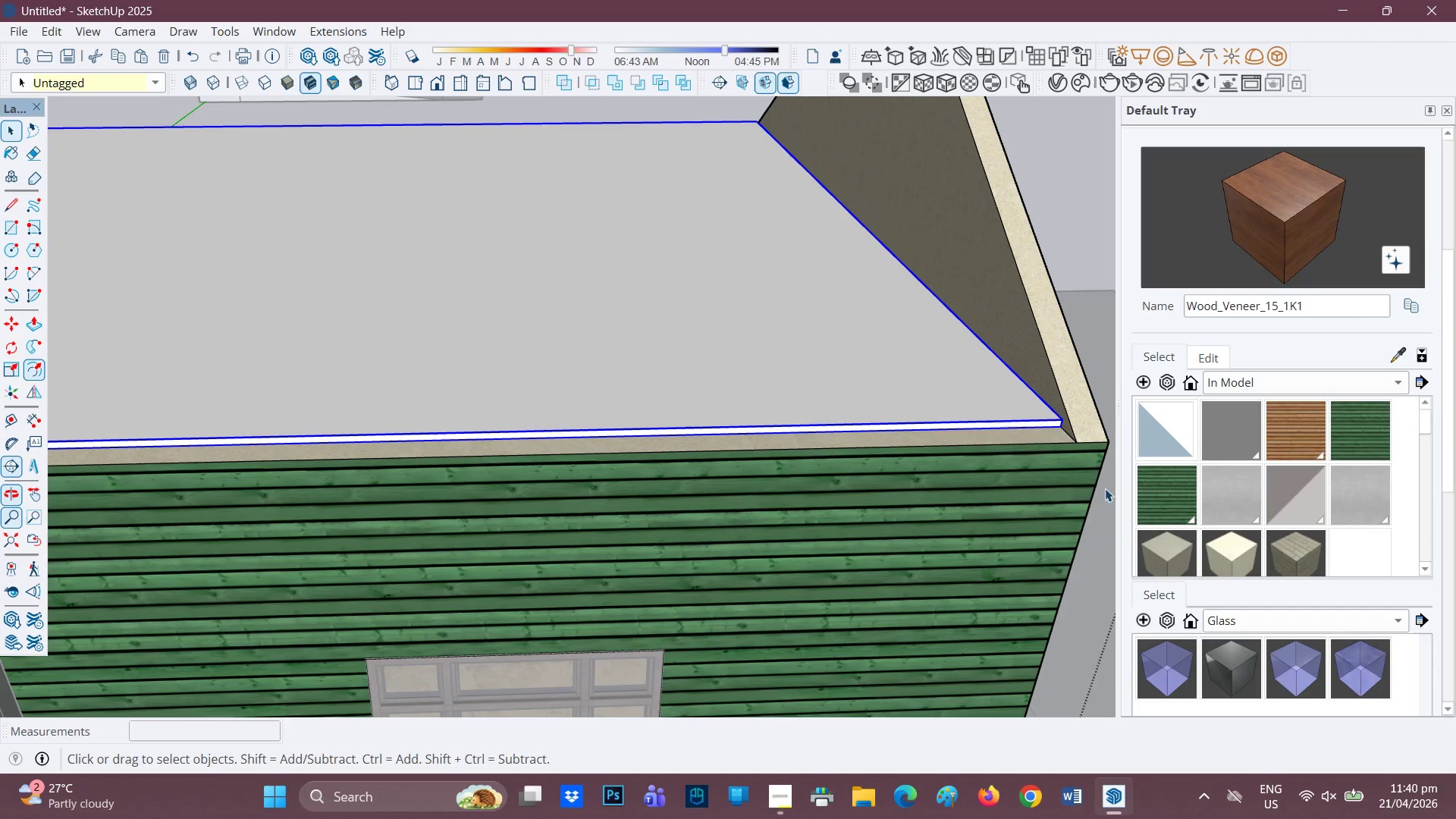 
scroll: coordinate [1230, 638], scroll_direction: down, amount: 14.0
 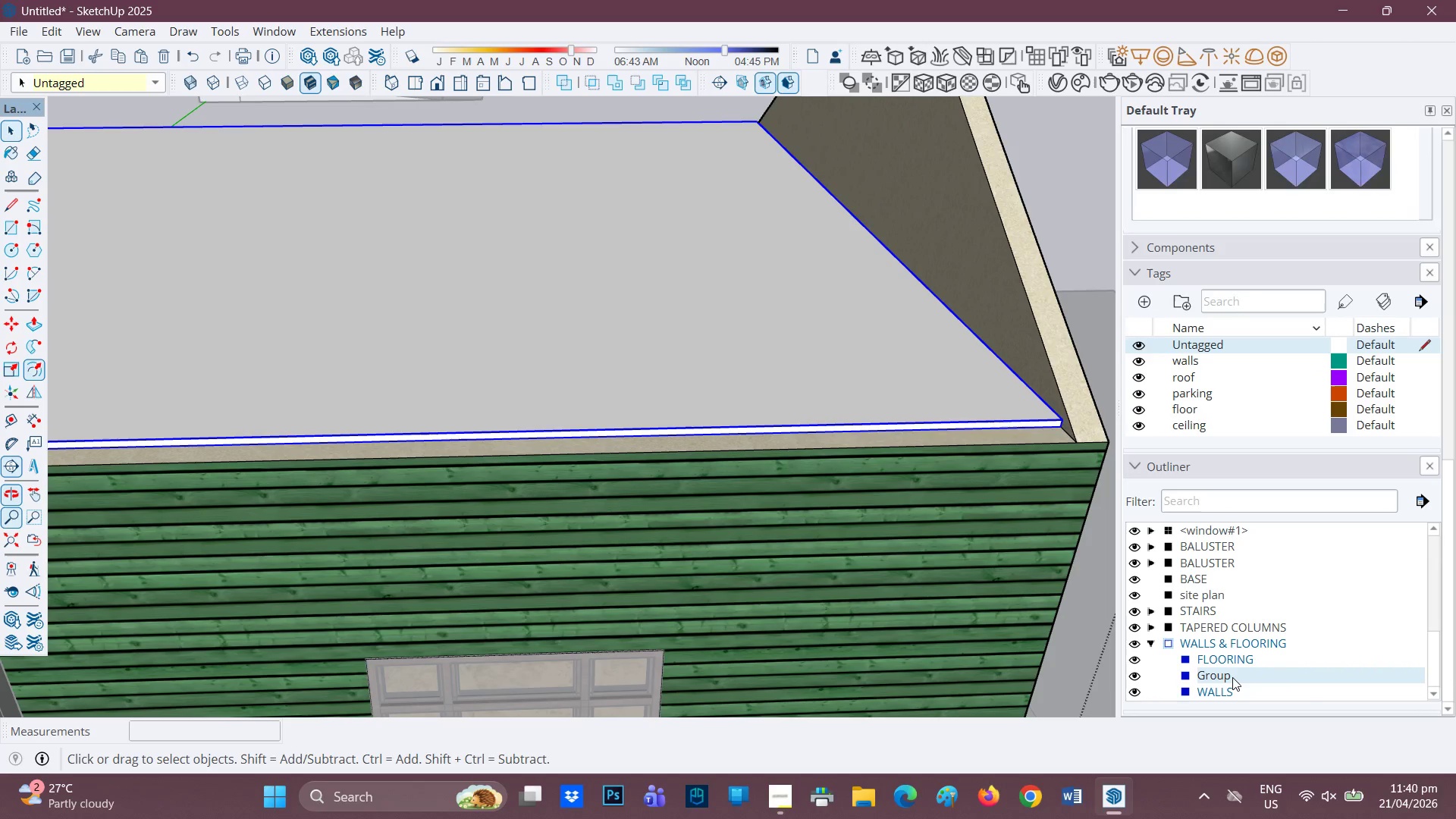 
double_click([1232, 677])
 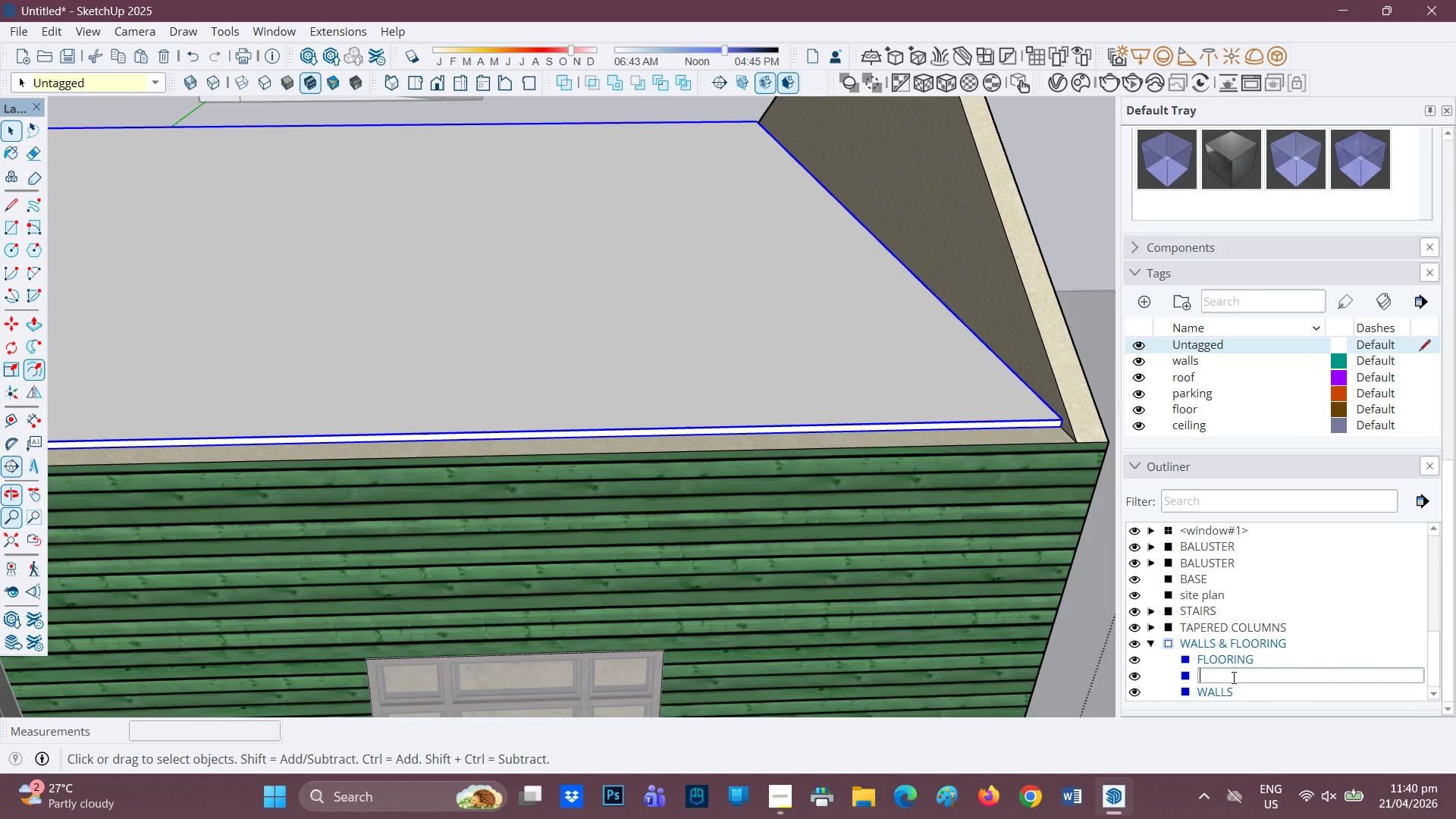 
type(CEILING)
 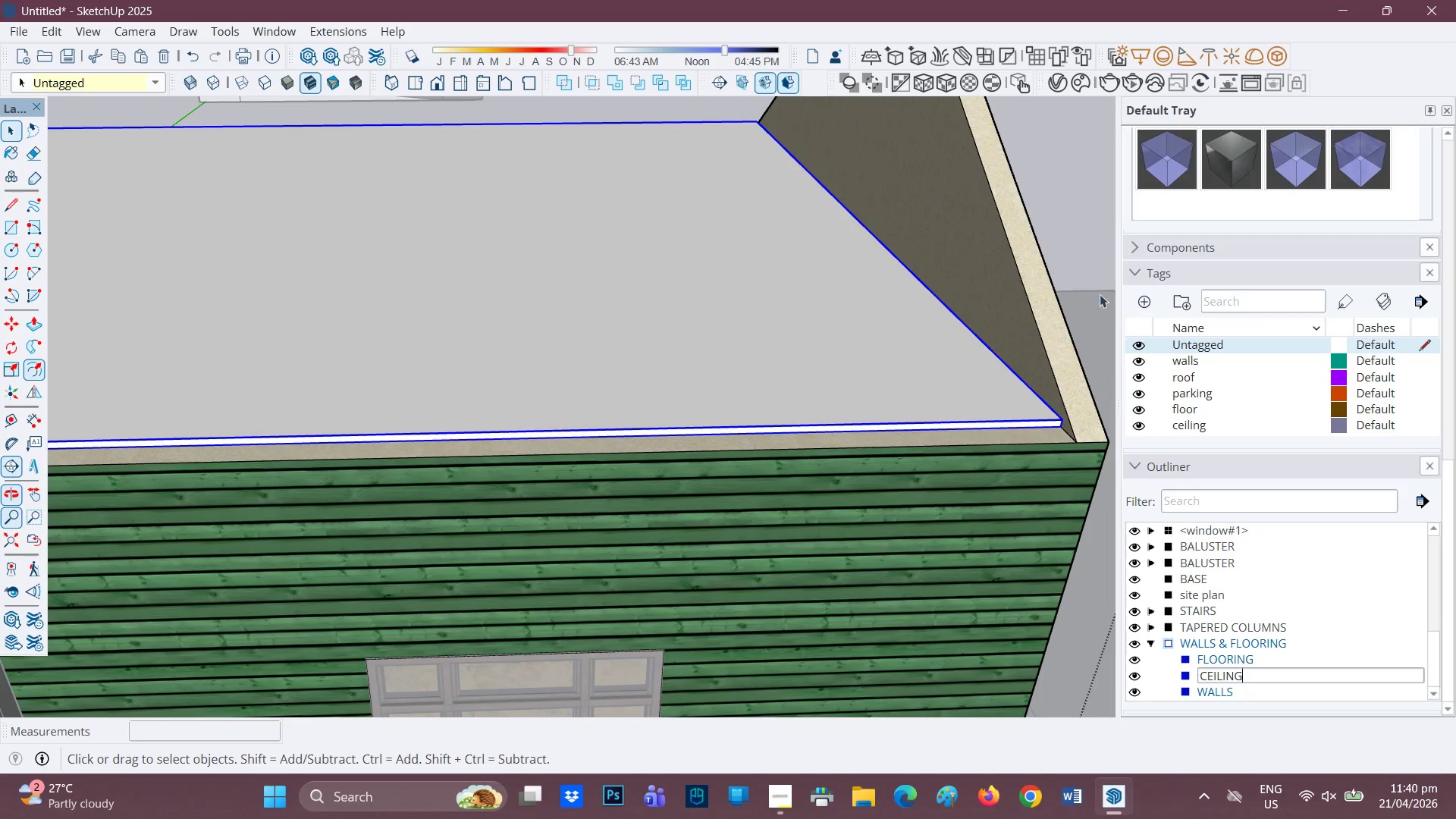 
left_click([1081, 242])
 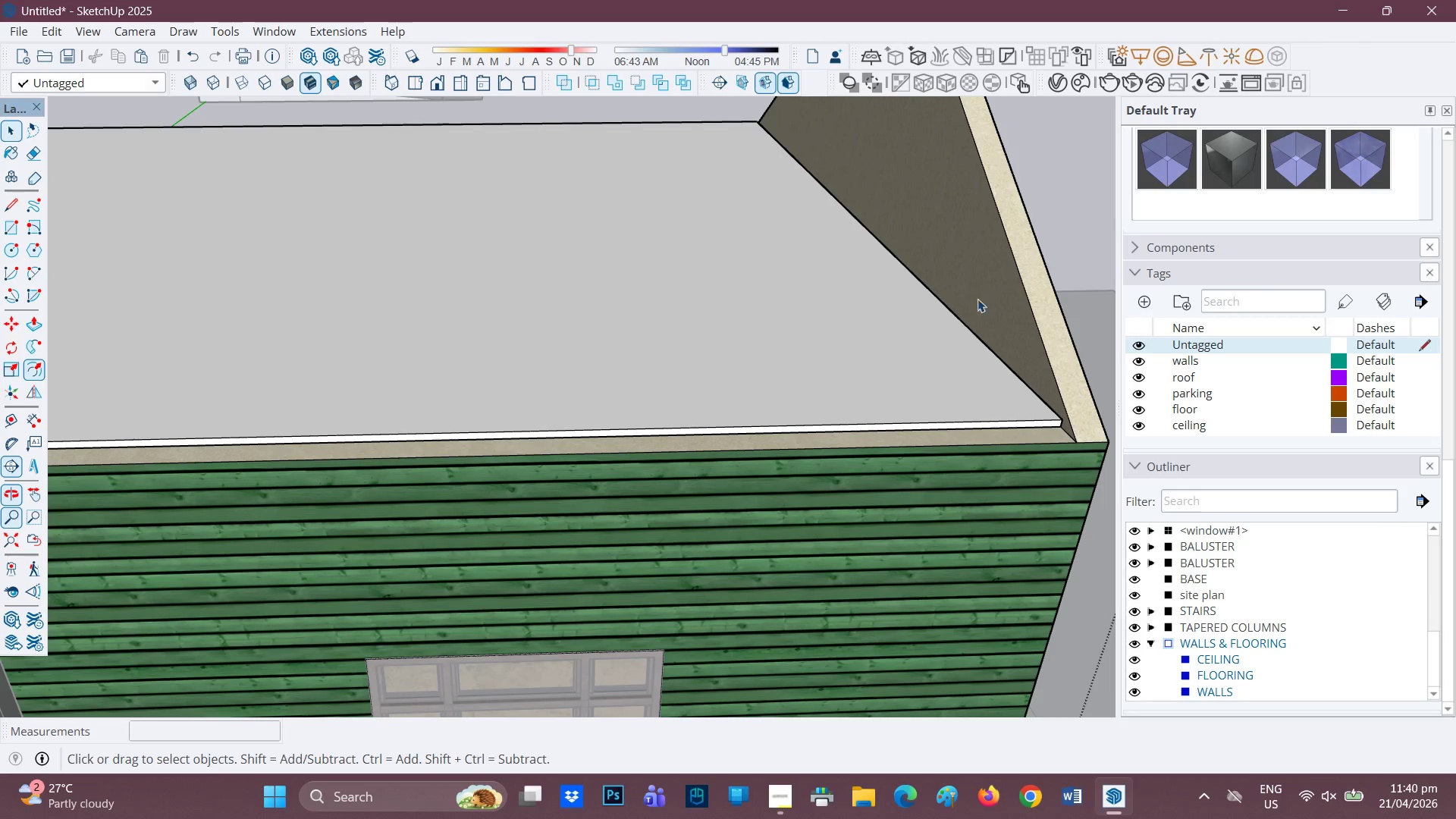 
scroll: coordinate [808, 400], scroll_direction: none, amount: 0.0
 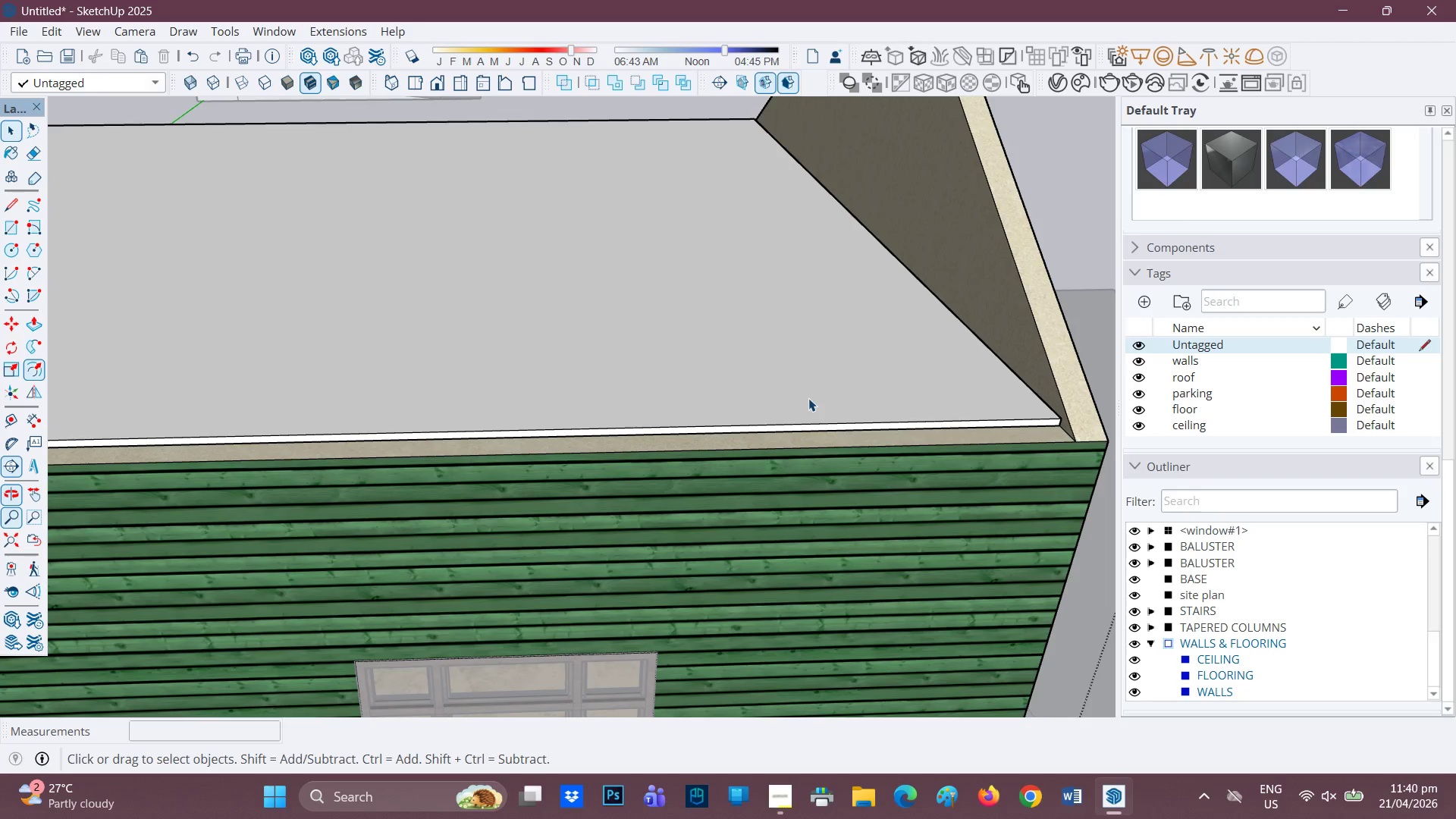 
scroll: coordinate [793, 397], scroll_direction: down, amount: 3.0
 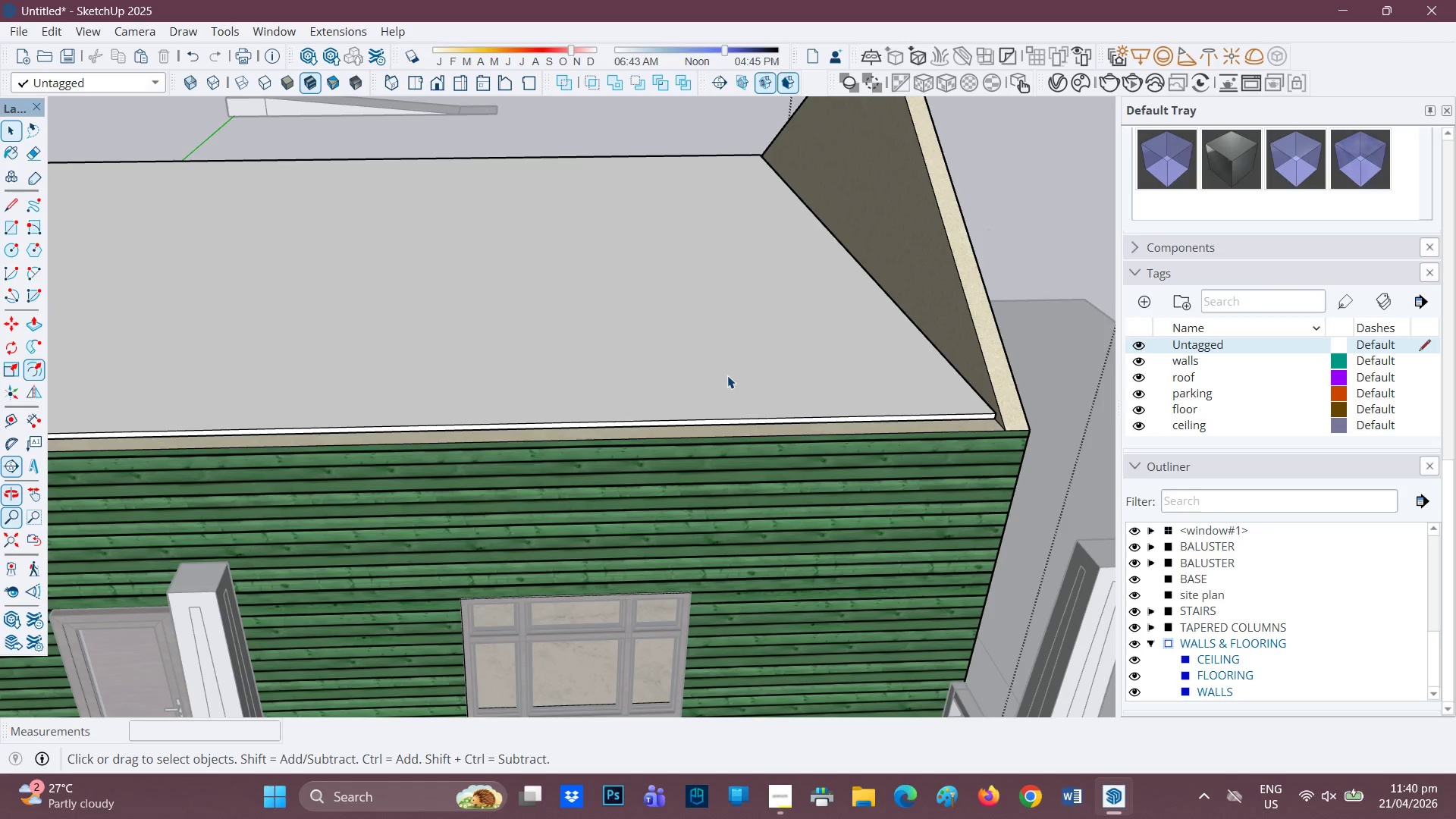 
key(Space)
 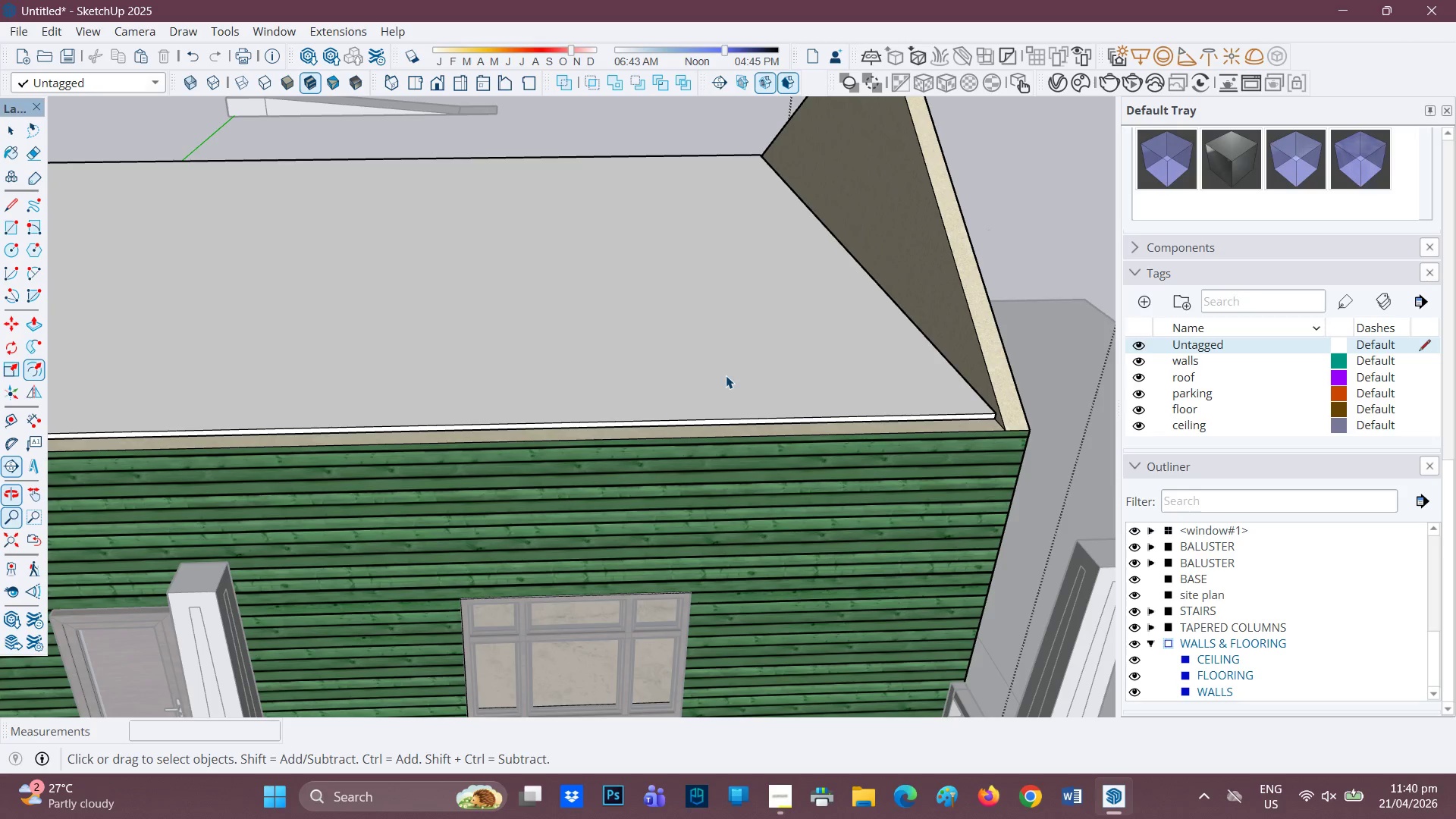 
left_click([726, 375])
 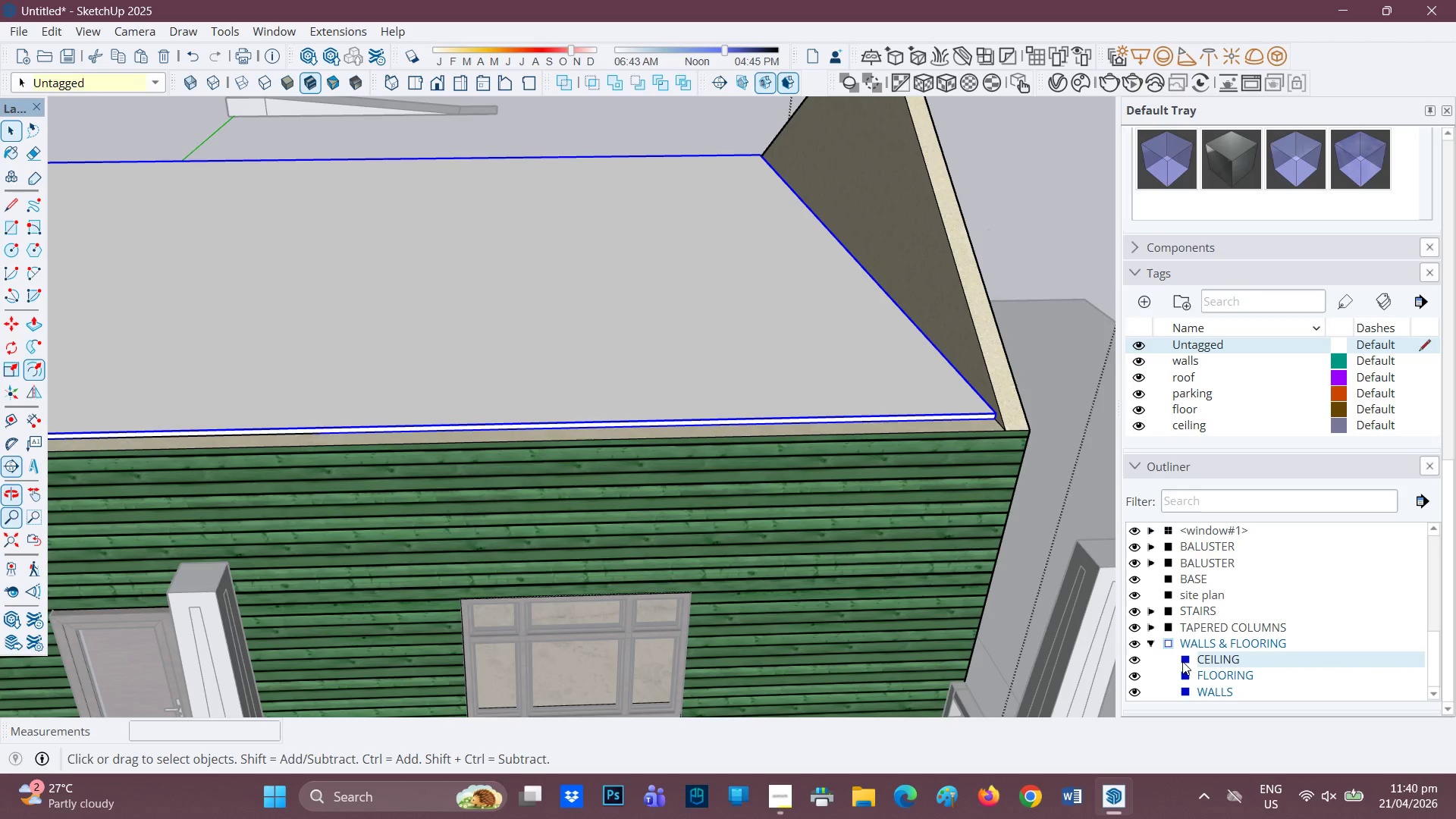 
left_click([1186, 657])
 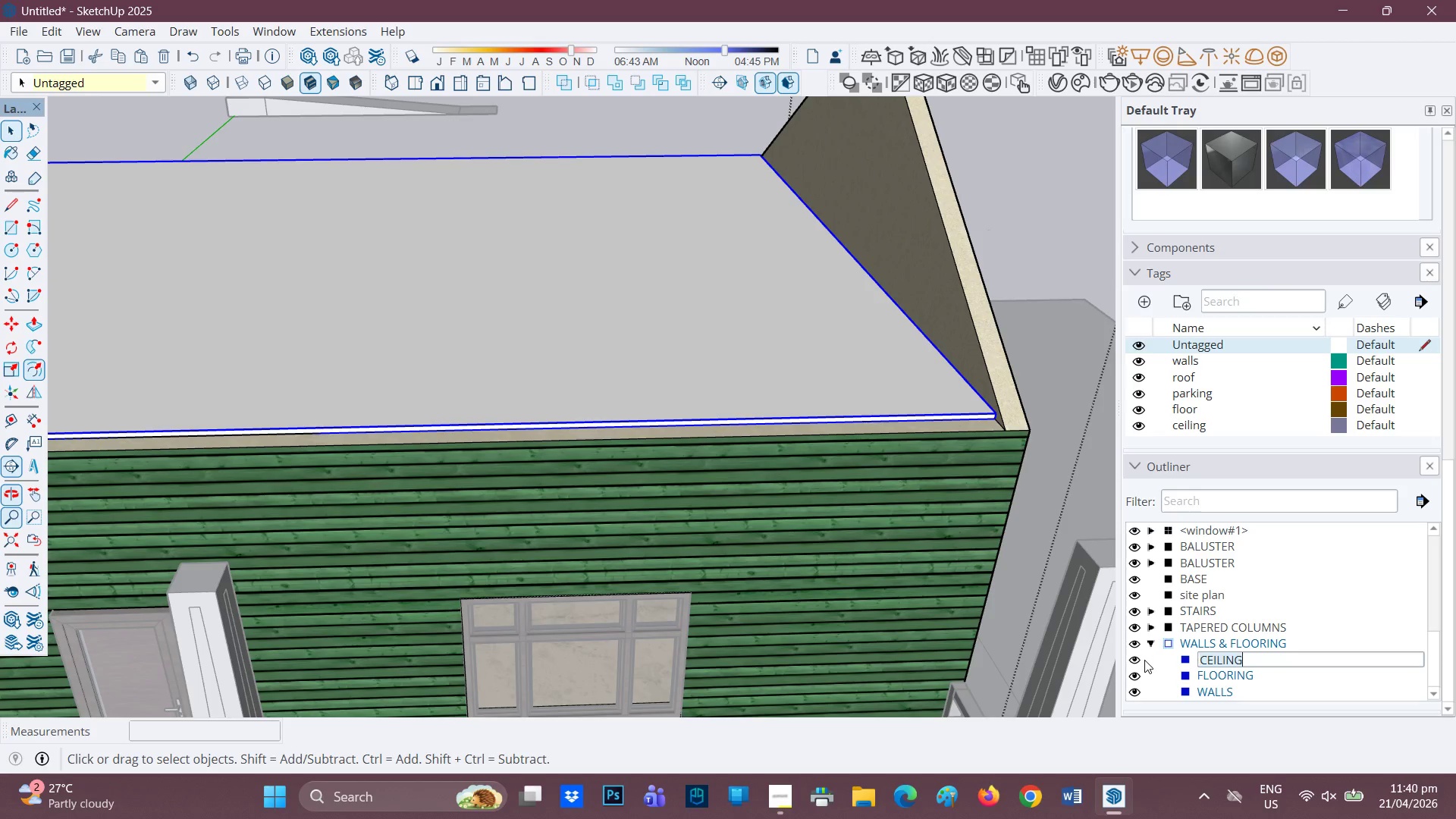 
left_click([1133, 664])
 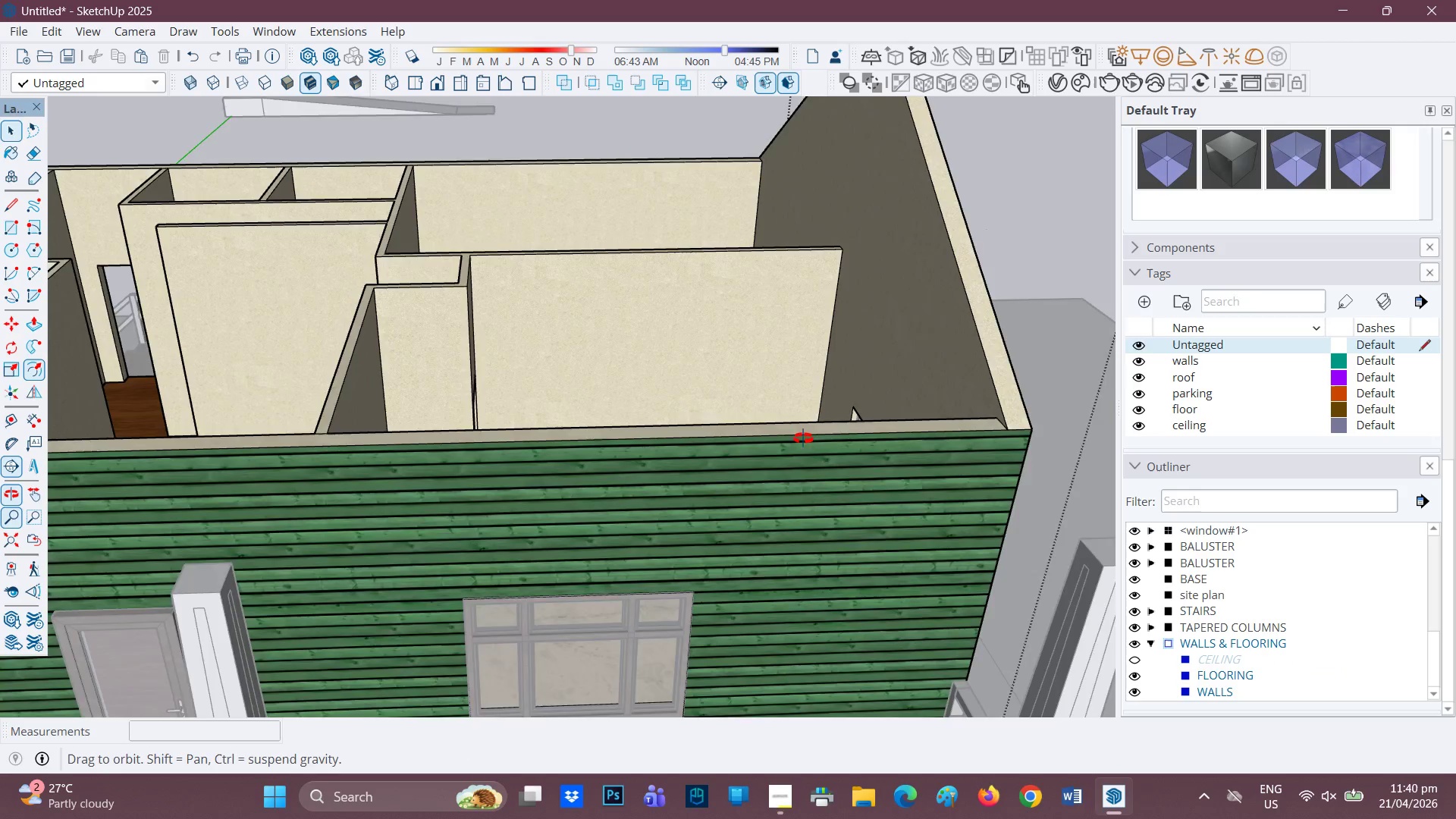 
key(Space)
 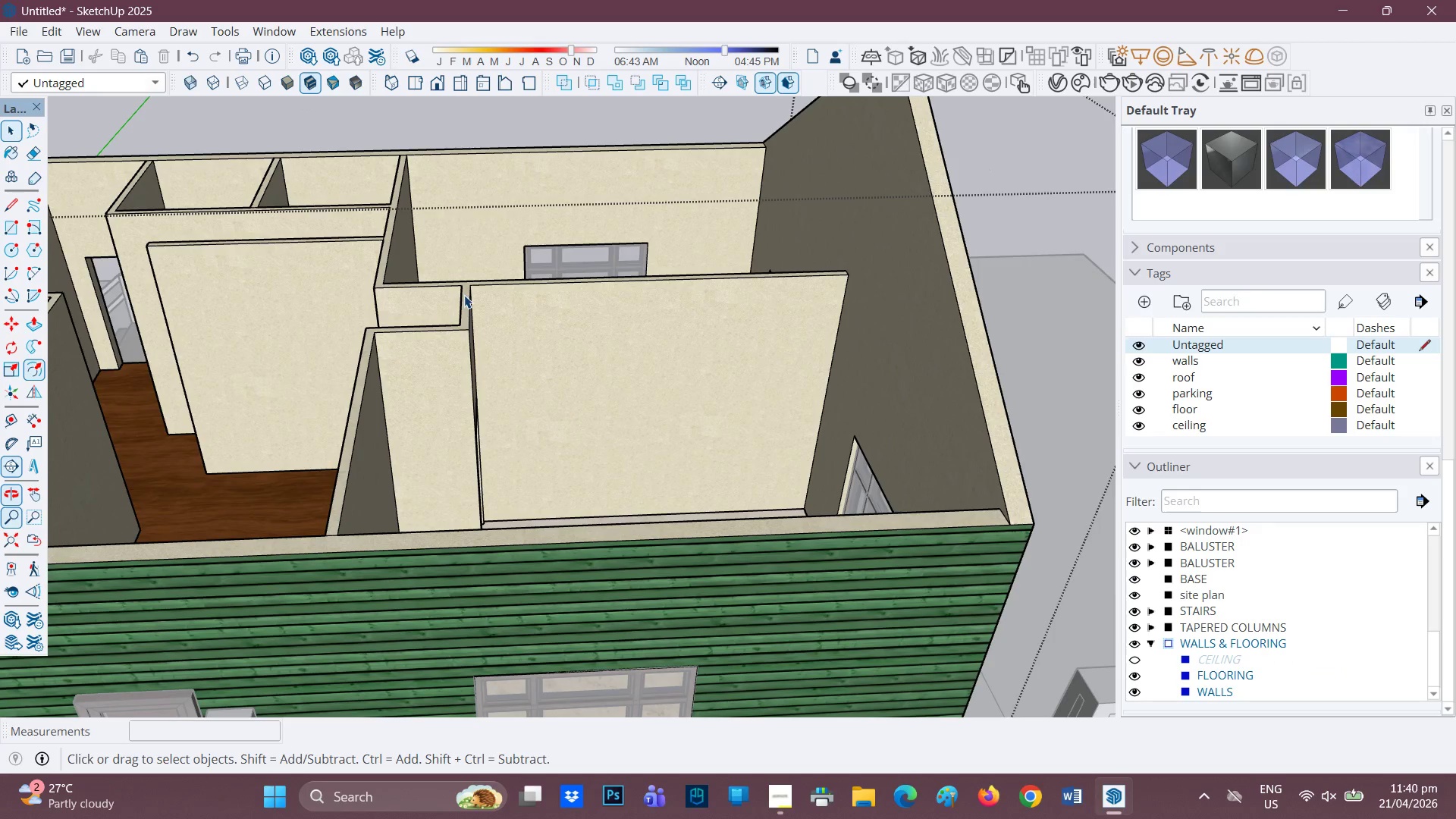 
left_click([464, 296])
 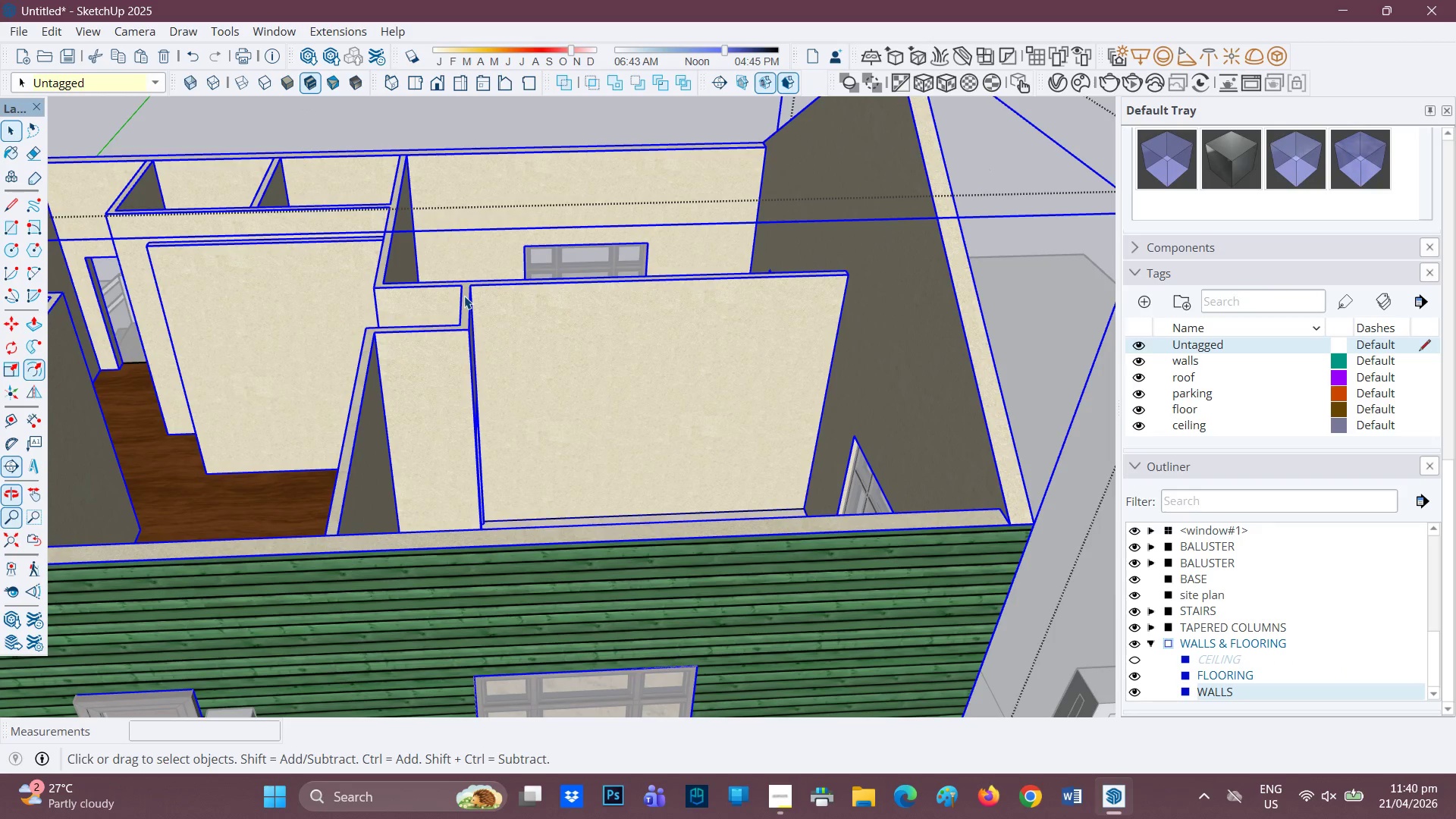 
double_click([463, 296])
 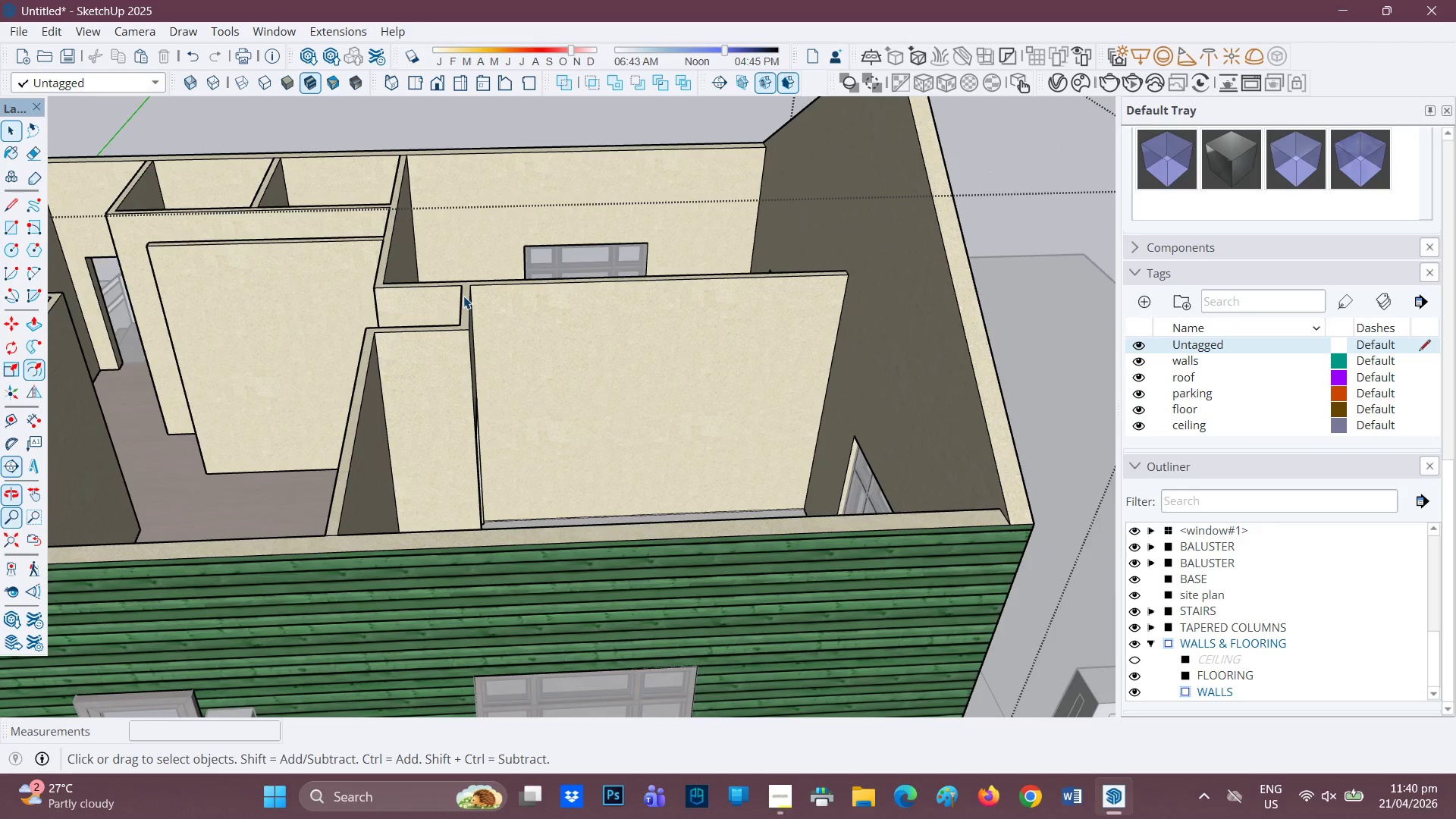 
left_click([463, 297])
 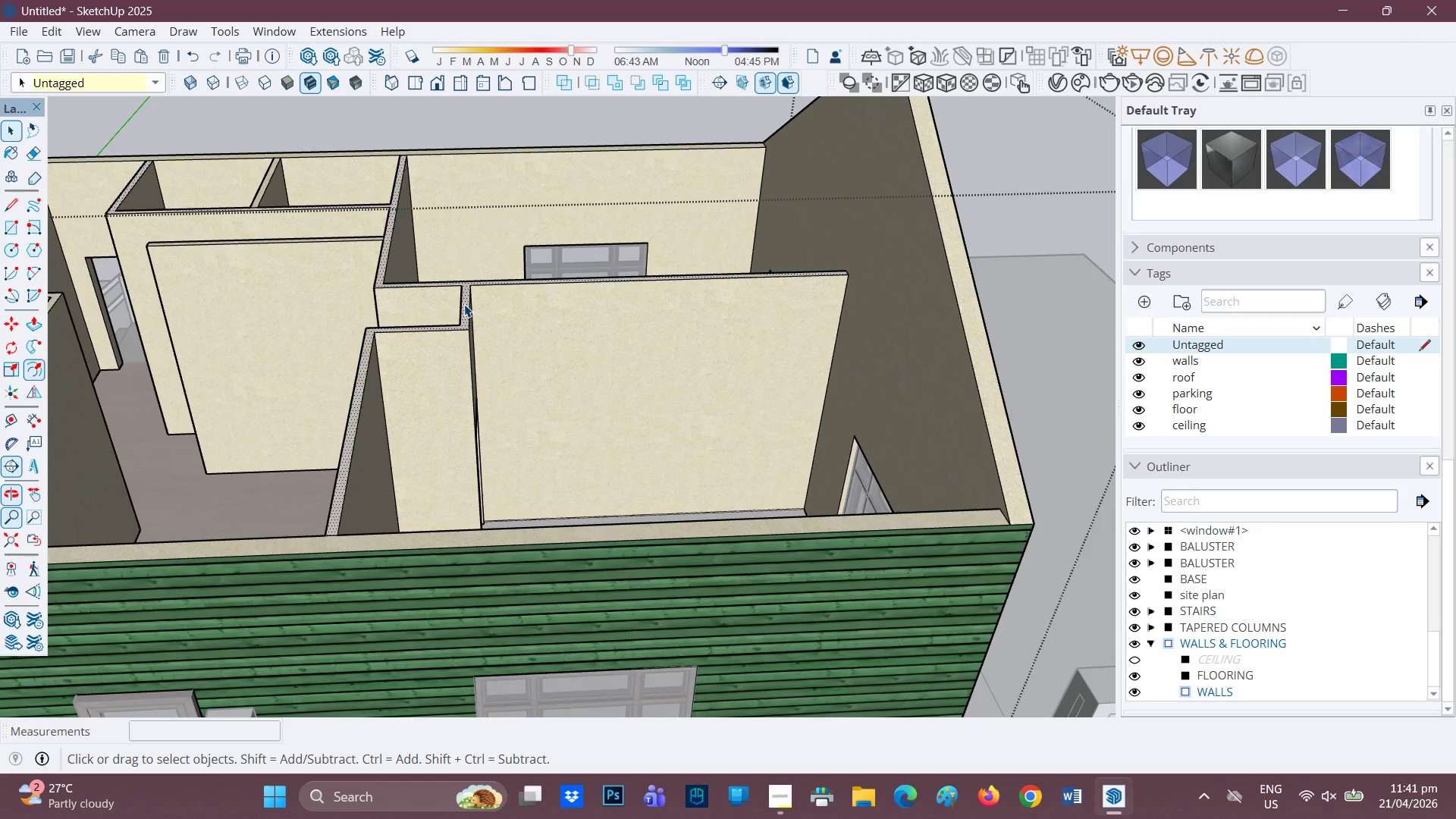 
key(P)
 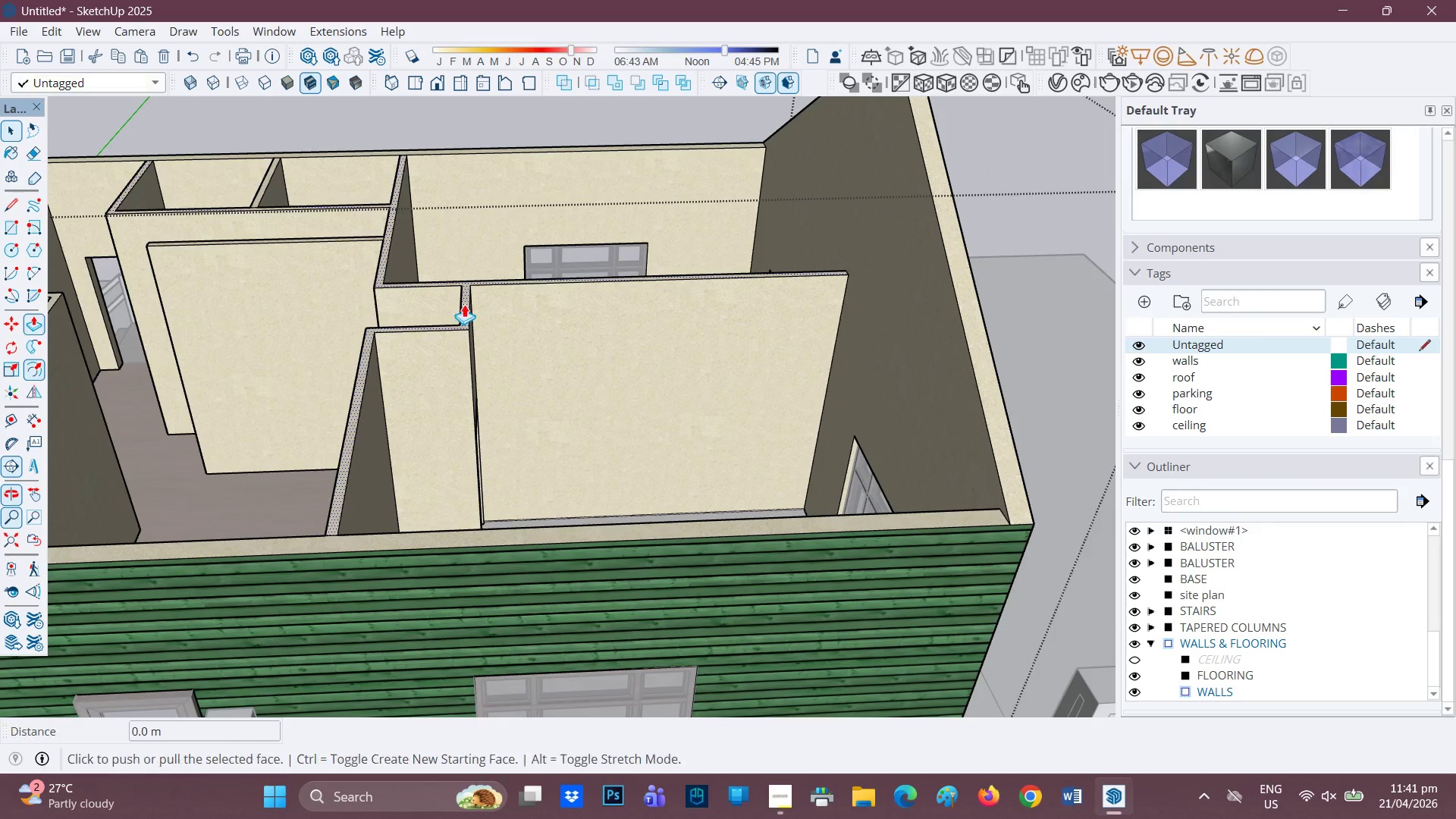 
left_click([464, 304])
 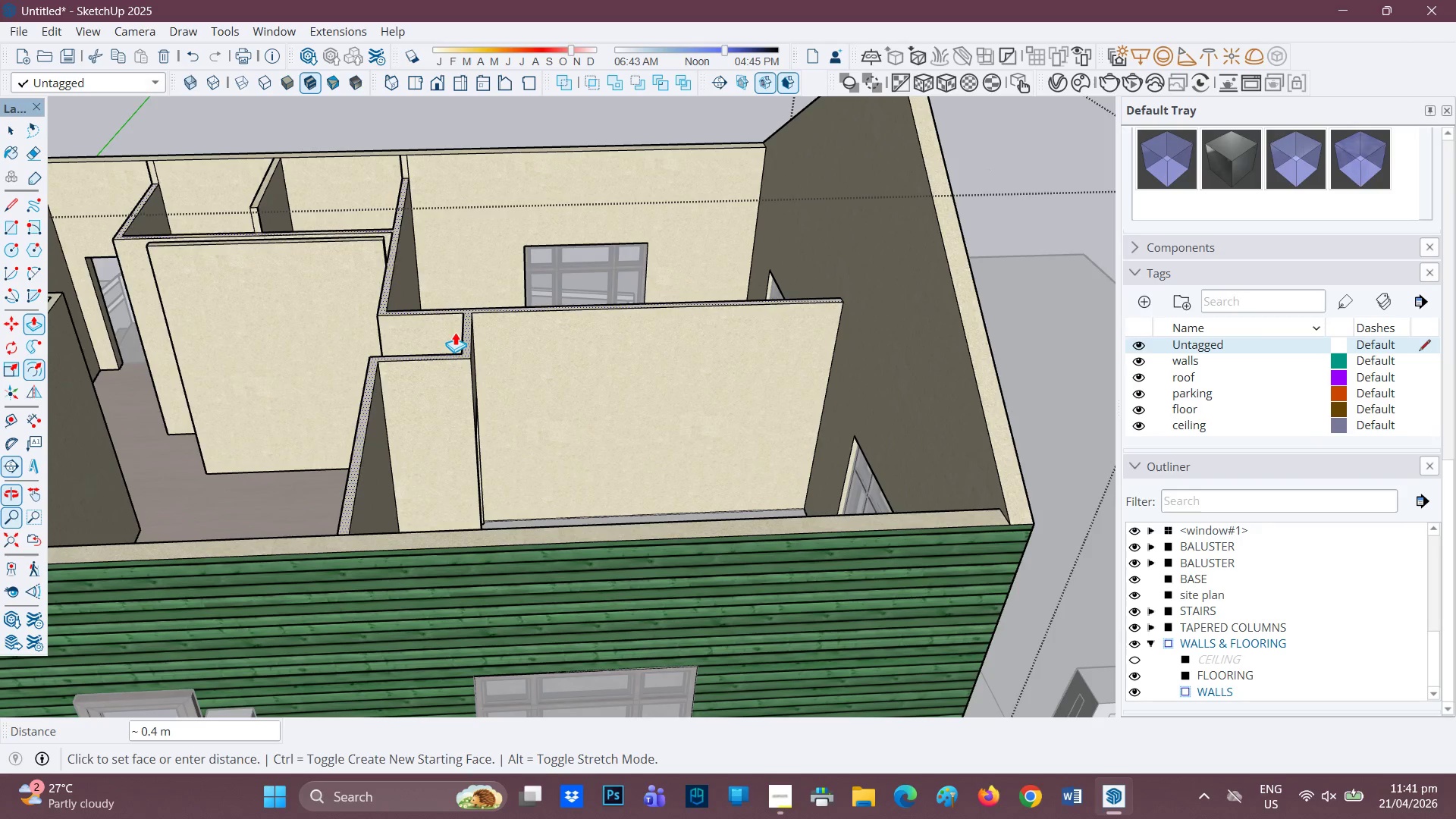 
key(0)
 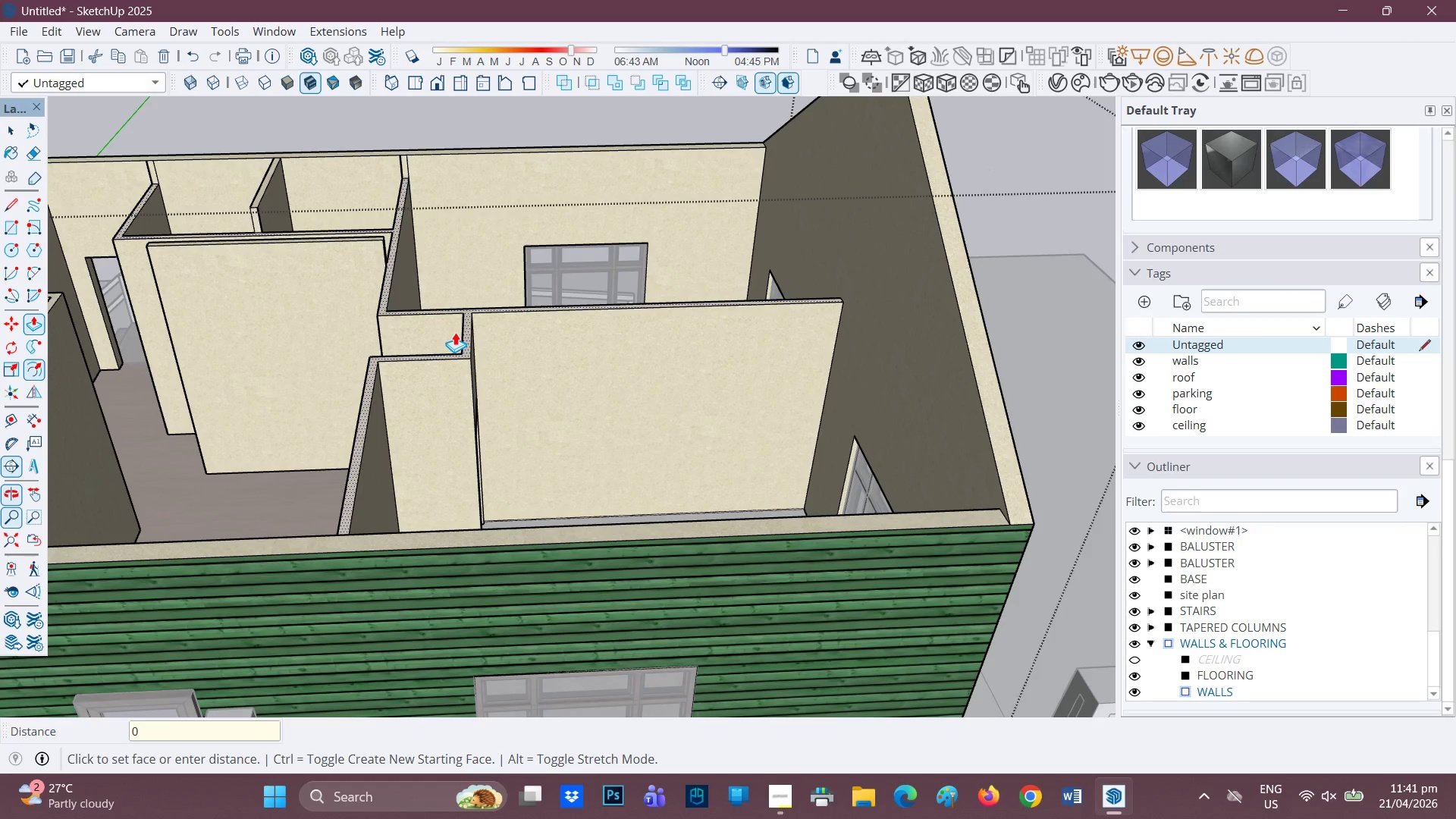 
key(Period)
 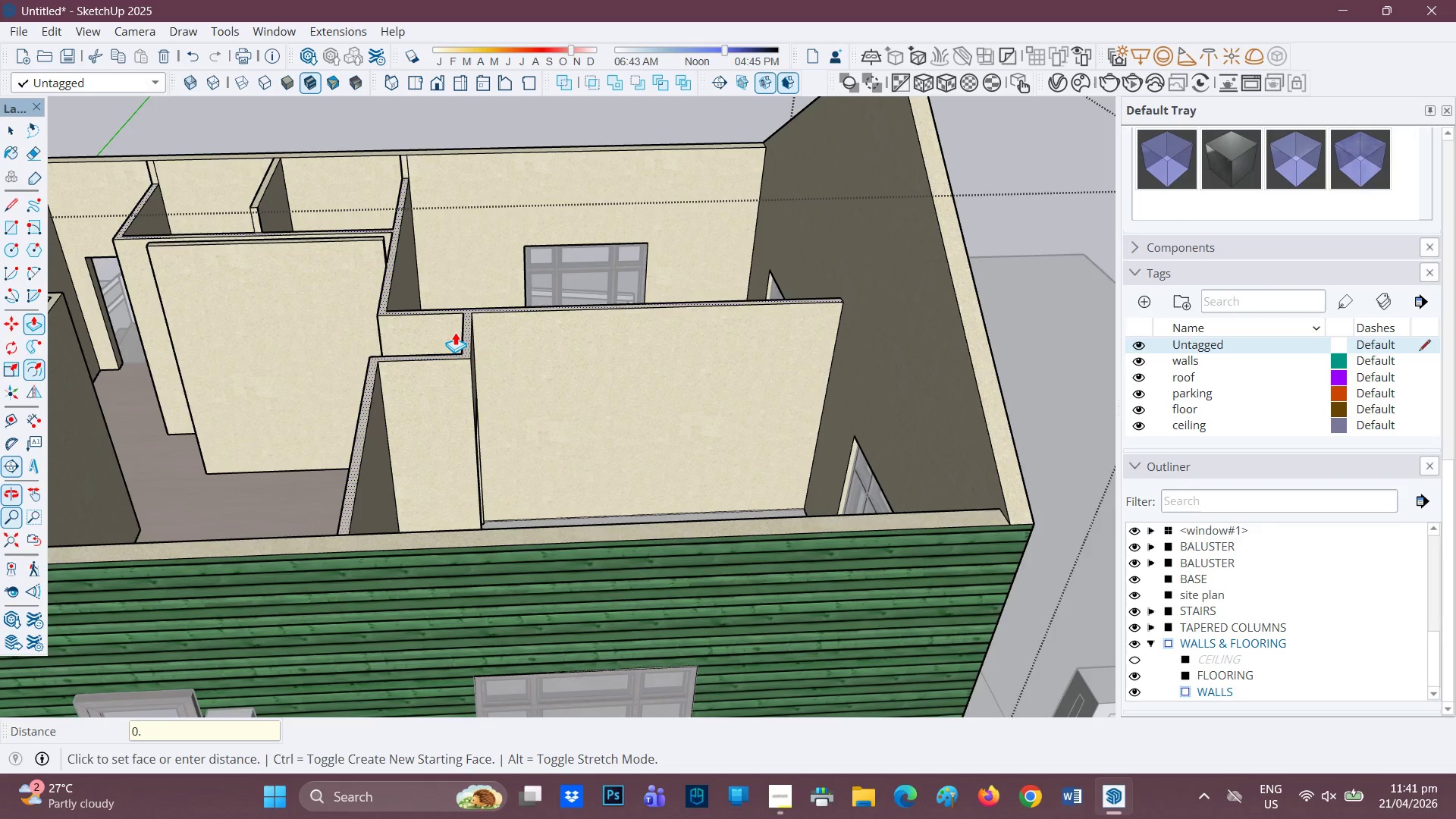 
key(5)
 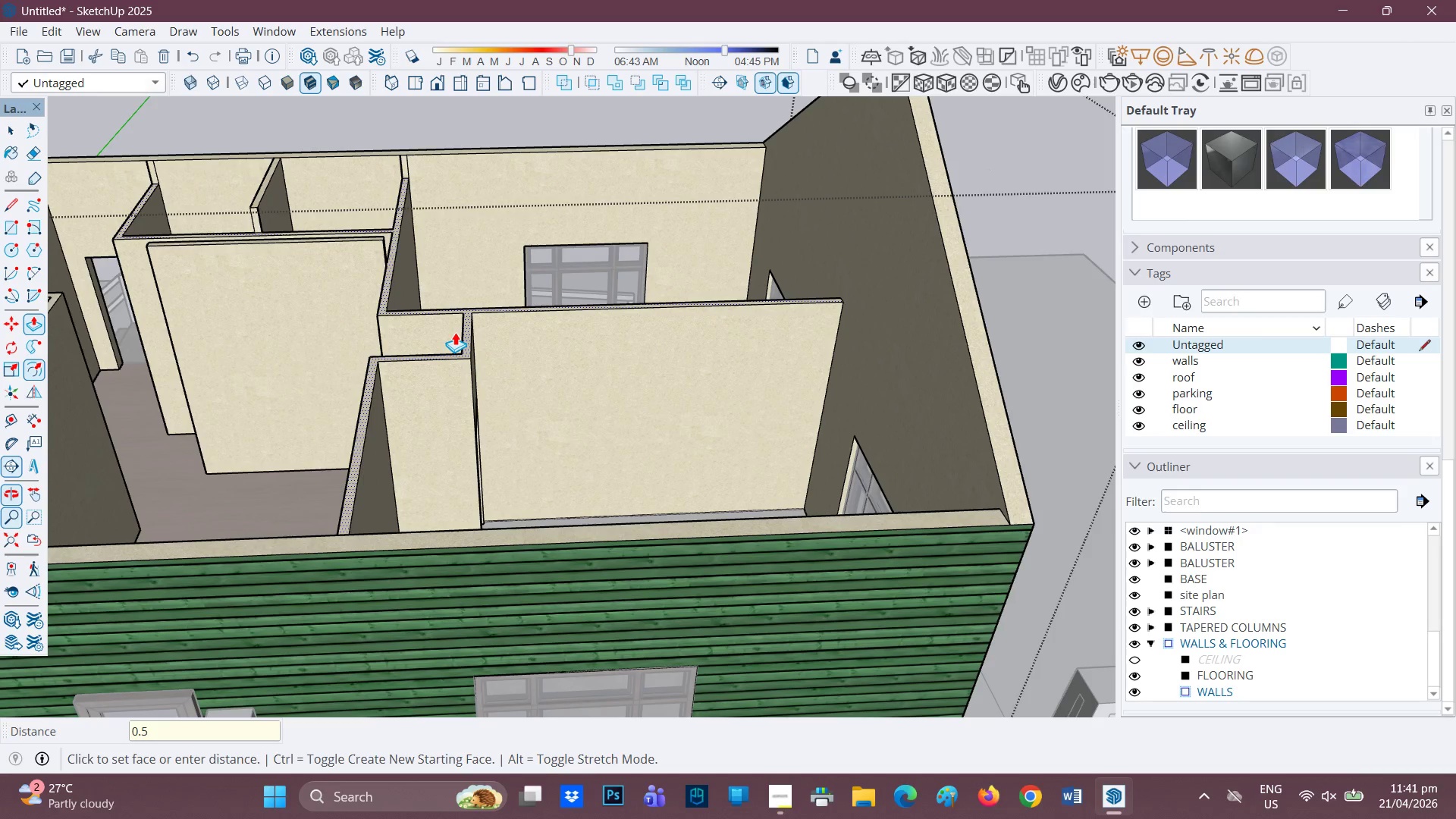 
key(Enter)
 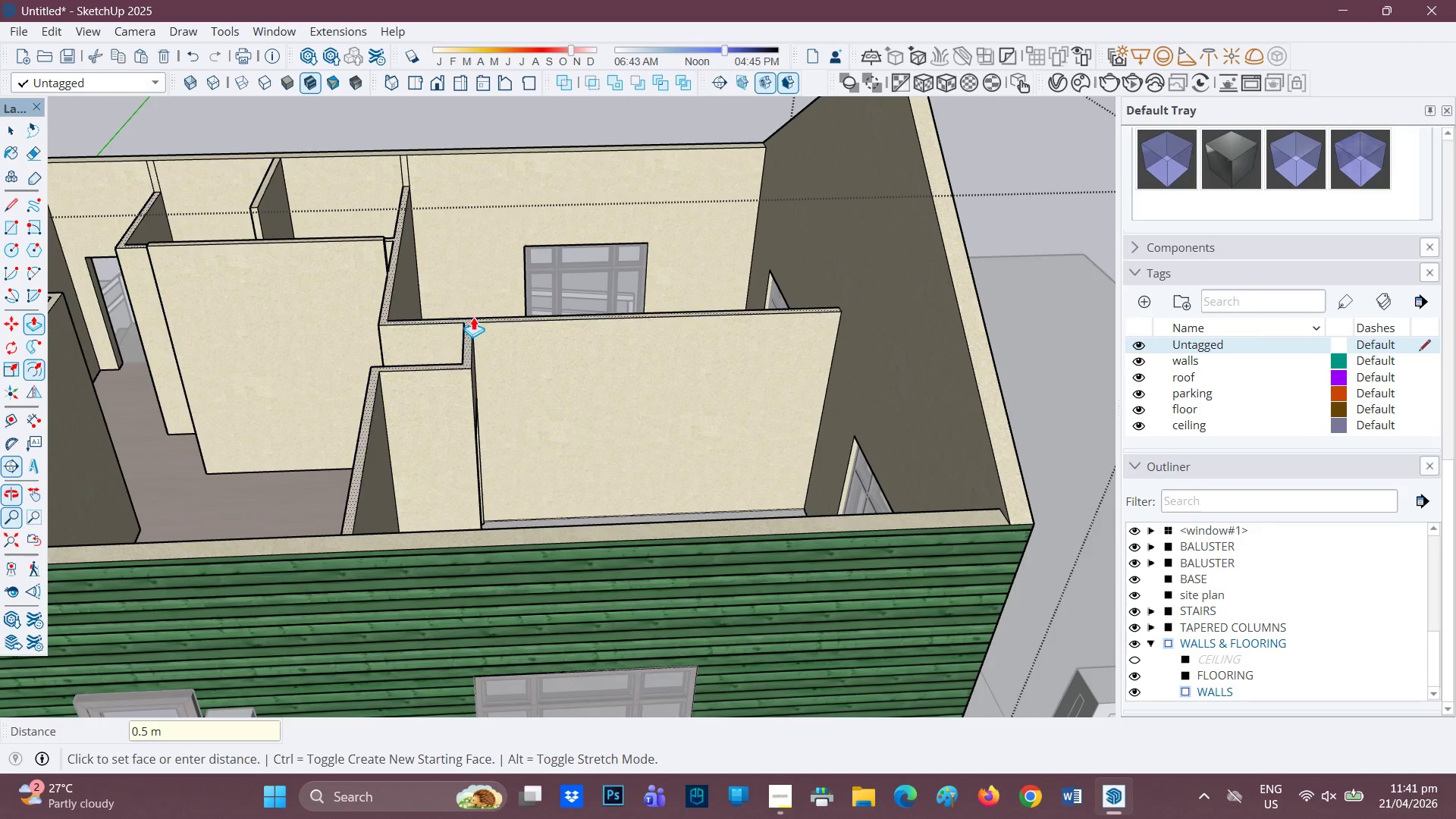 
scroll: coordinate [485, 301], scroll_direction: down, amount: 2.0
 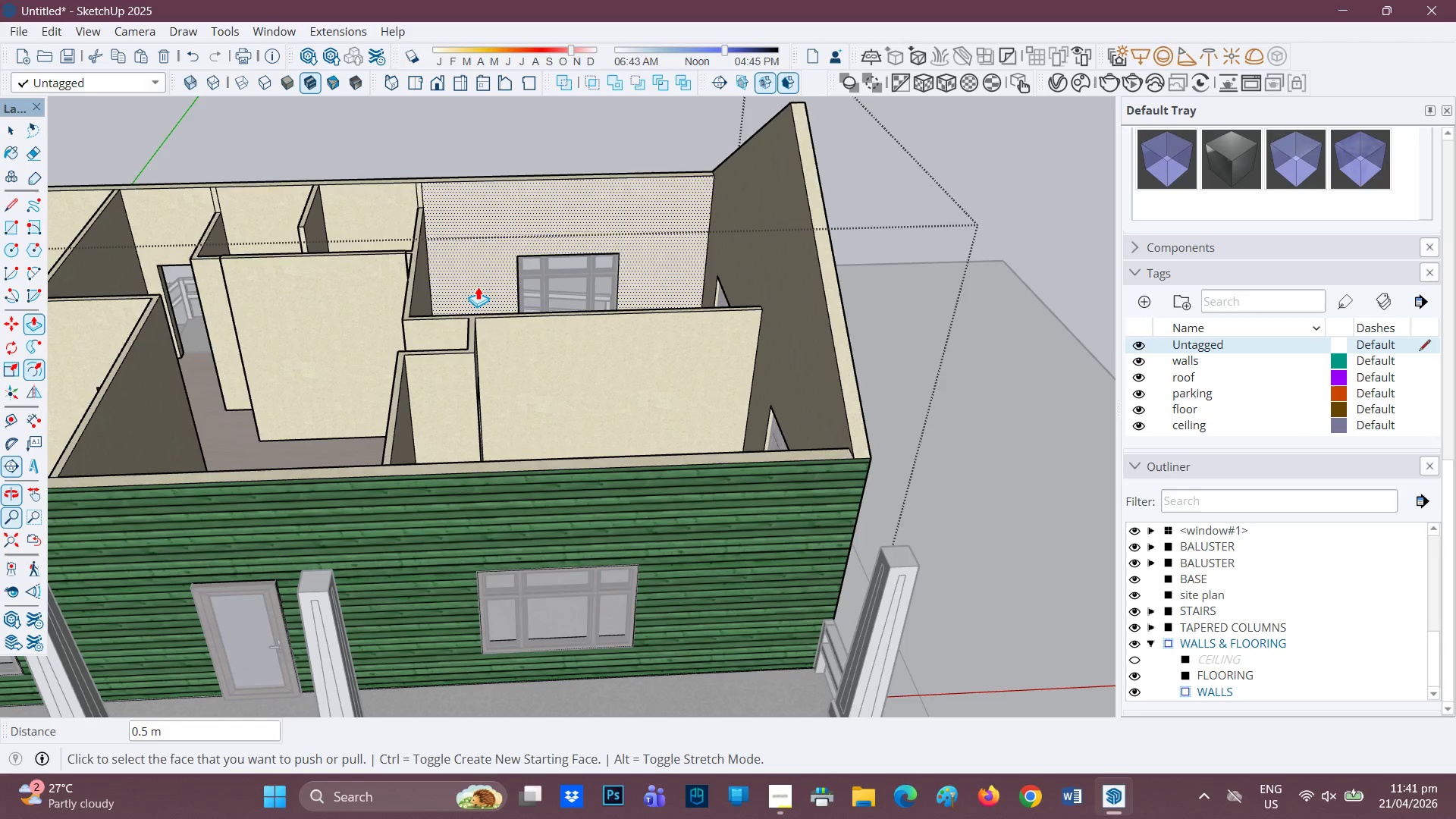 
key(Control+Z)
 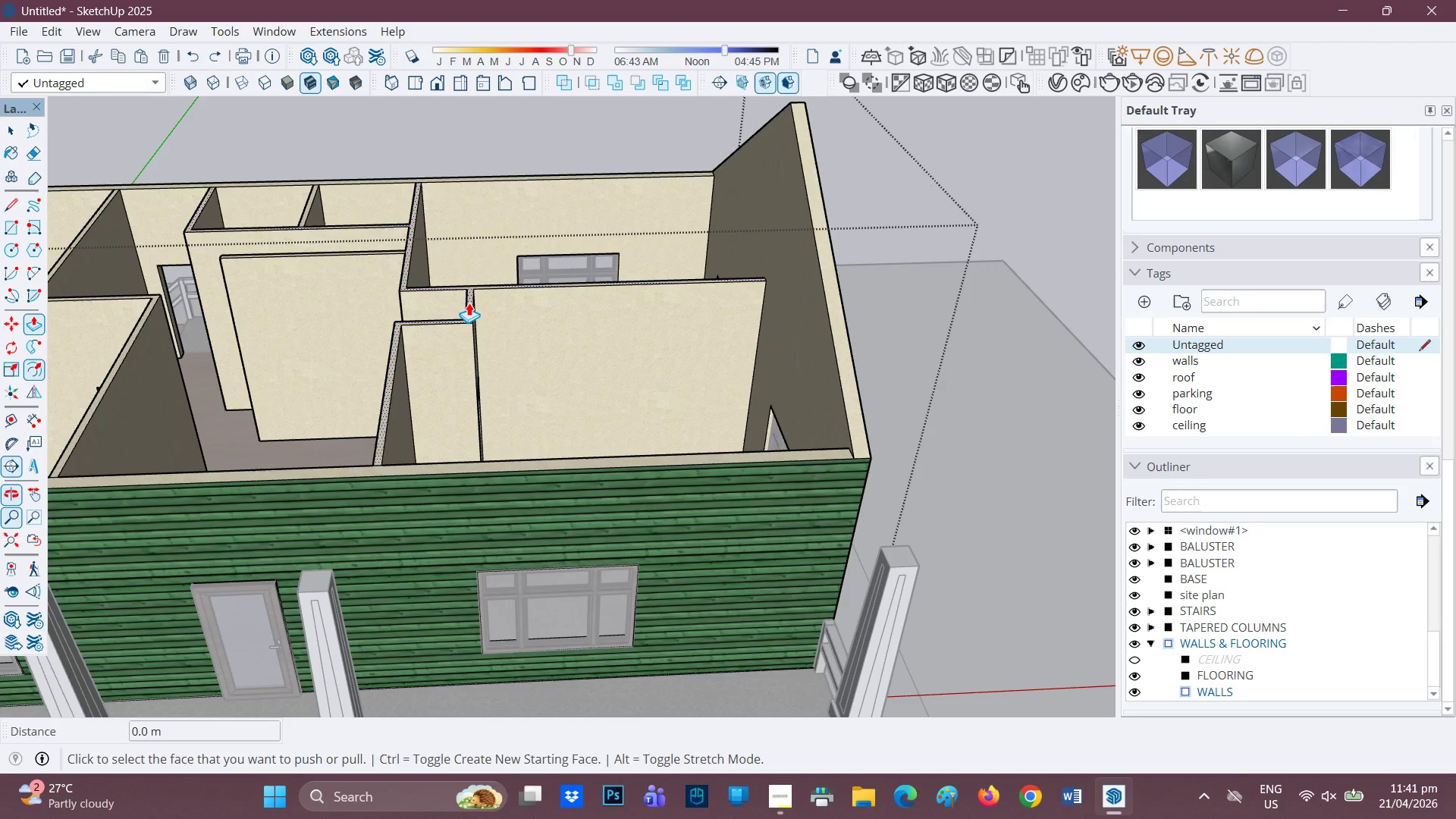 
left_click([469, 303])
 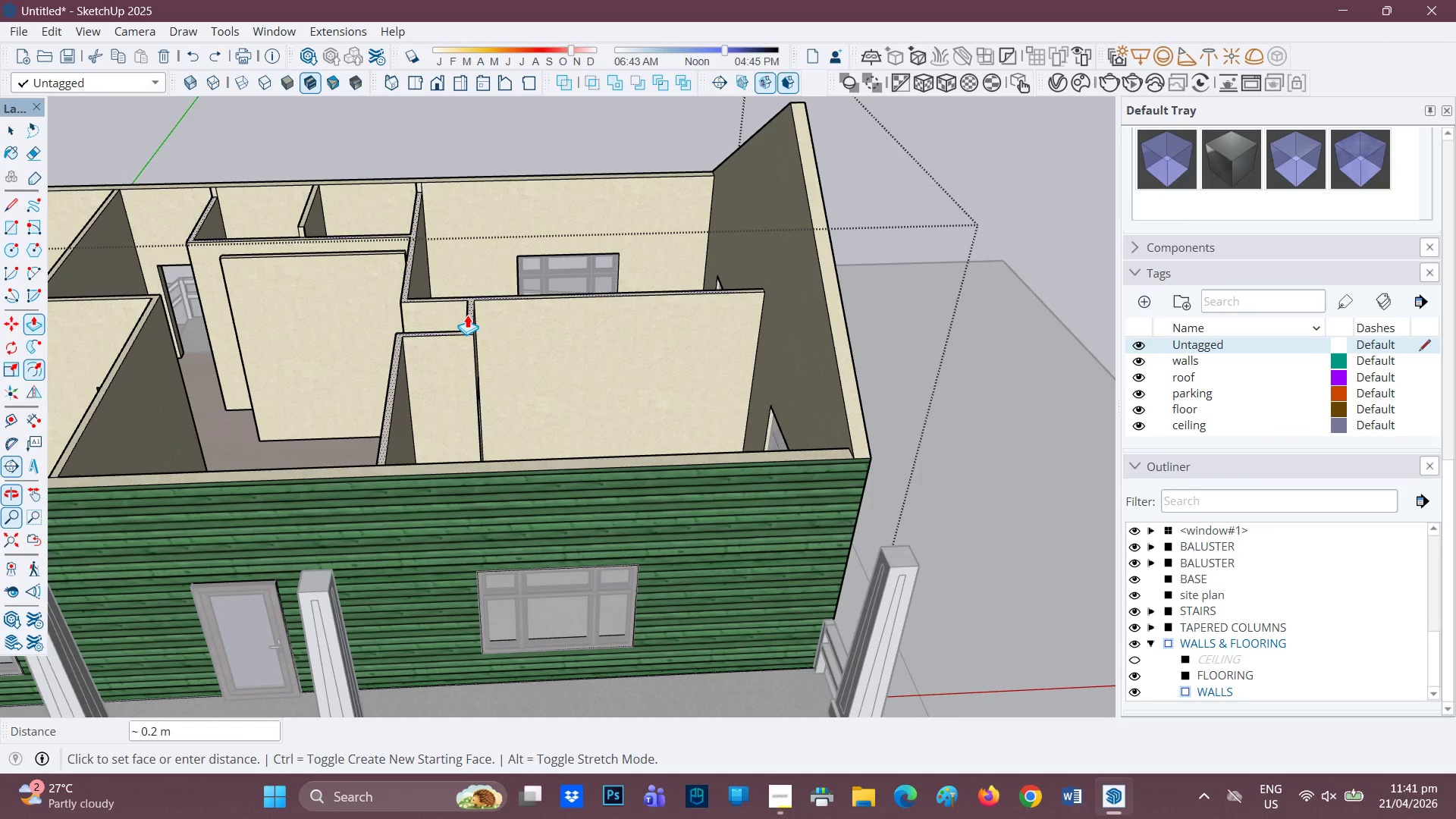 
type(.05)
 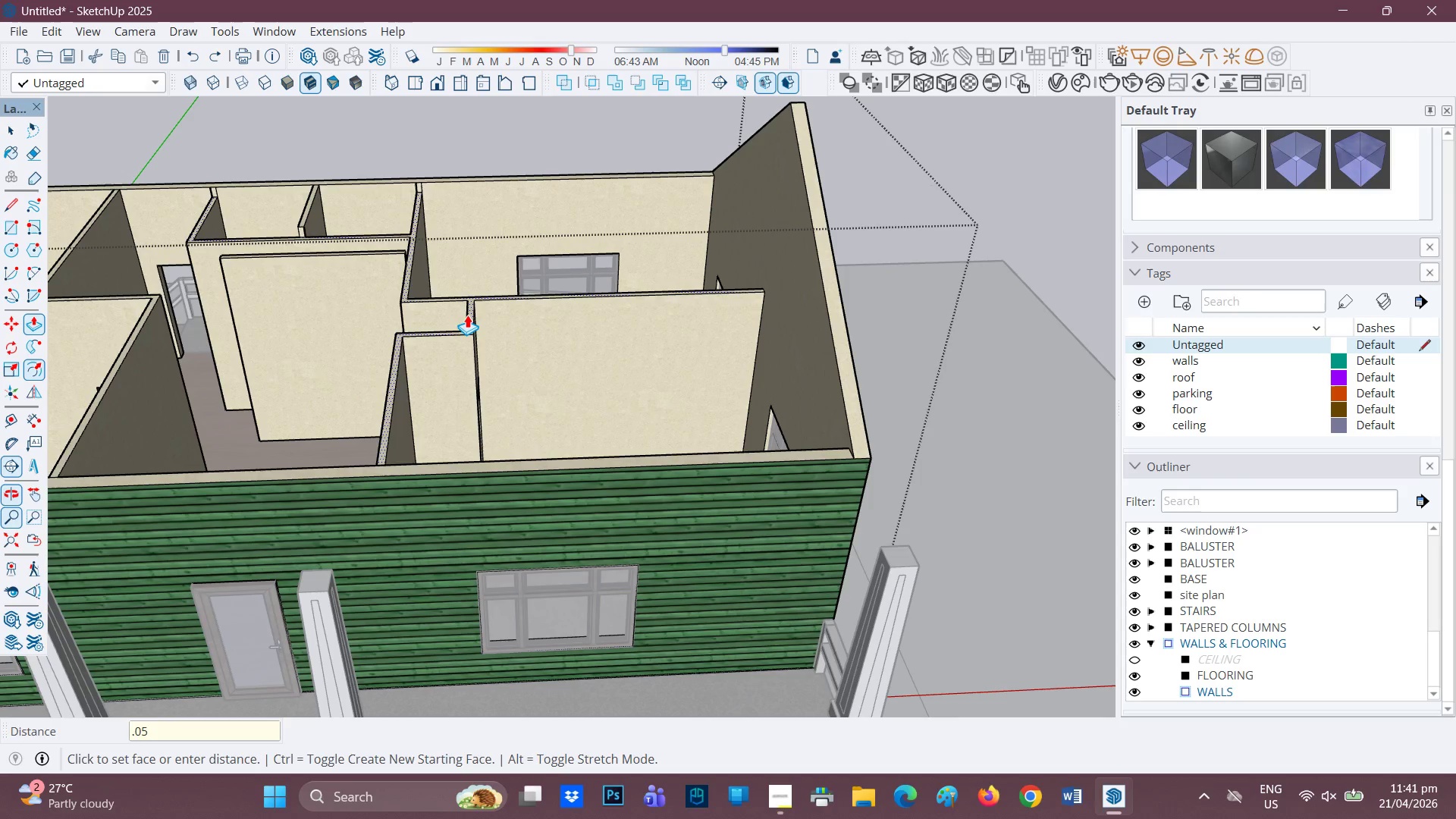 
key(Enter)
 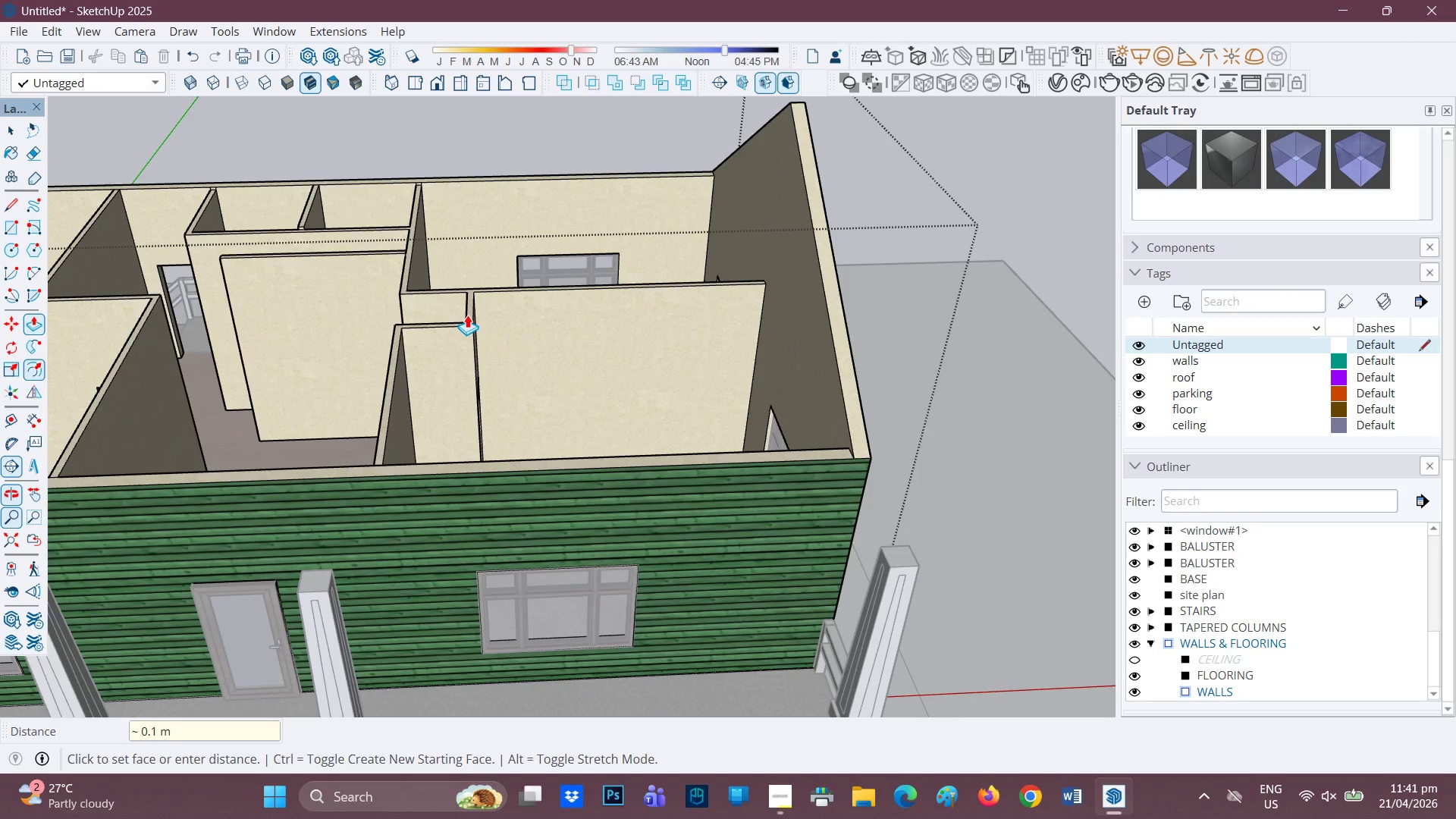 
scroll: coordinate [457, 309], scroll_direction: down, amount: 1.0
 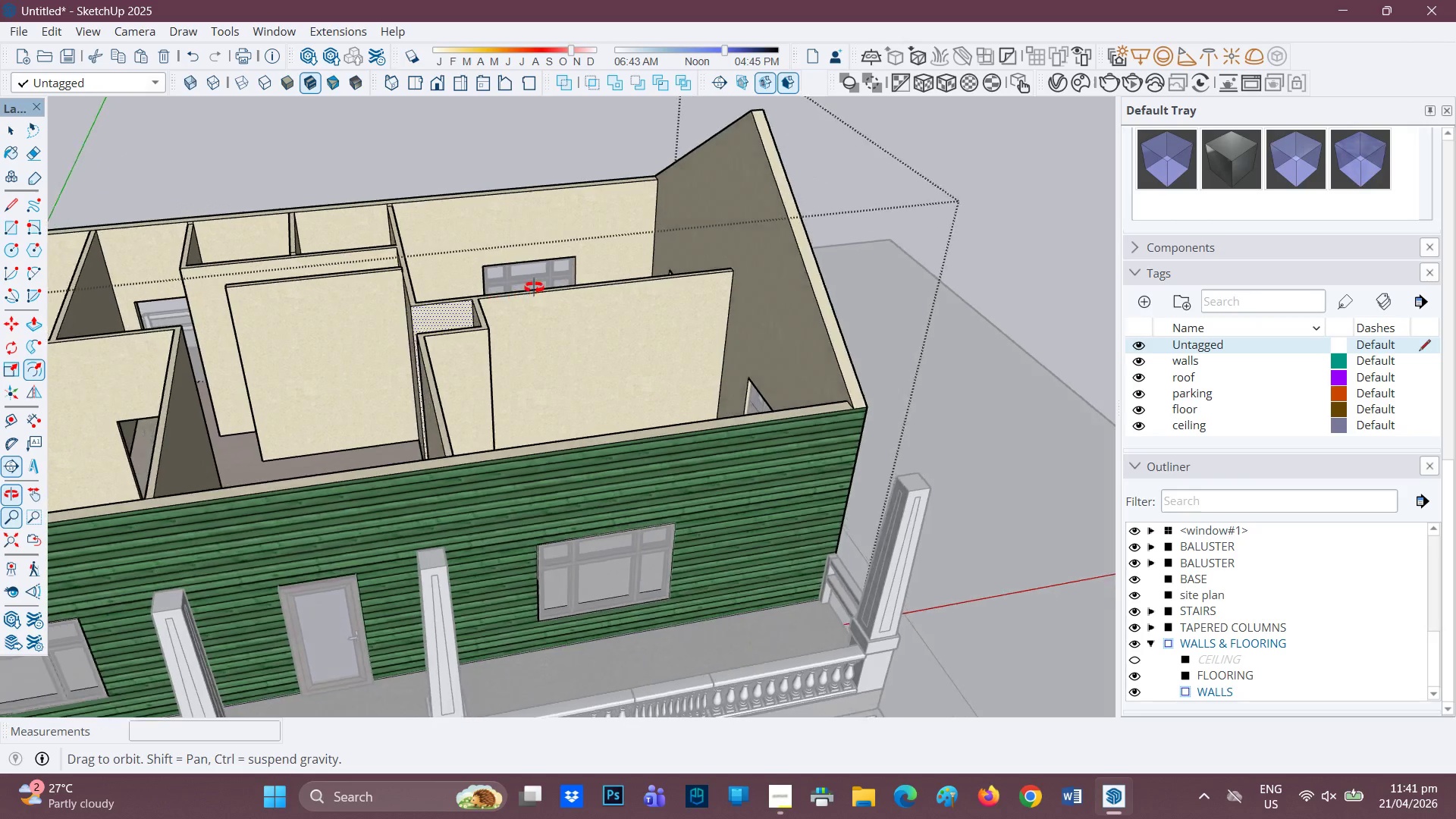 
key(H)
 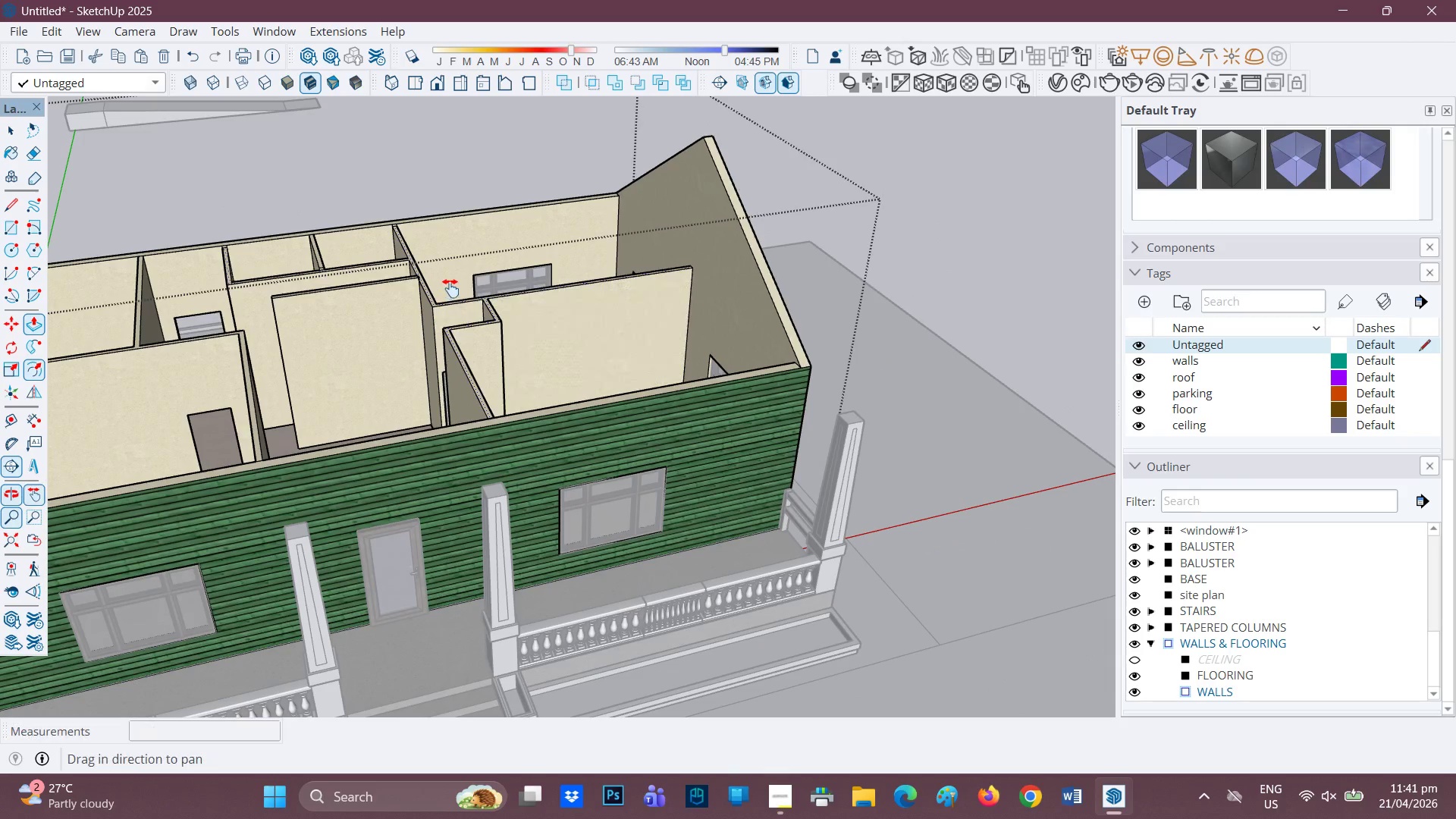 
left_click_drag(start_coordinate=[449, 289], to_coordinate=[692, 280])
 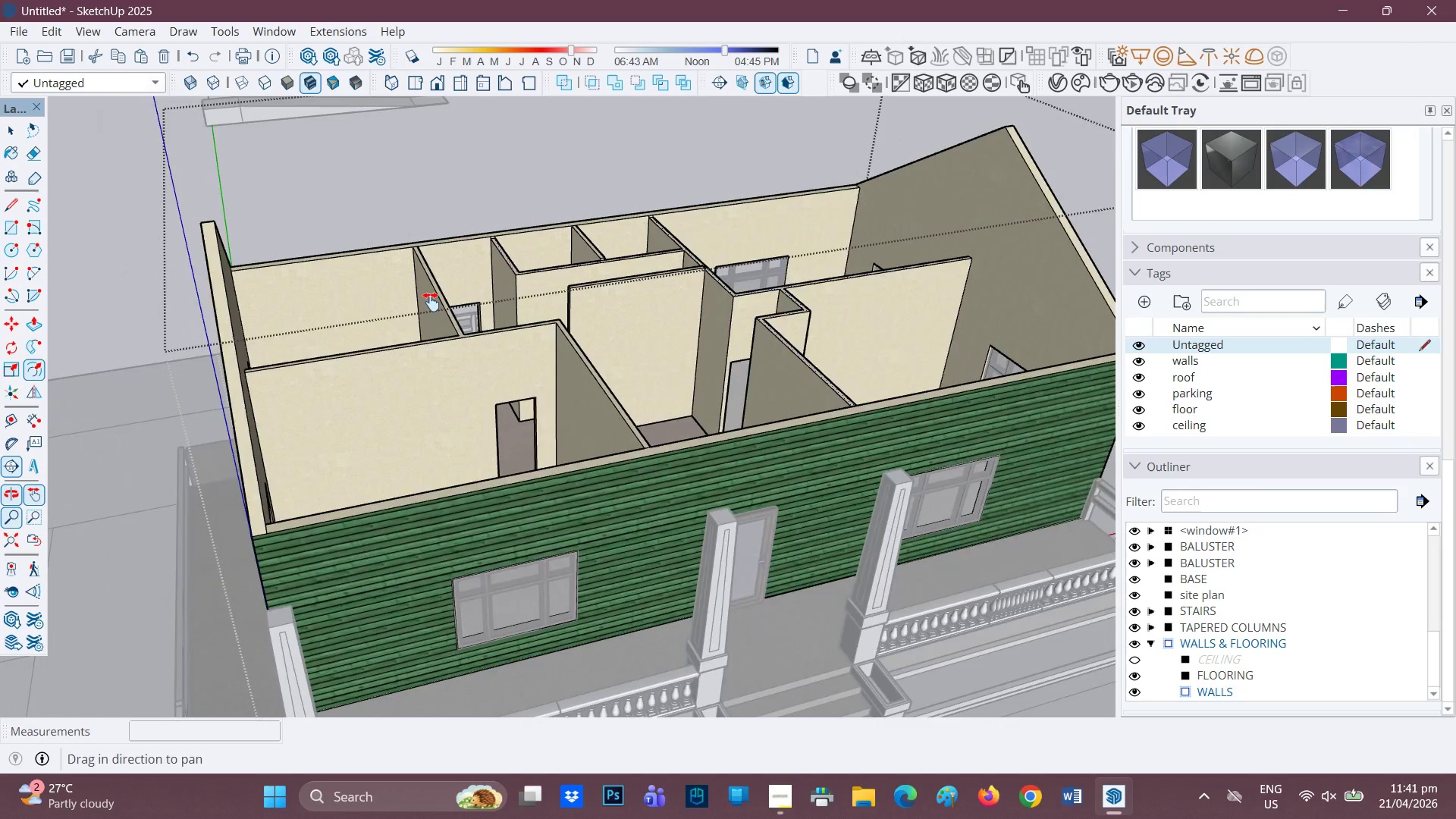 
scroll: coordinate [509, 294], scroll_direction: down, amount: 2.0
 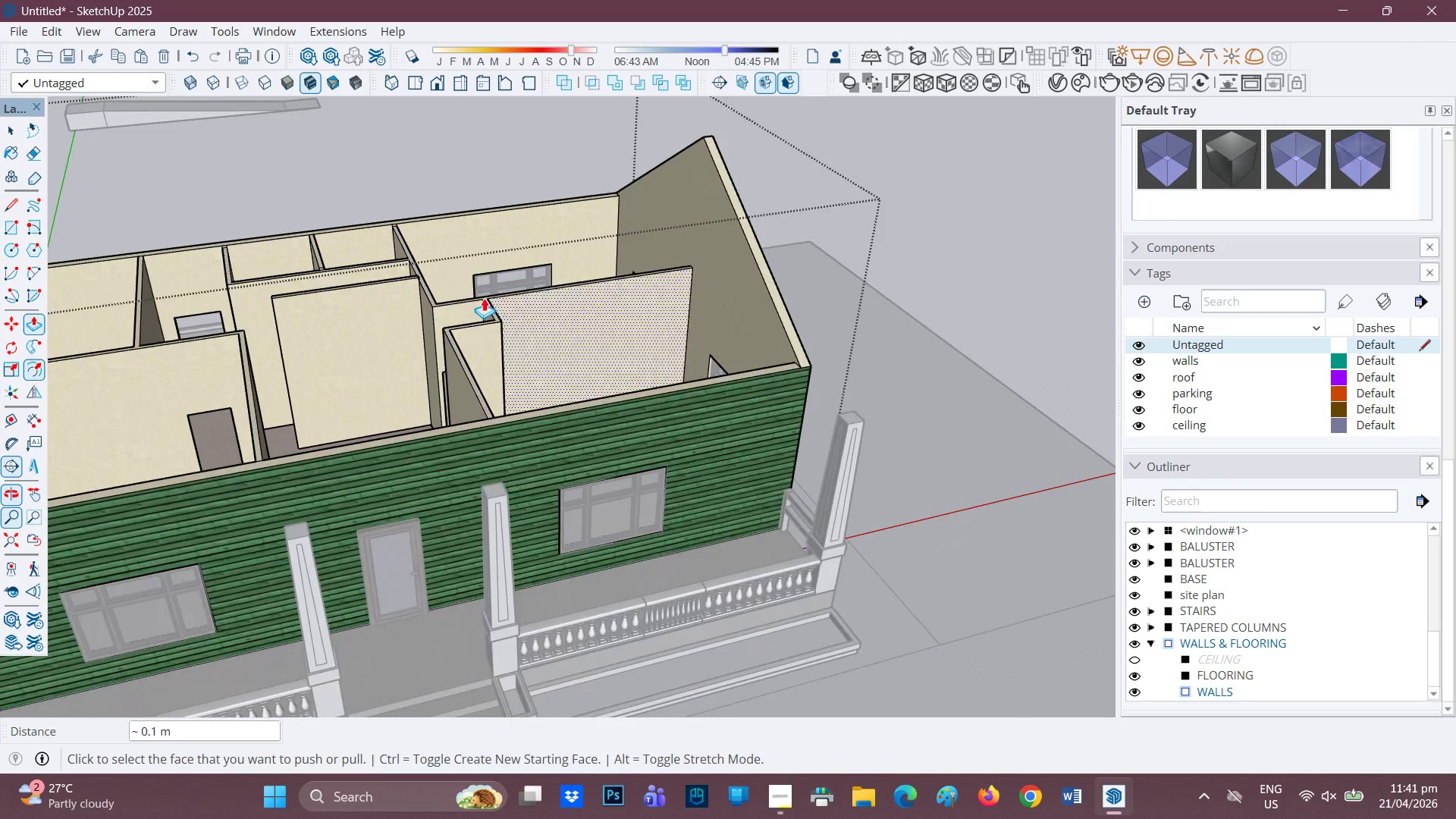 
scroll: coordinate [431, 302], scroll_direction: none, amount: 0.0
 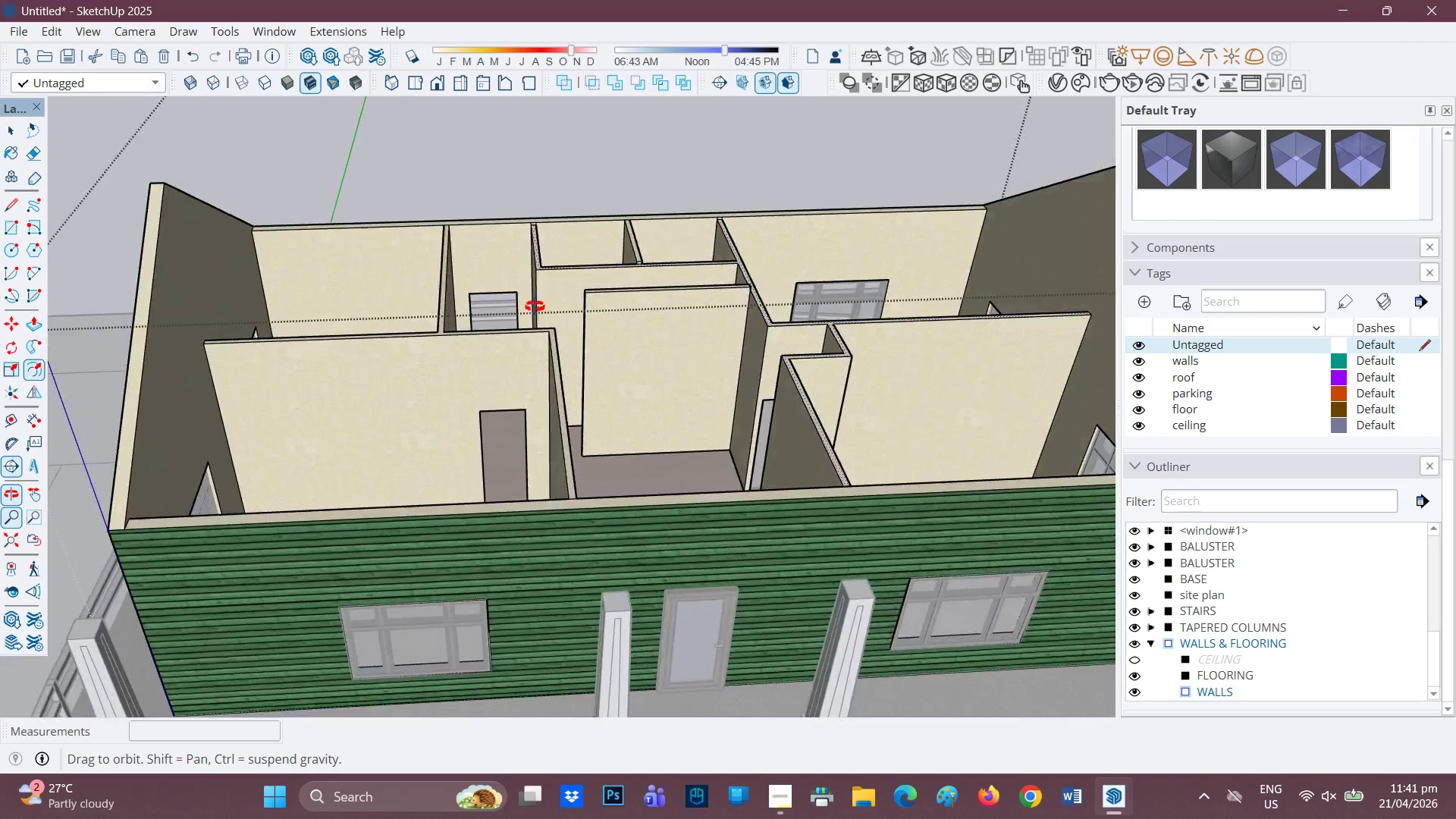 
scroll: coordinate [493, 321], scroll_direction: up, amount: 1.0
 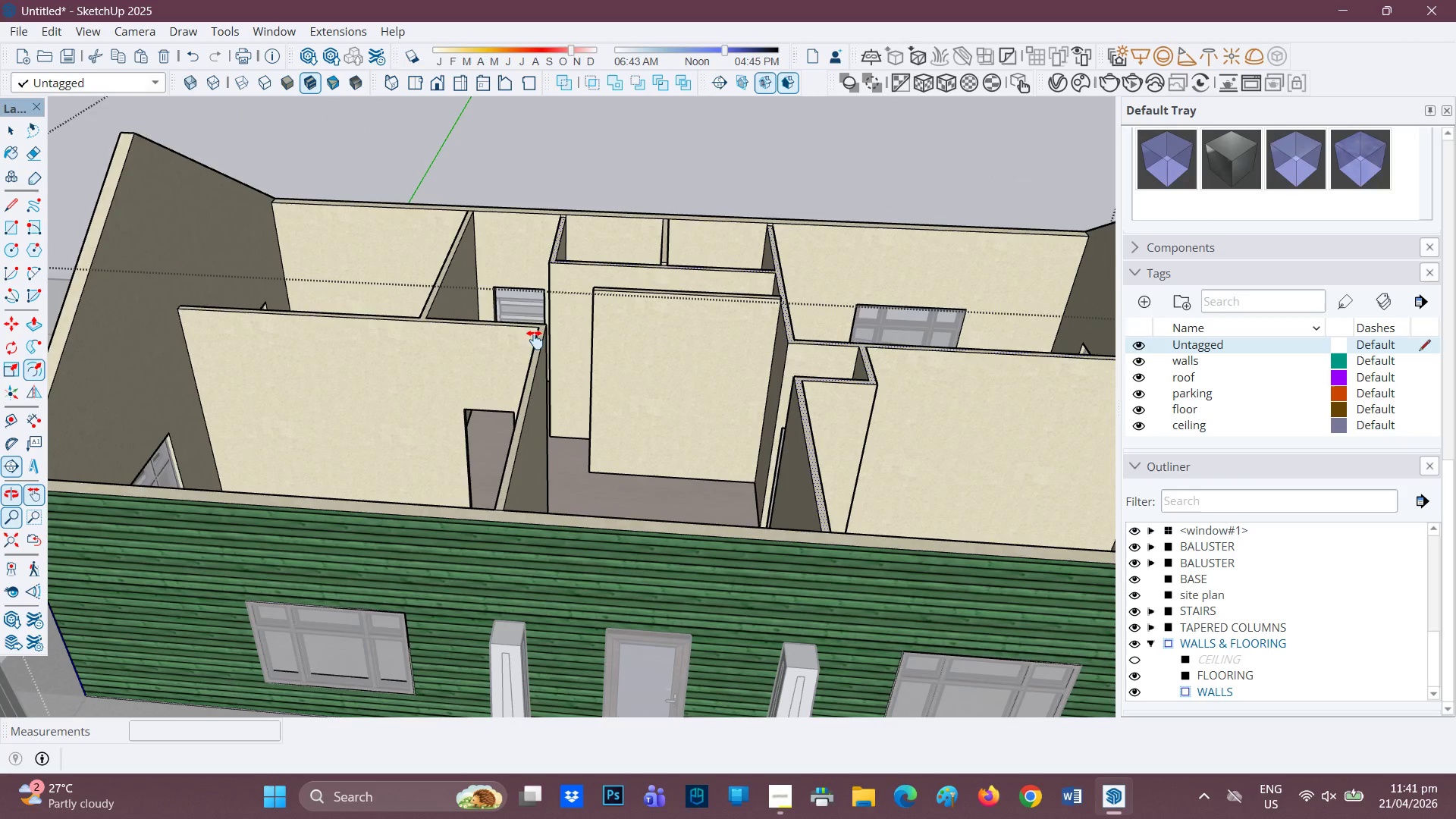 
key(P)
 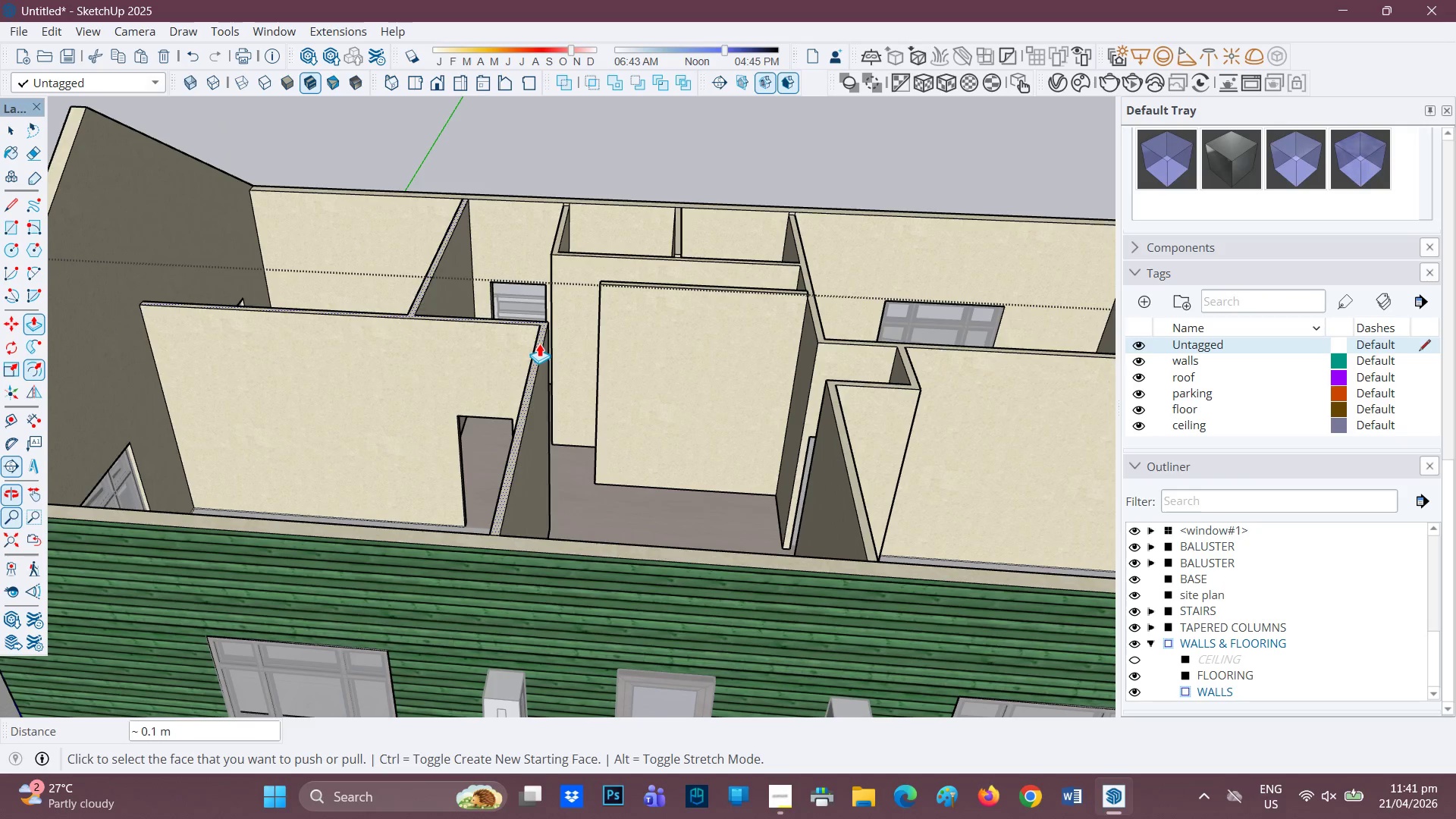 
scroll: coordinate [528, 346], scroll_direction: up, amount: 1.0
 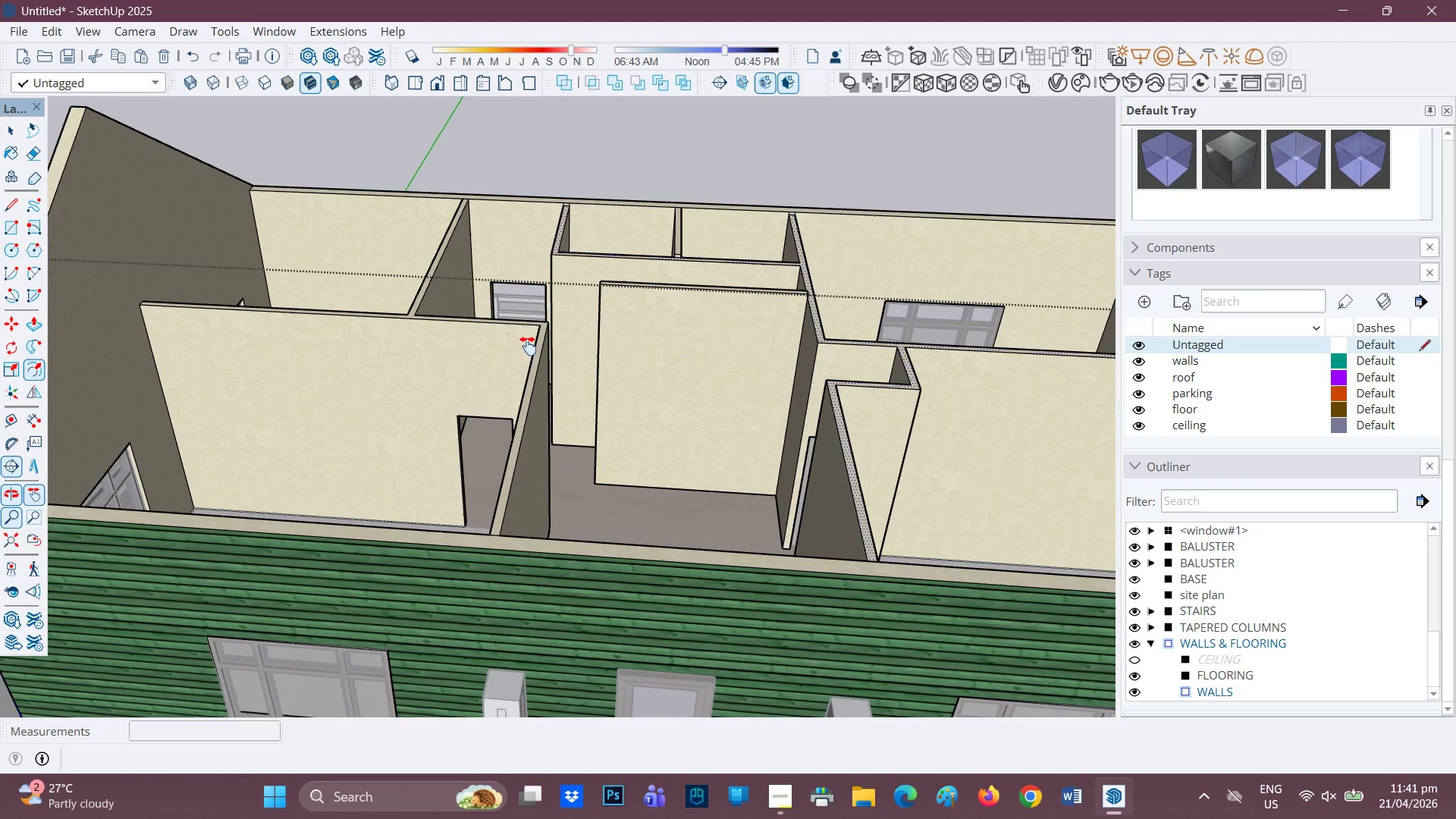 
left_click([539, 344])
 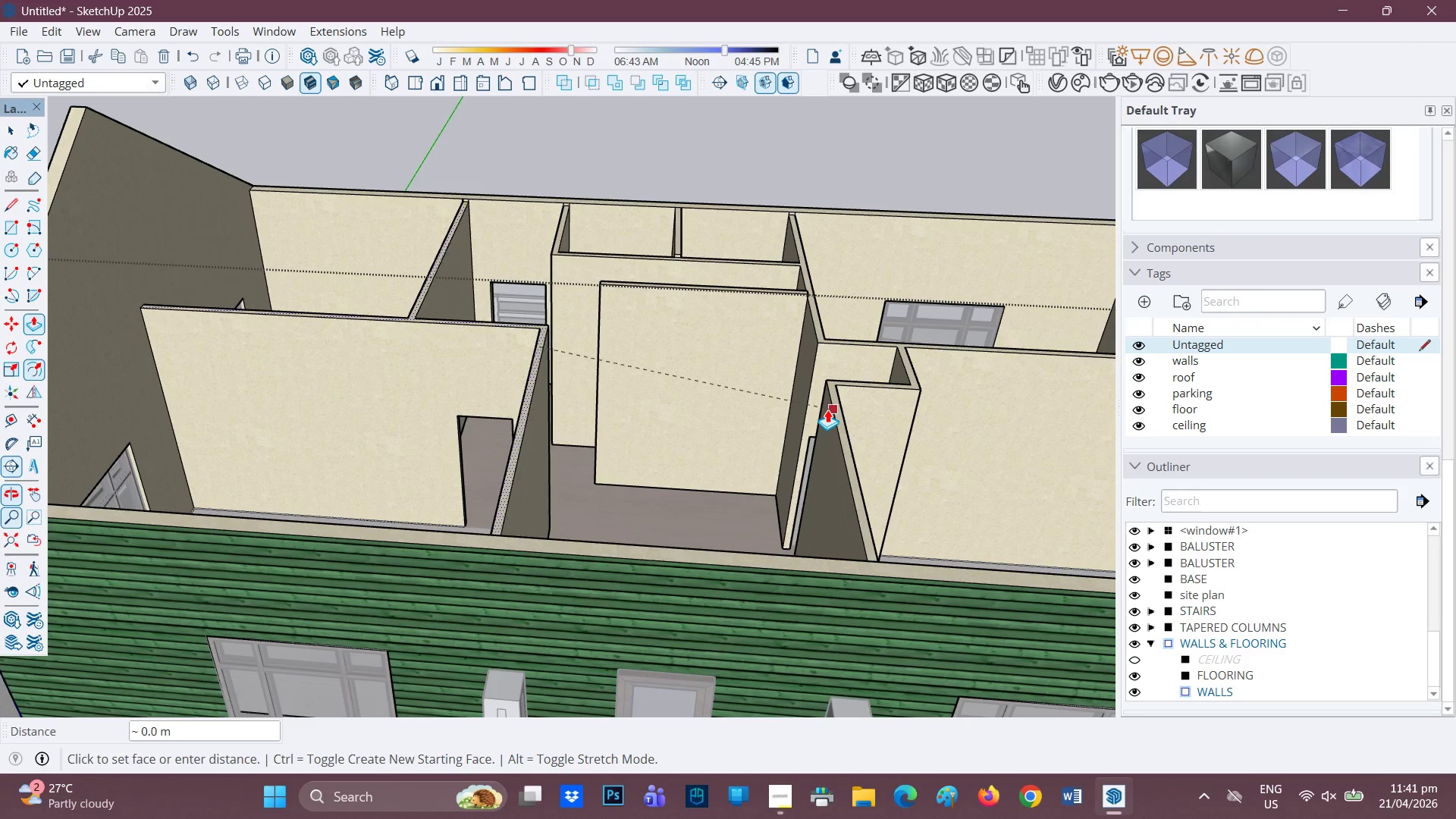 
left_click([833, 410])
 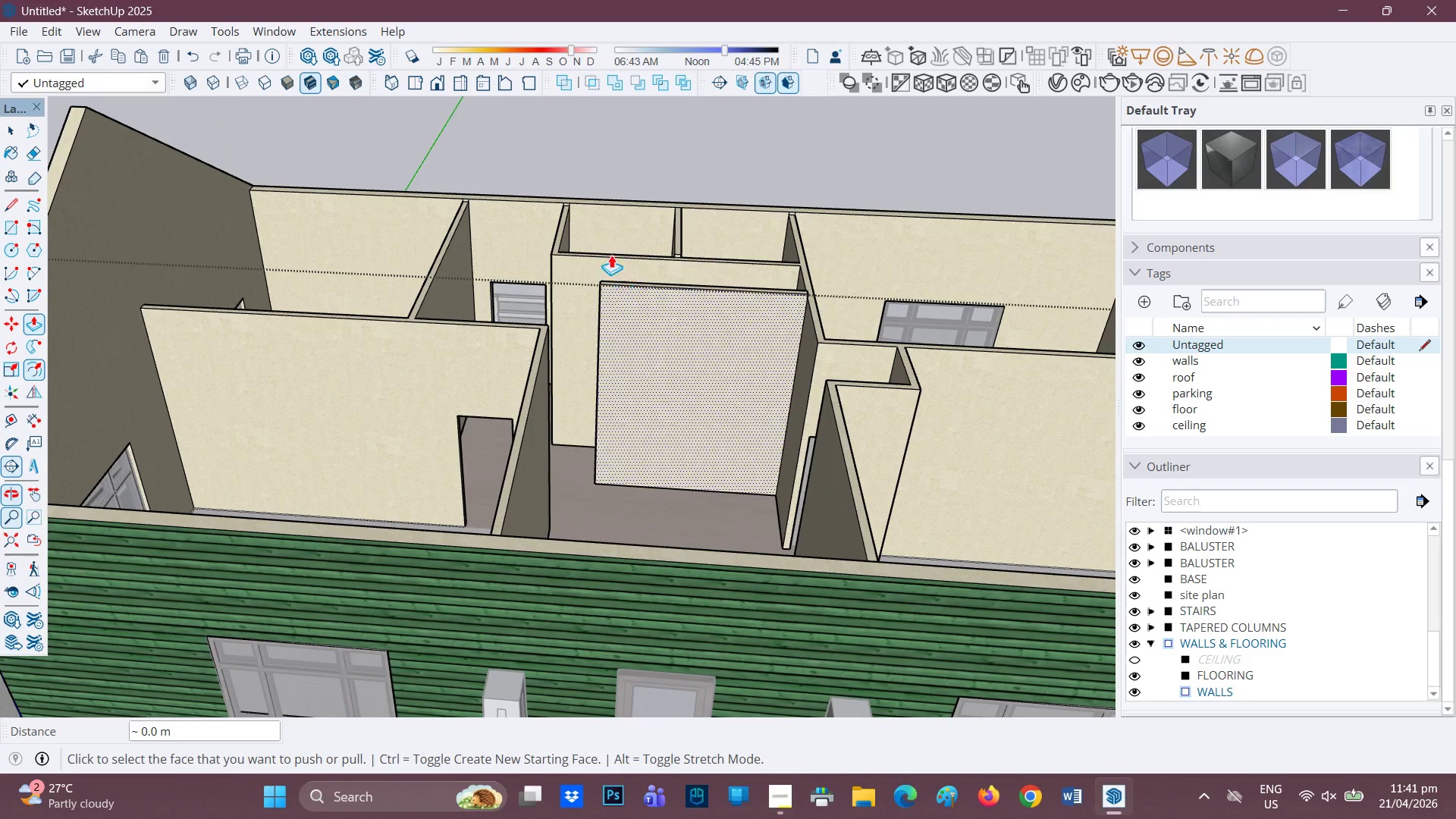 
scroll: coordinate [603, 236], scroll_direction: up, amount: 1.0
 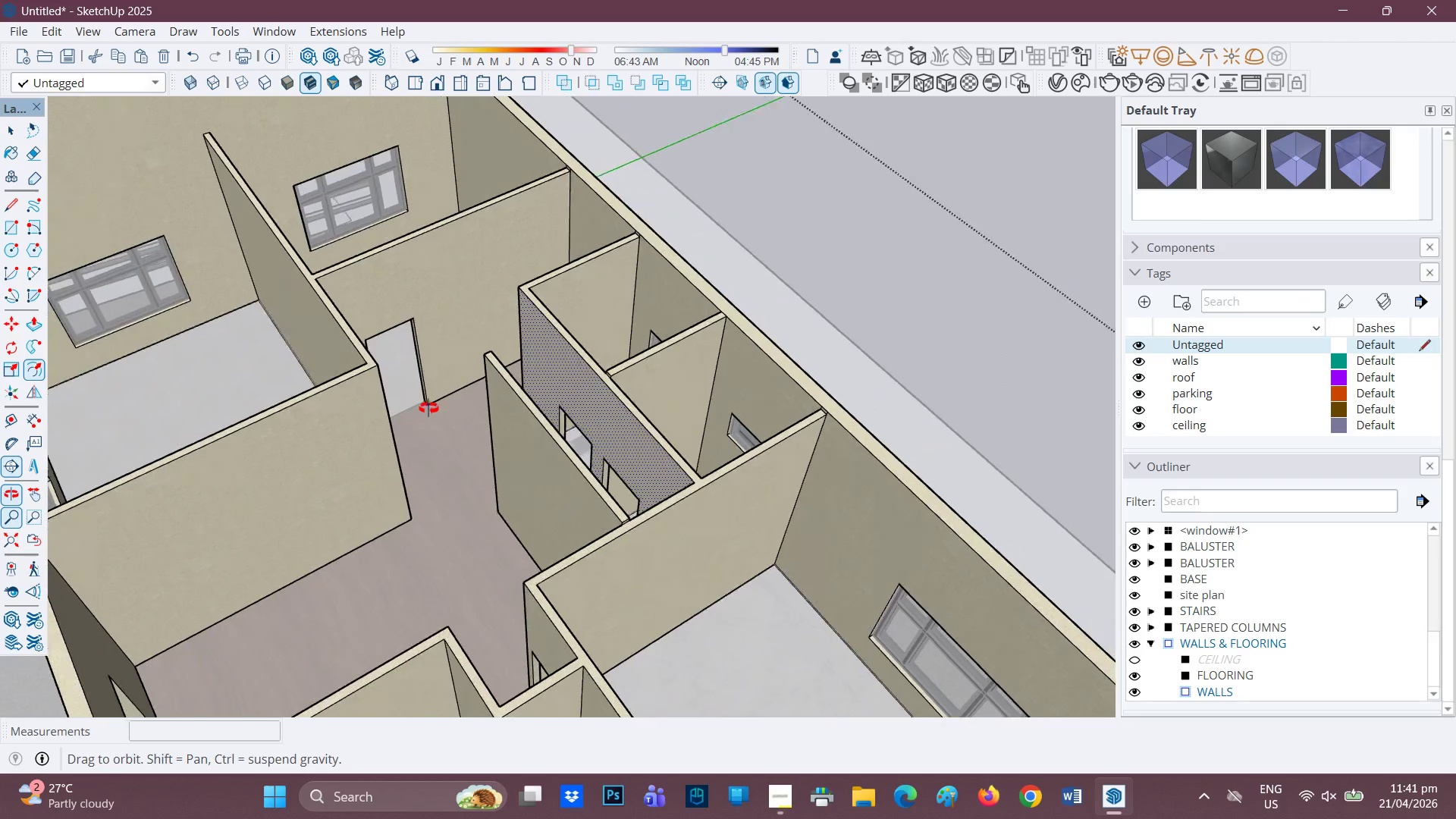 
wait(6.47)
 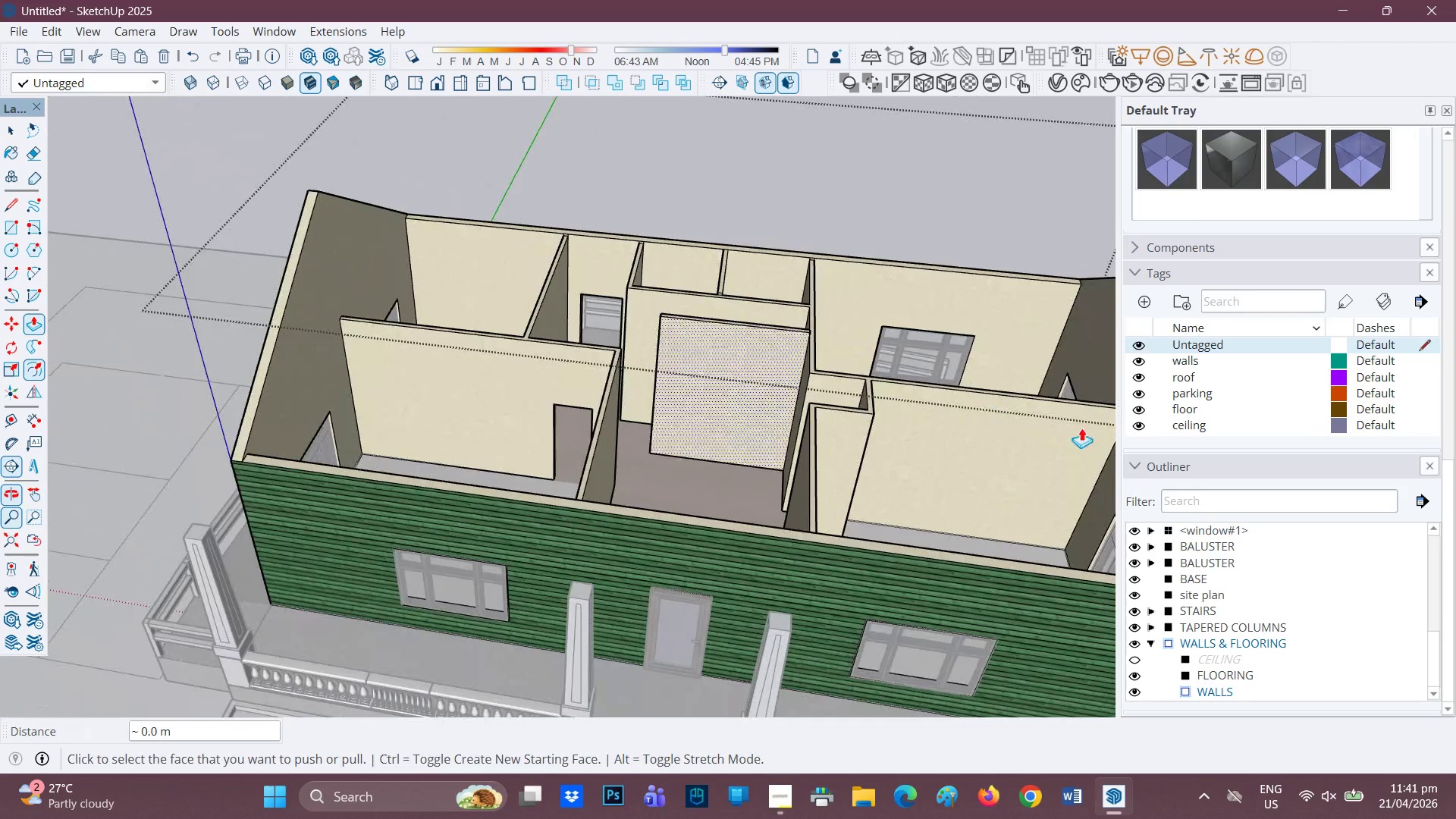 
key(Space)
 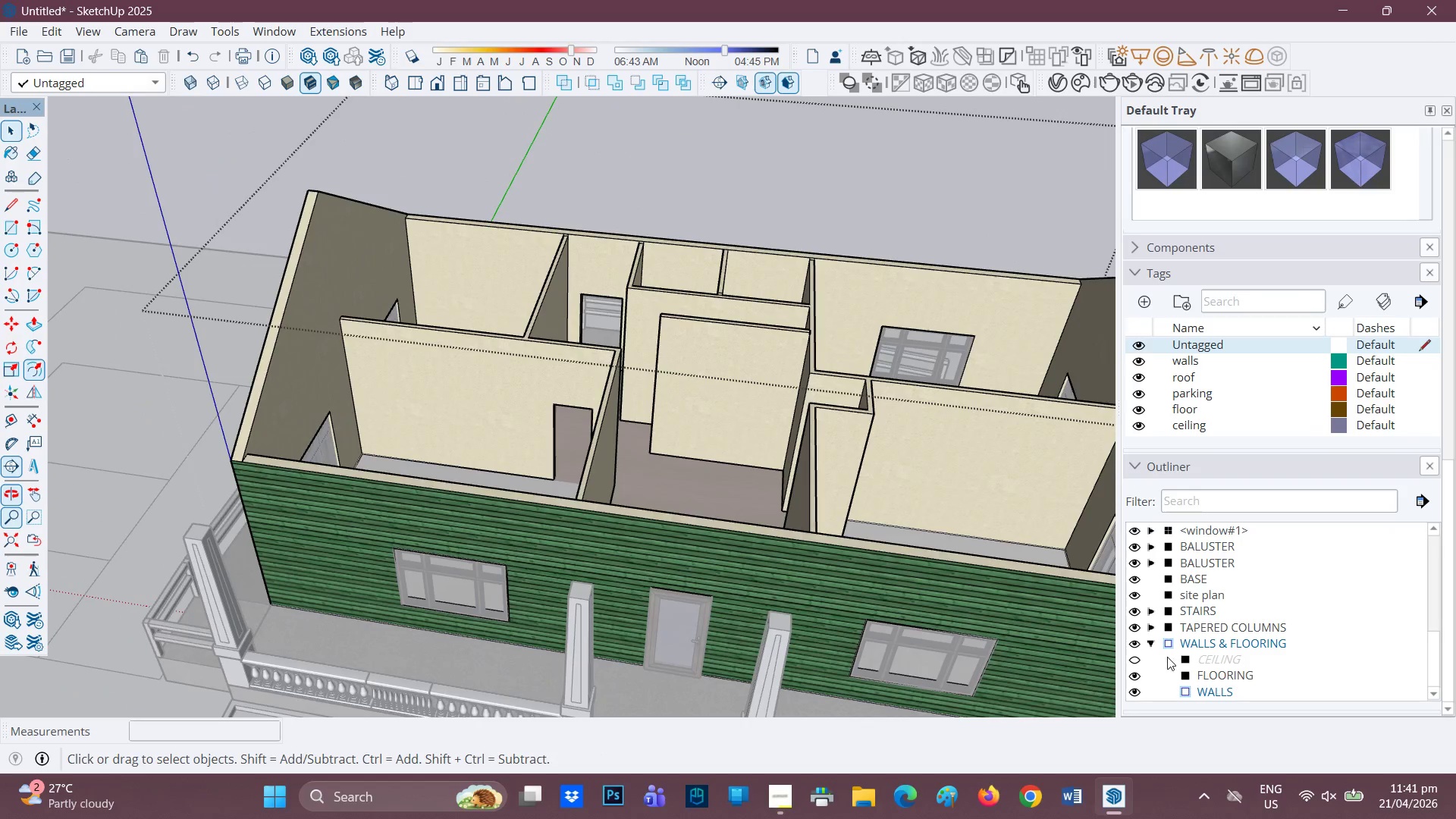 
scroll: coordinate [788, 328], scroll_direction: down, amount: 5.0
 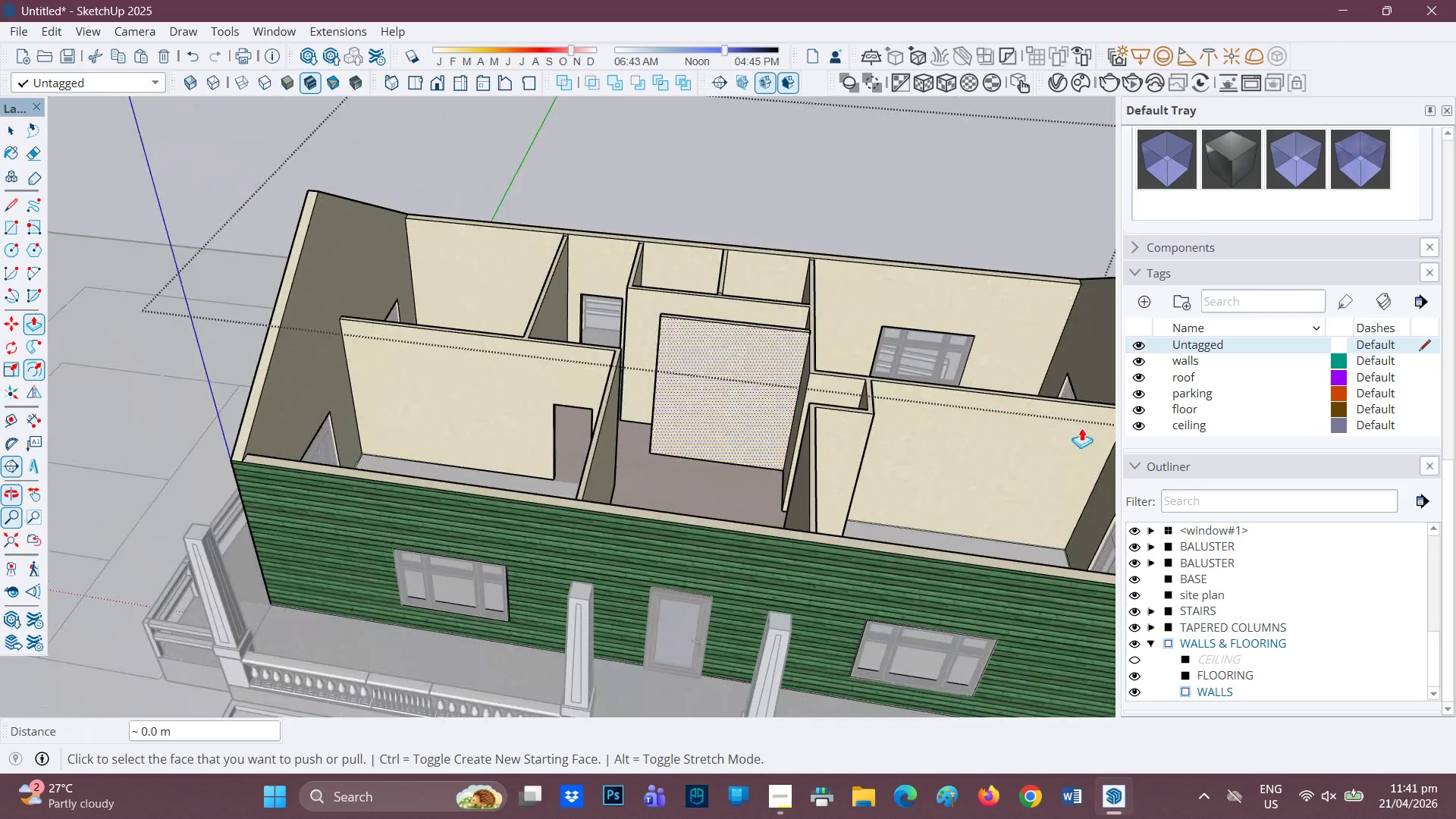 
left_click([1134, 657])
 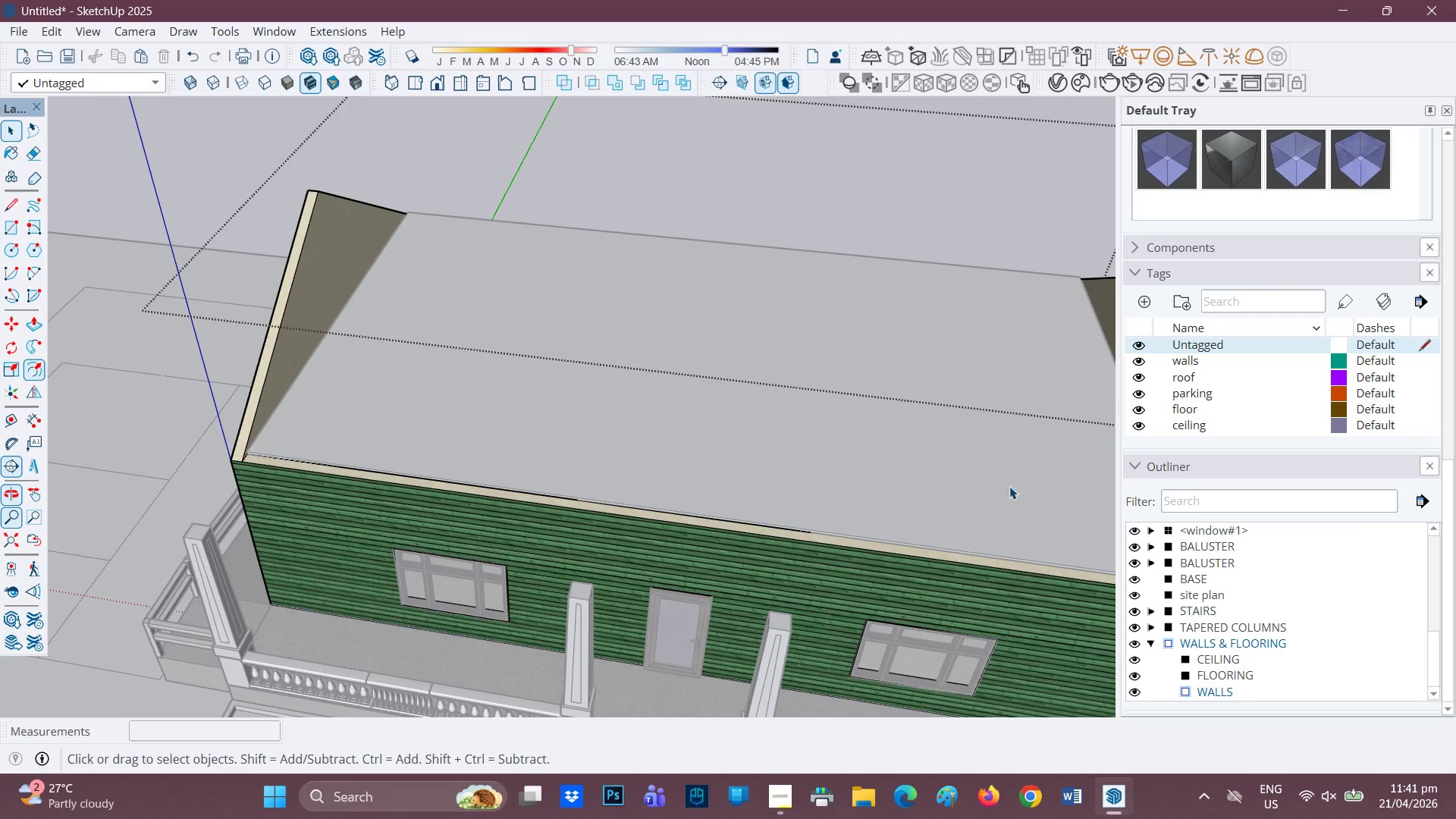 
scroll: coordinate [979, 499], scroll_direction: down, amount: 2.0
 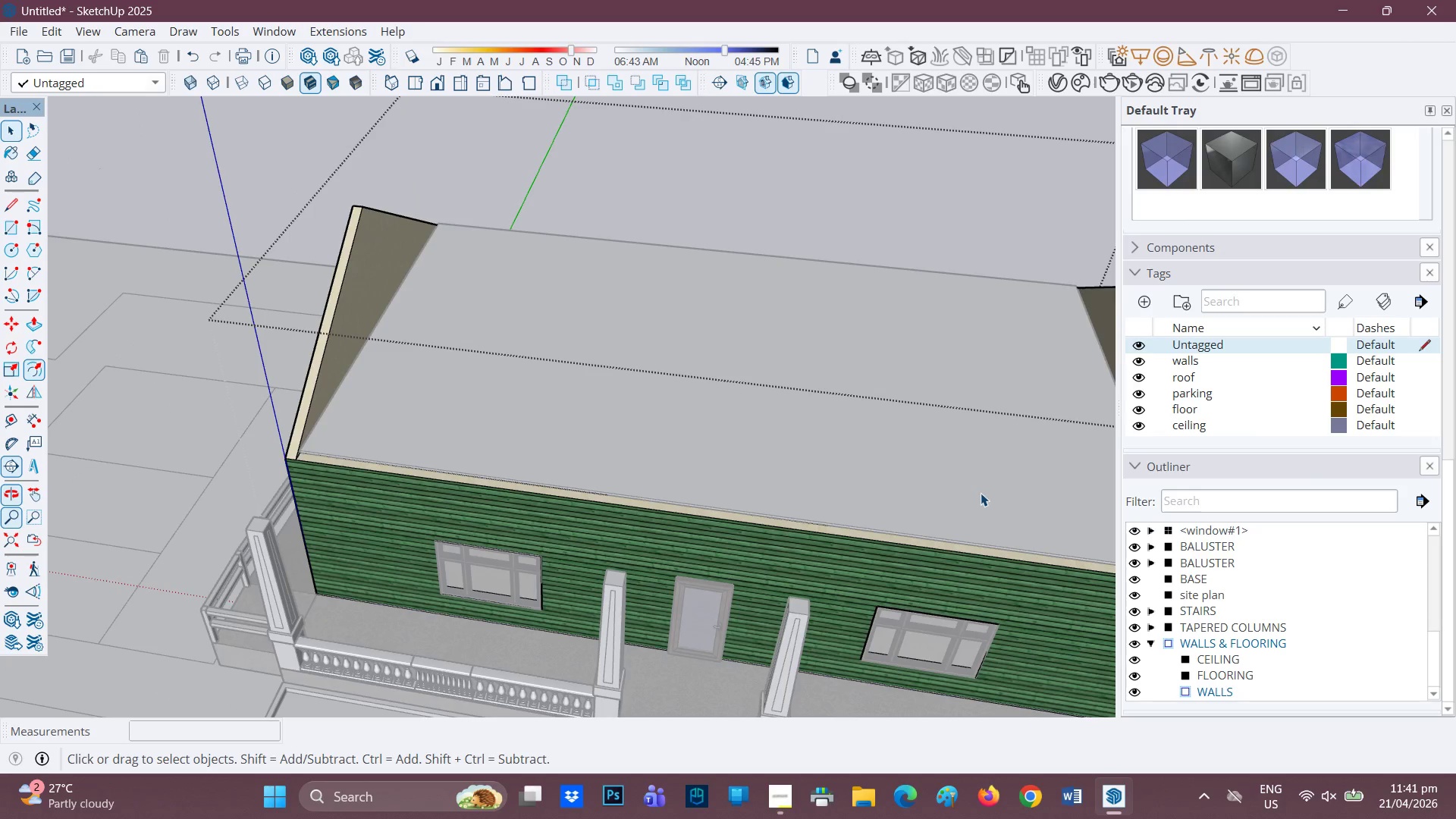 
key(H)
 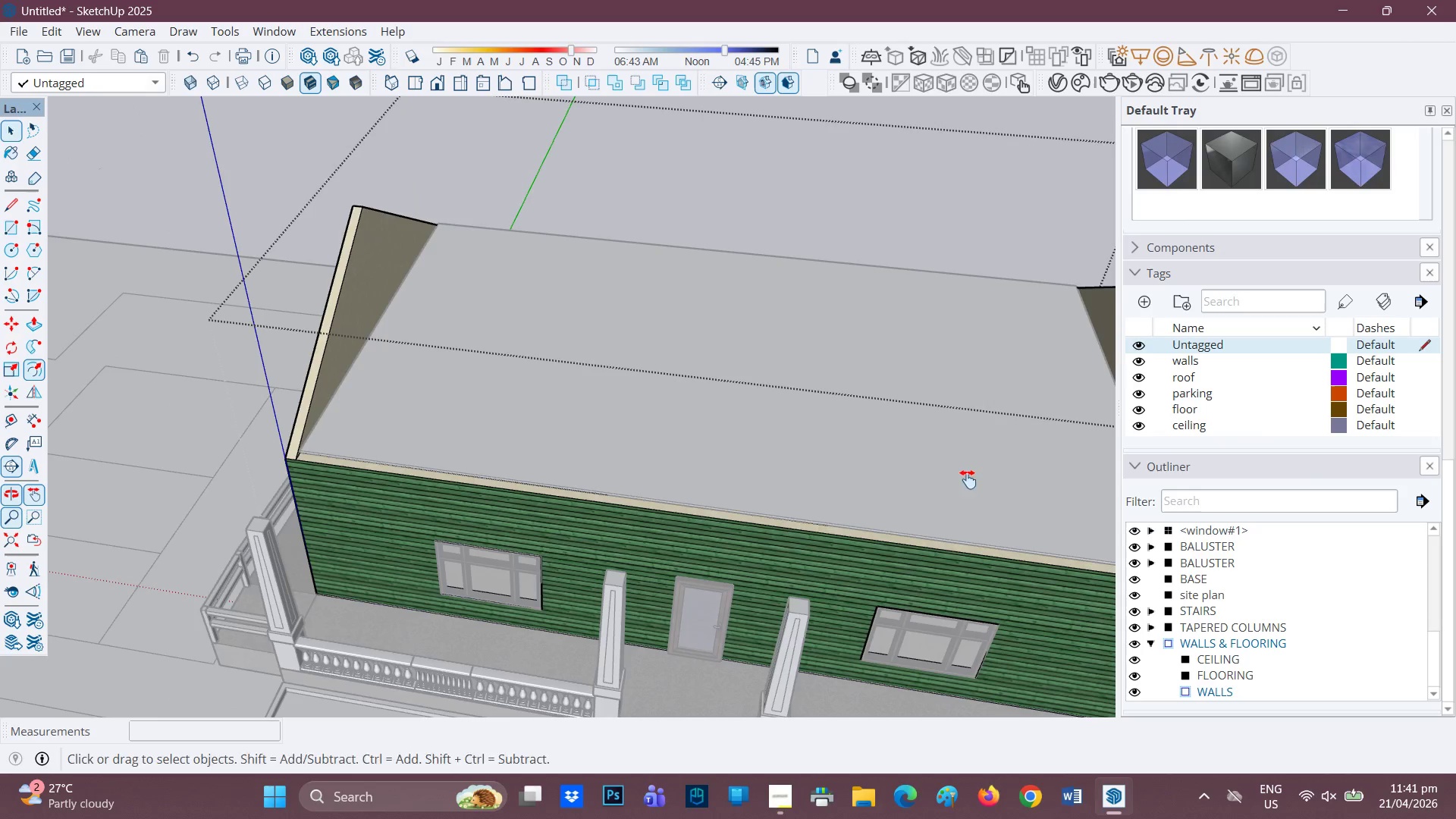 
left_click_drag(start_coordinate=[957, 469], to_coordinate=[652, 427])
 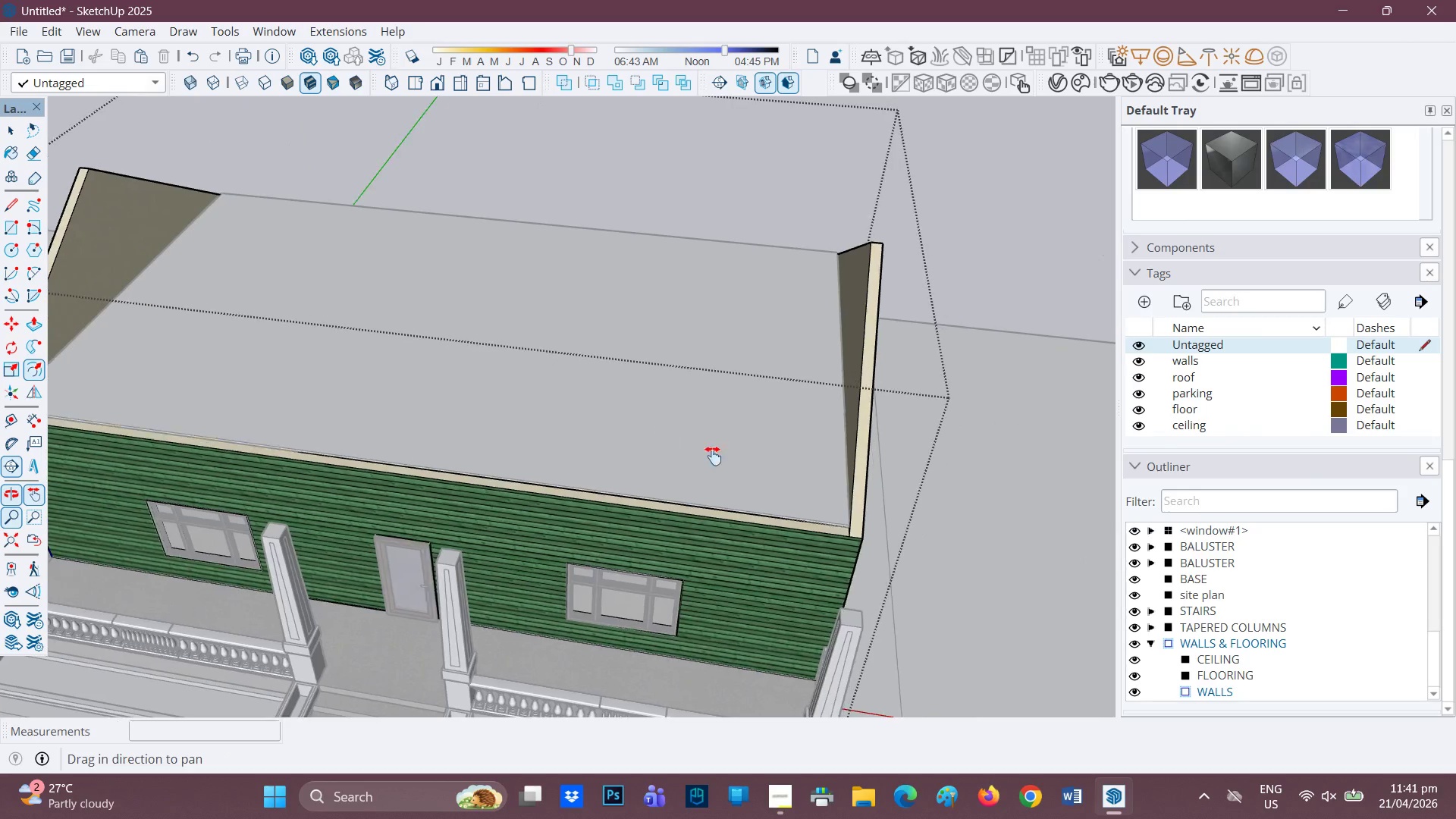 
scroll: coordinate [808, 507], scroll_direction: up, amount: 5.0
 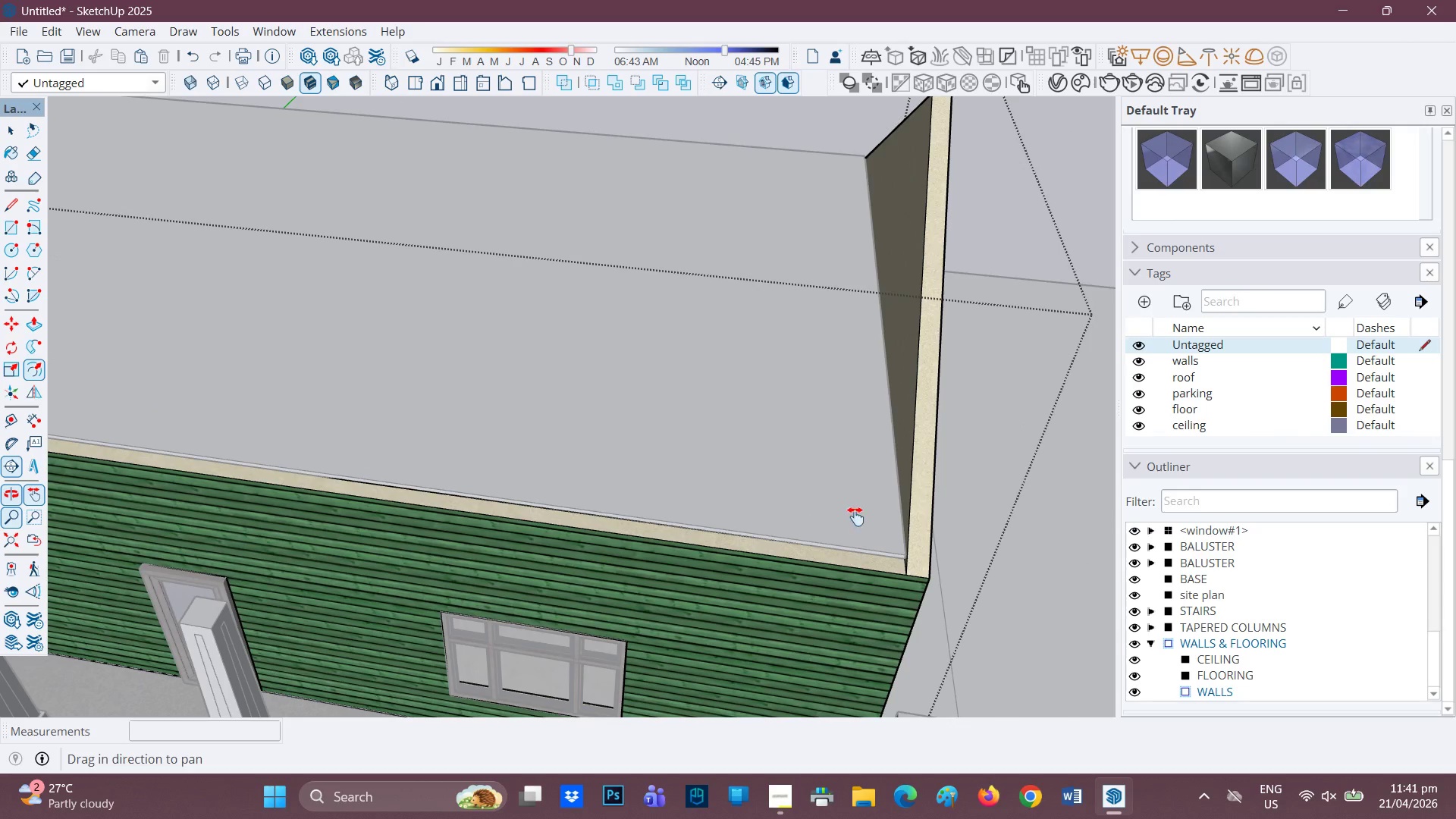 
key(M)
 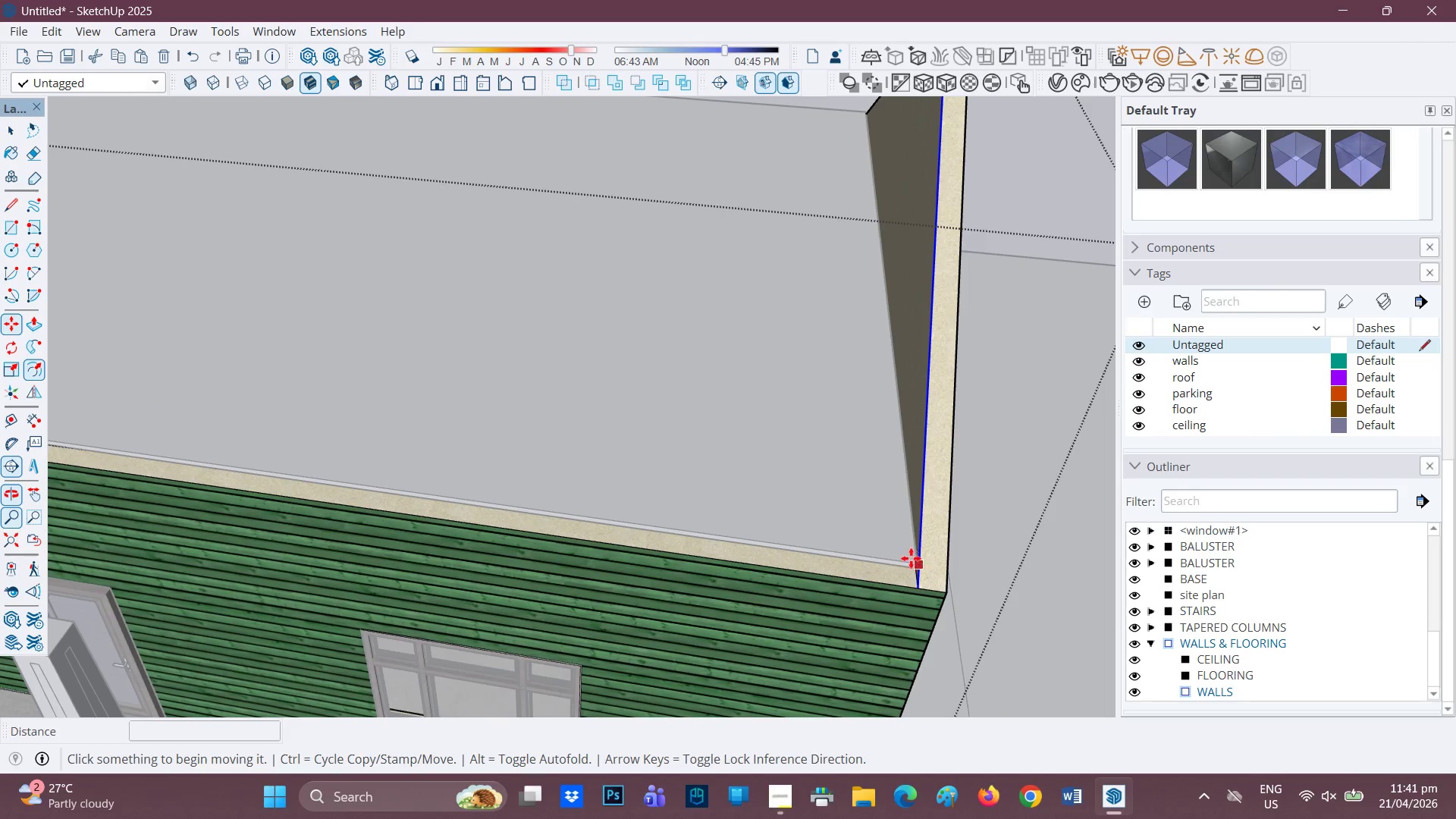 
scroll: coordinate [858, 519], scroll_direction: up, amount: 2.0
 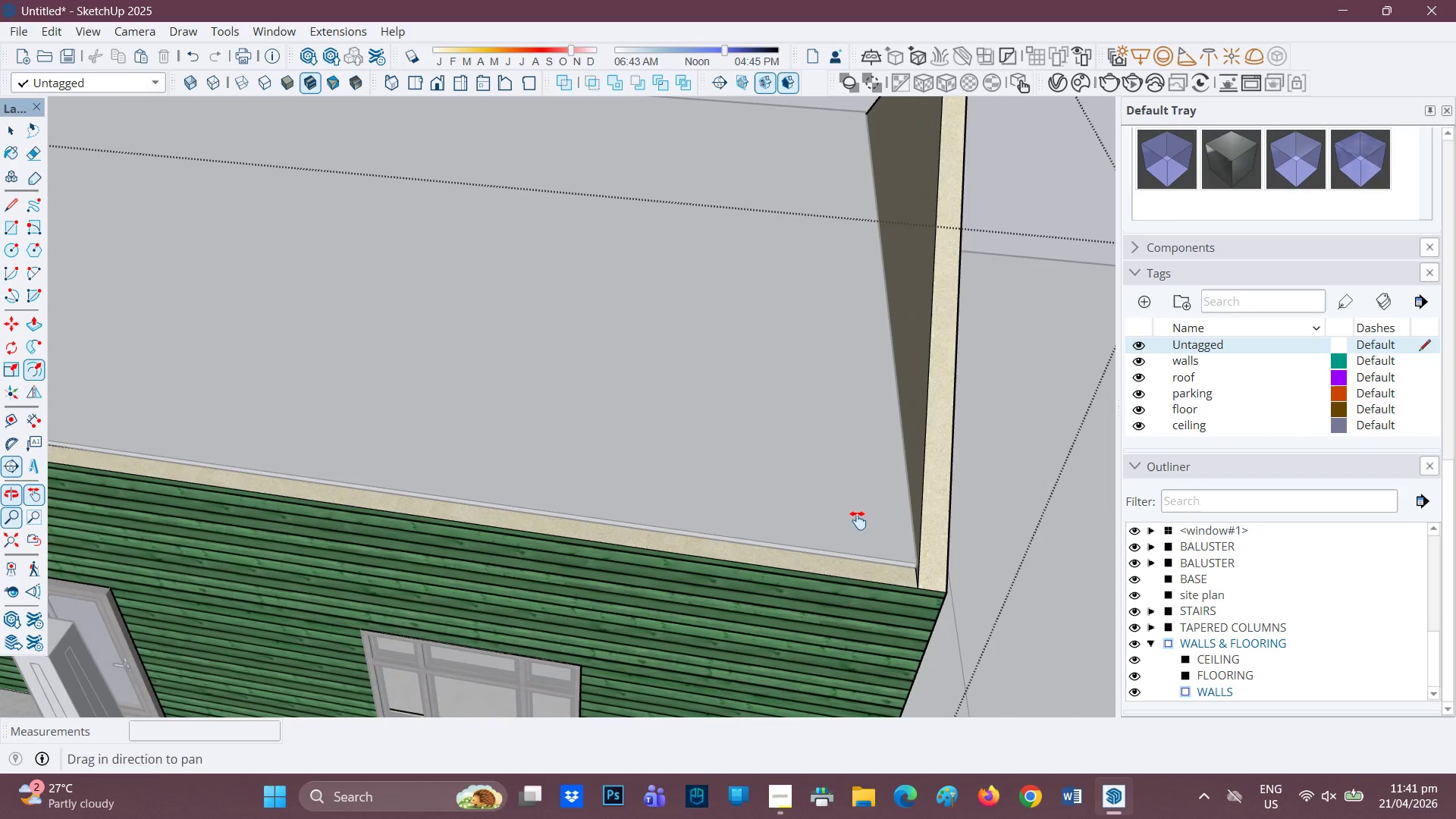 
key(Space)
 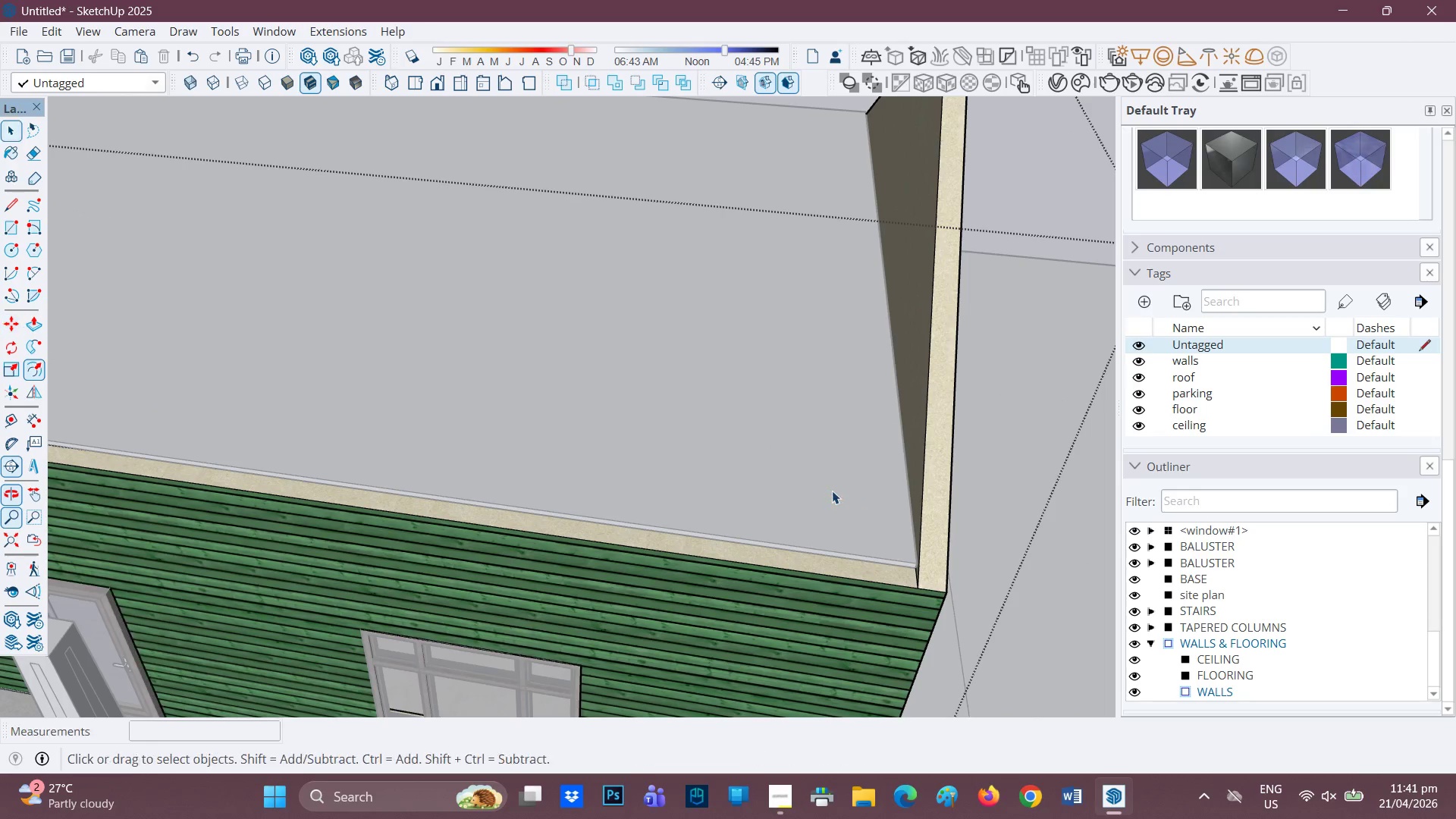 
left_click([832, 491])
 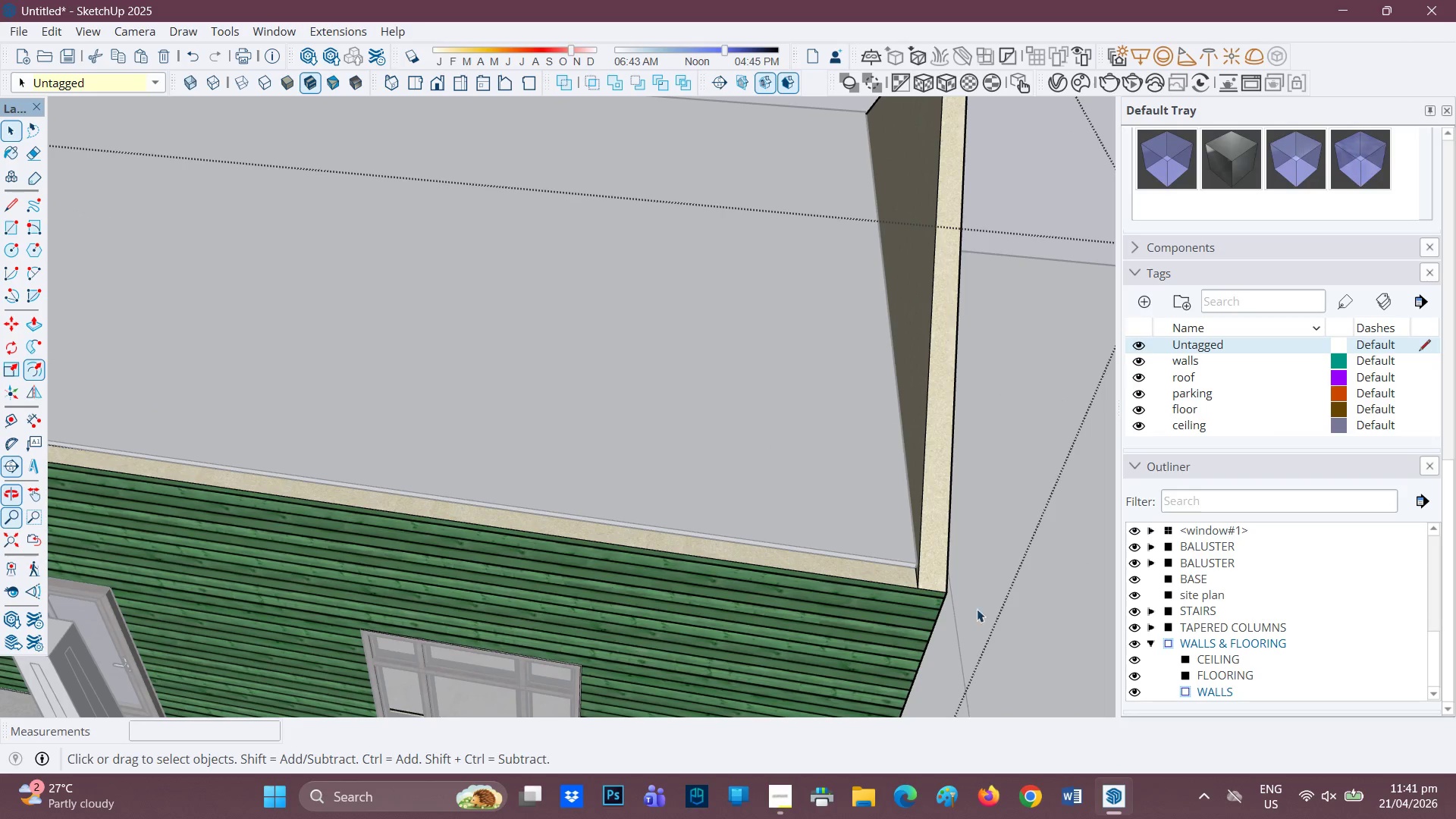 
double_click([855, 519])
 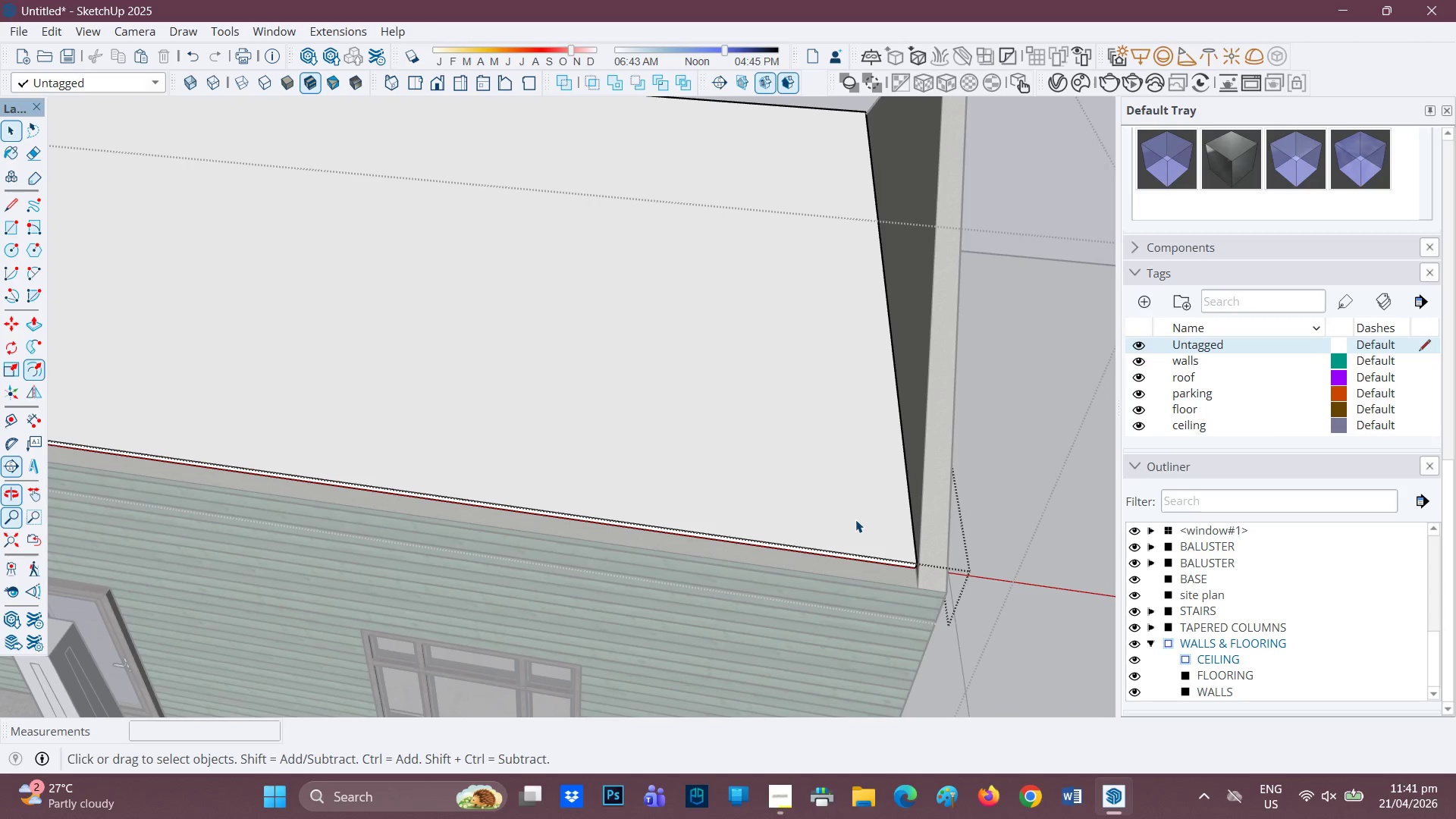 
left_click([855, 519])
 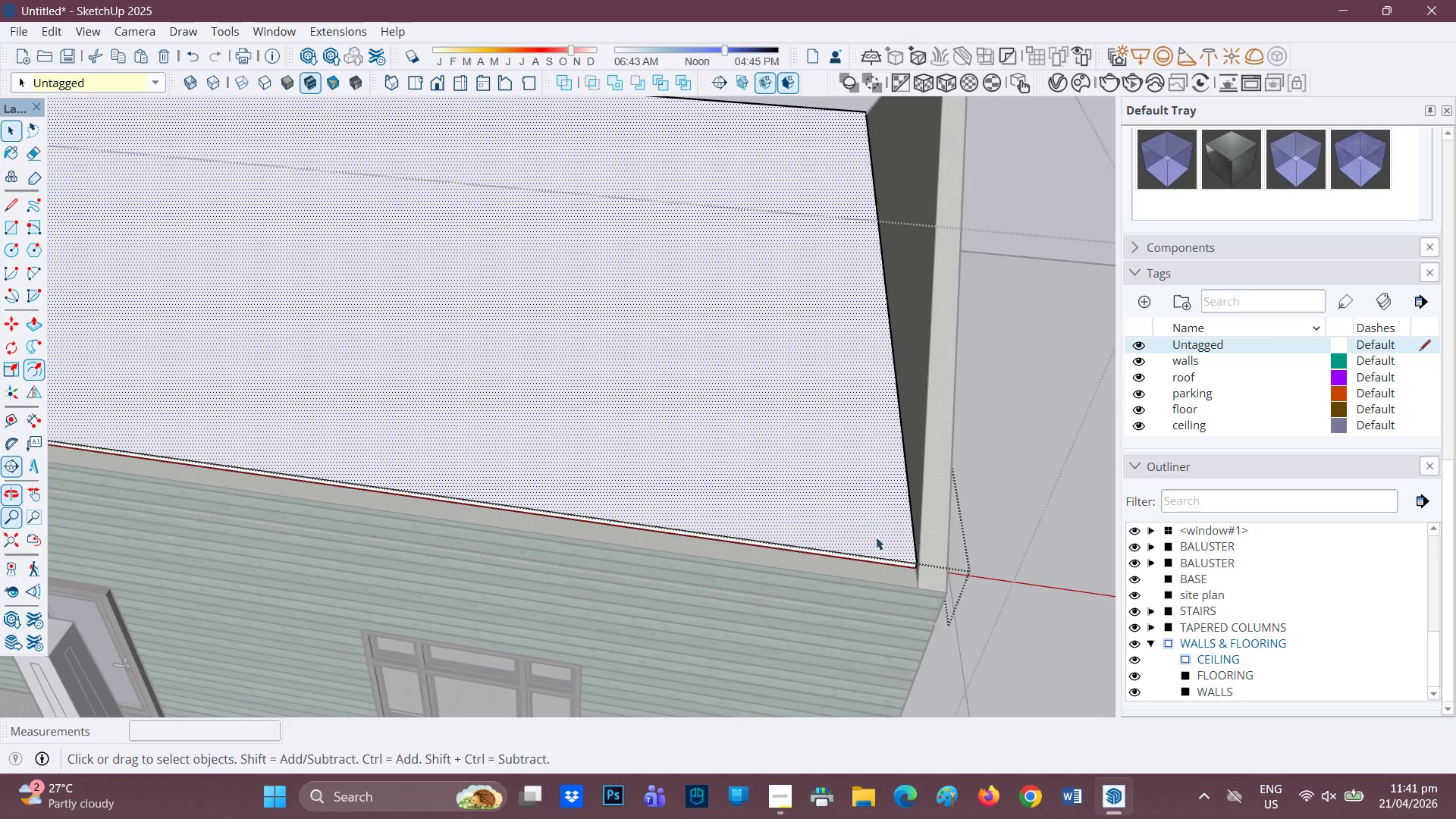 
scroll: coordinate [894, 550], scroll_direction: up, amount: 1.0
 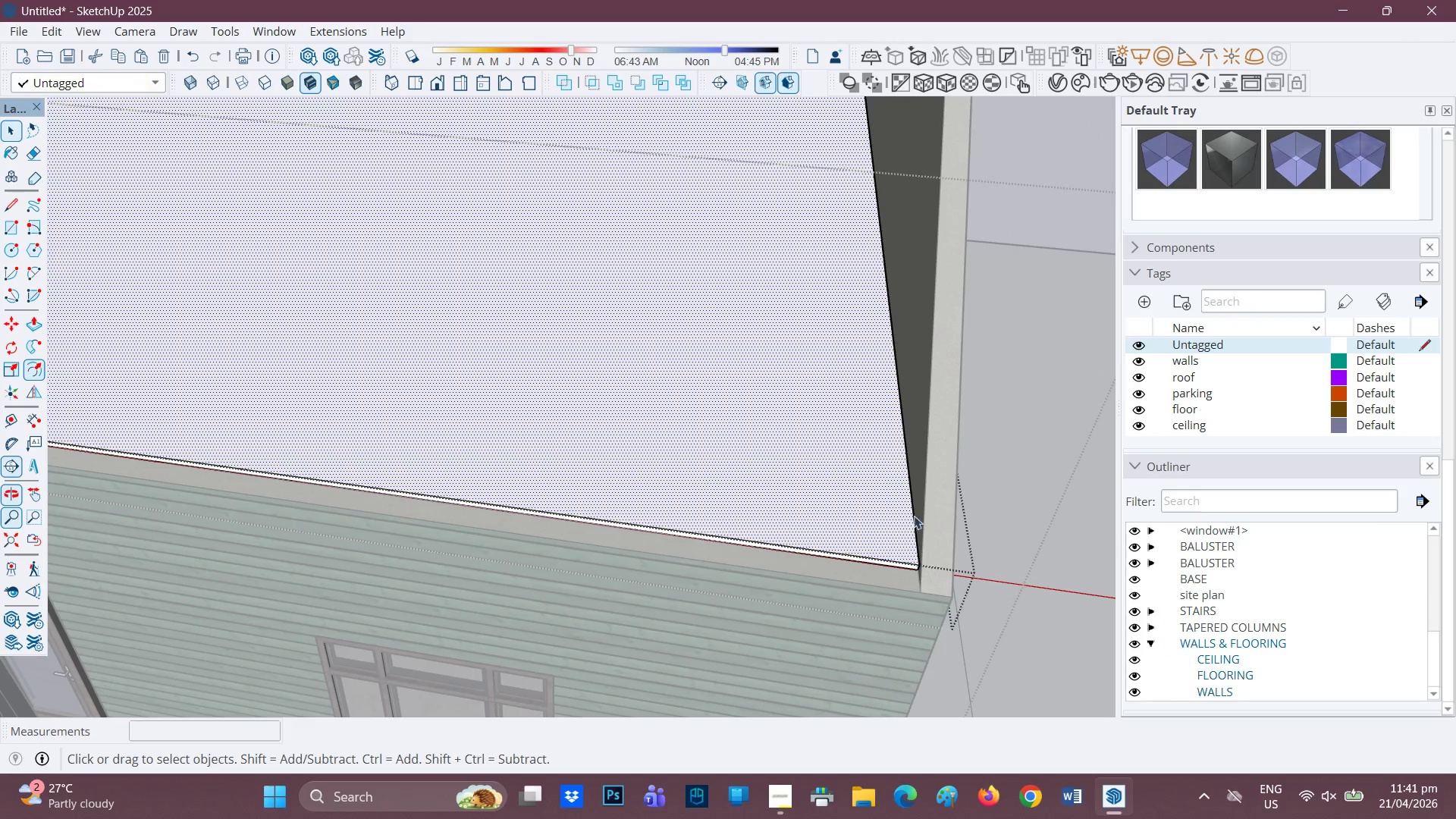 
double_click([834, 496])
 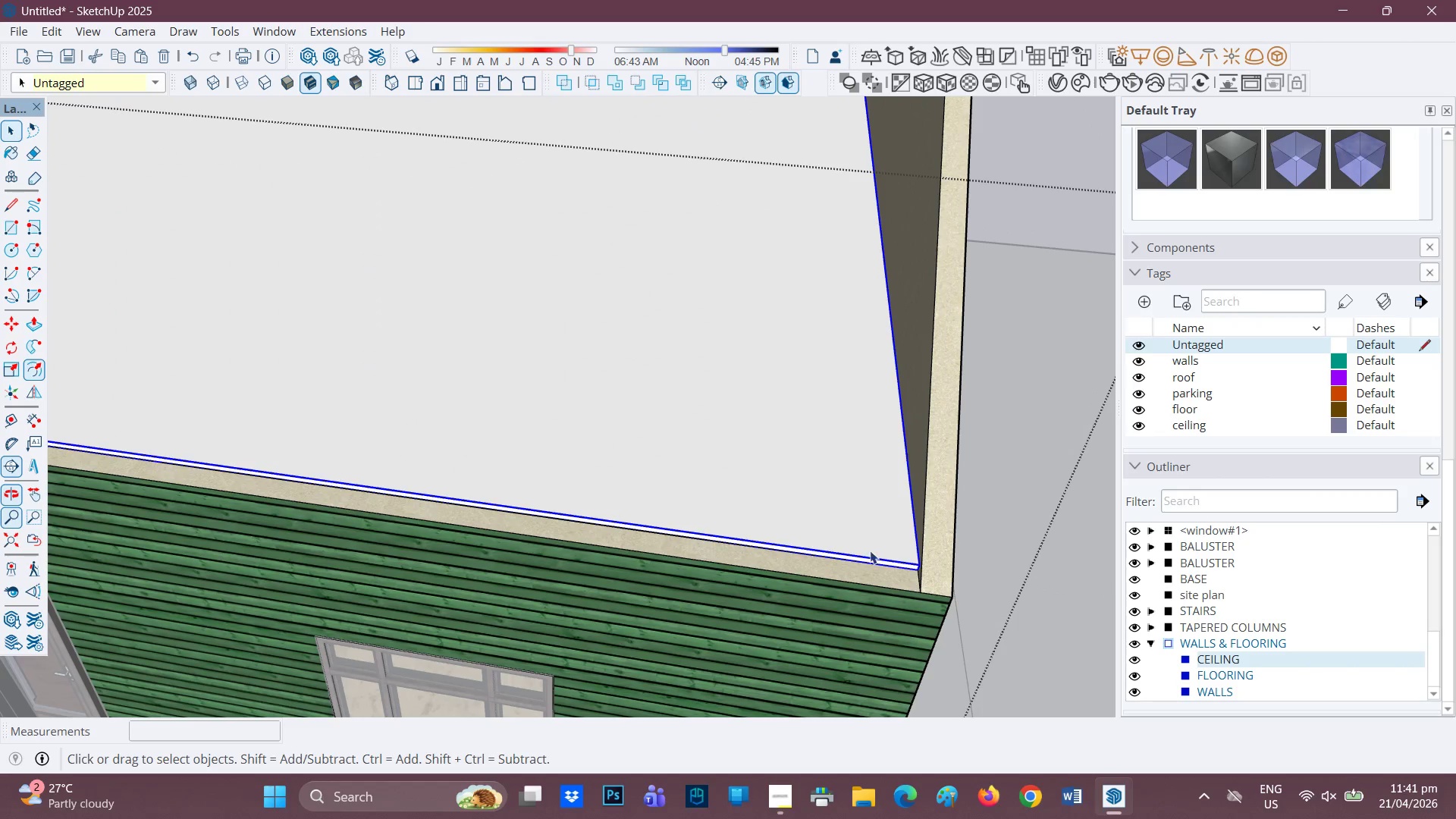 
scroll: coordinate [870, 551], scroll_direction: up, amount: 1.0
 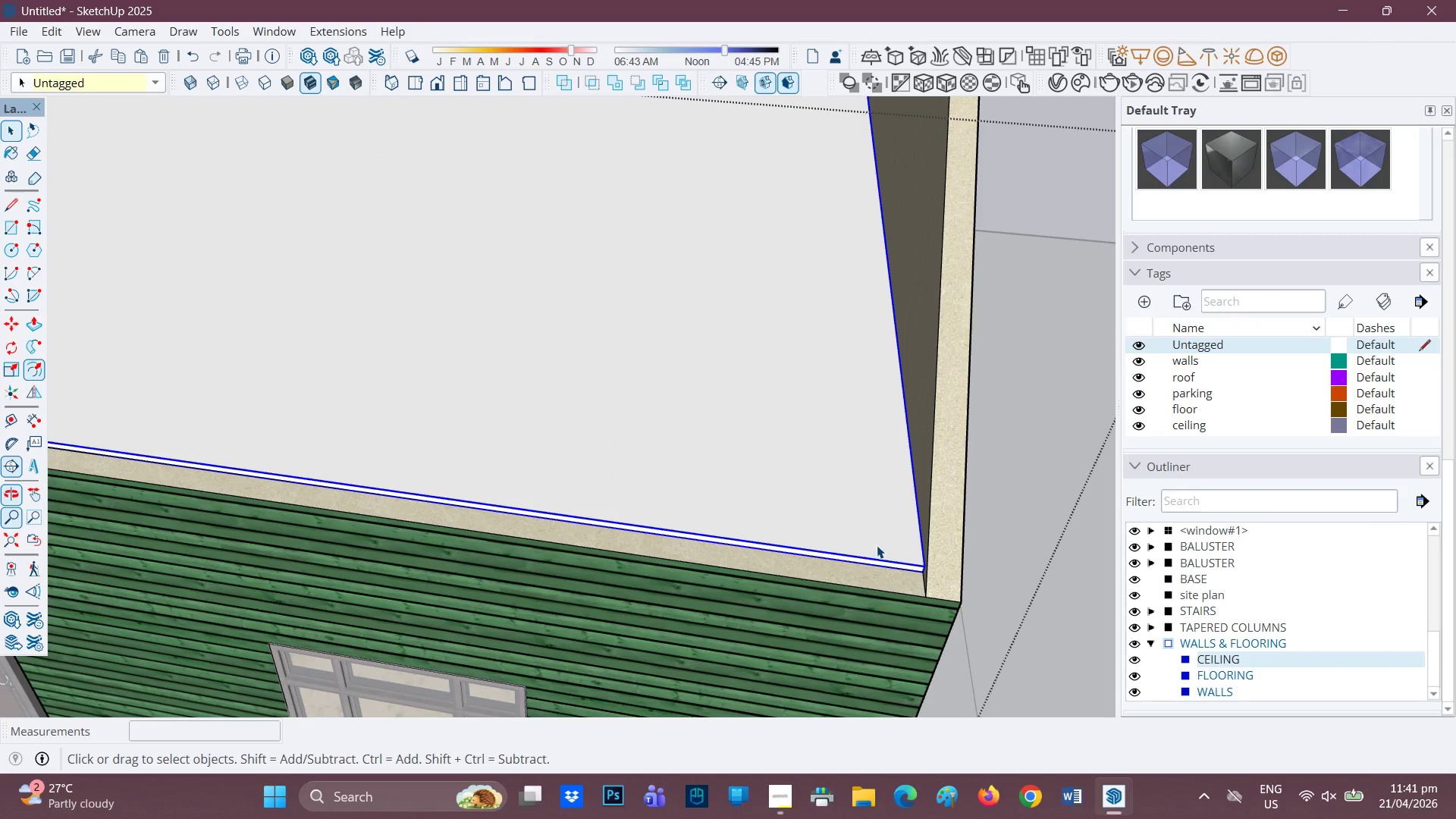 
key(M)
 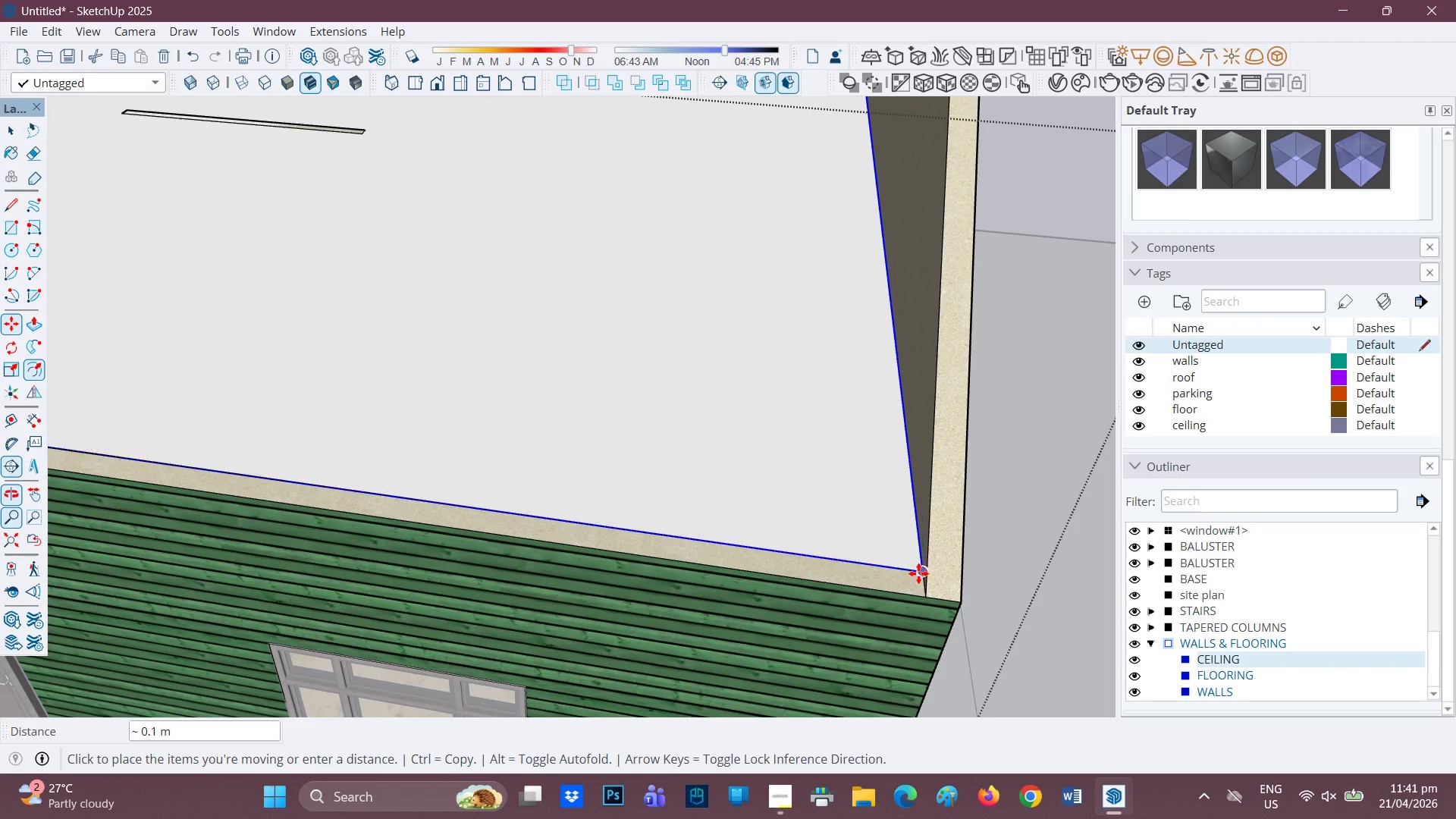 
left_click([918, 575])
 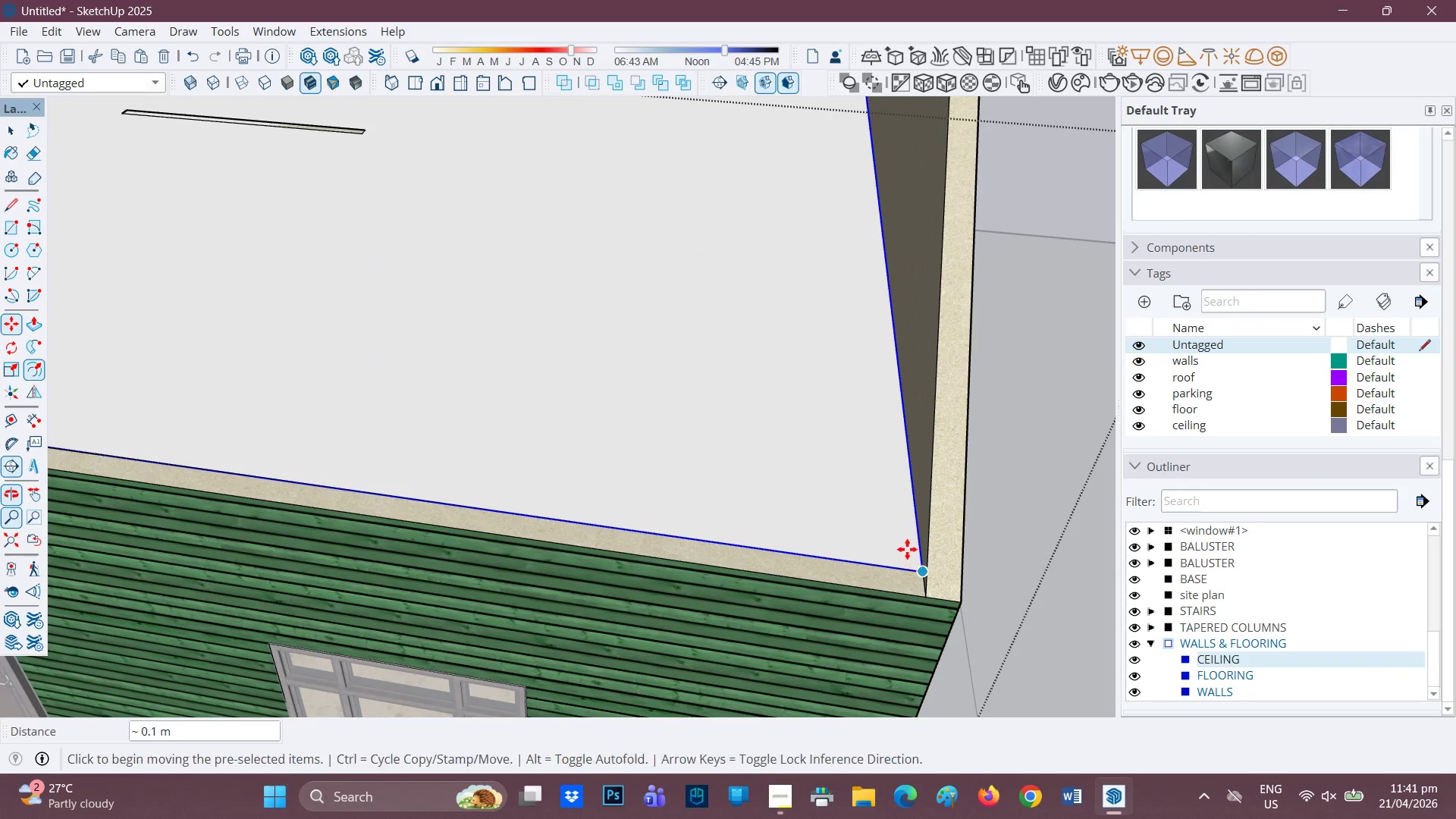 
scroll: coordinate [546, 407], scroll_direction: down, amount: 8.0
 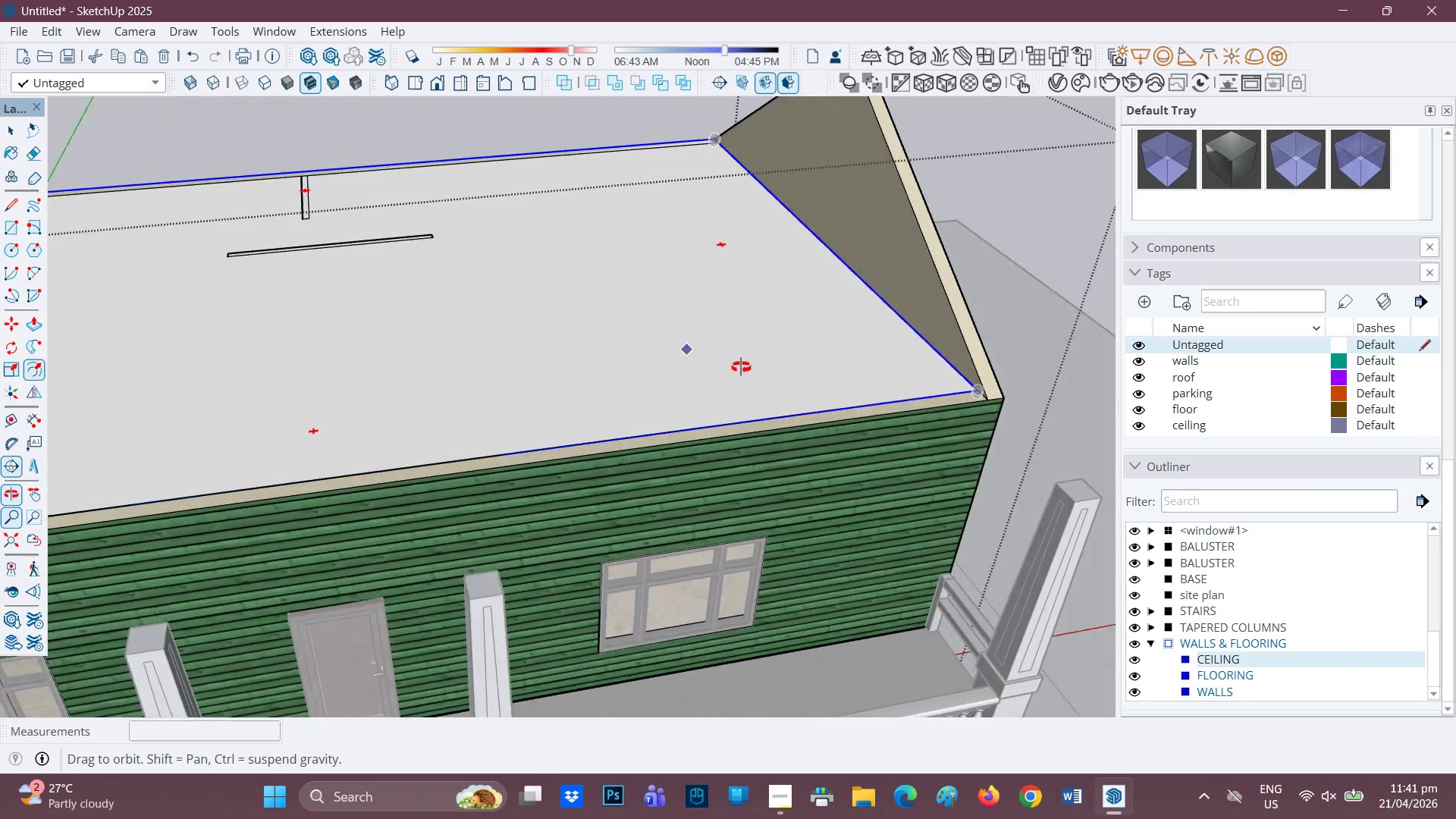 
key(Control+Z)
 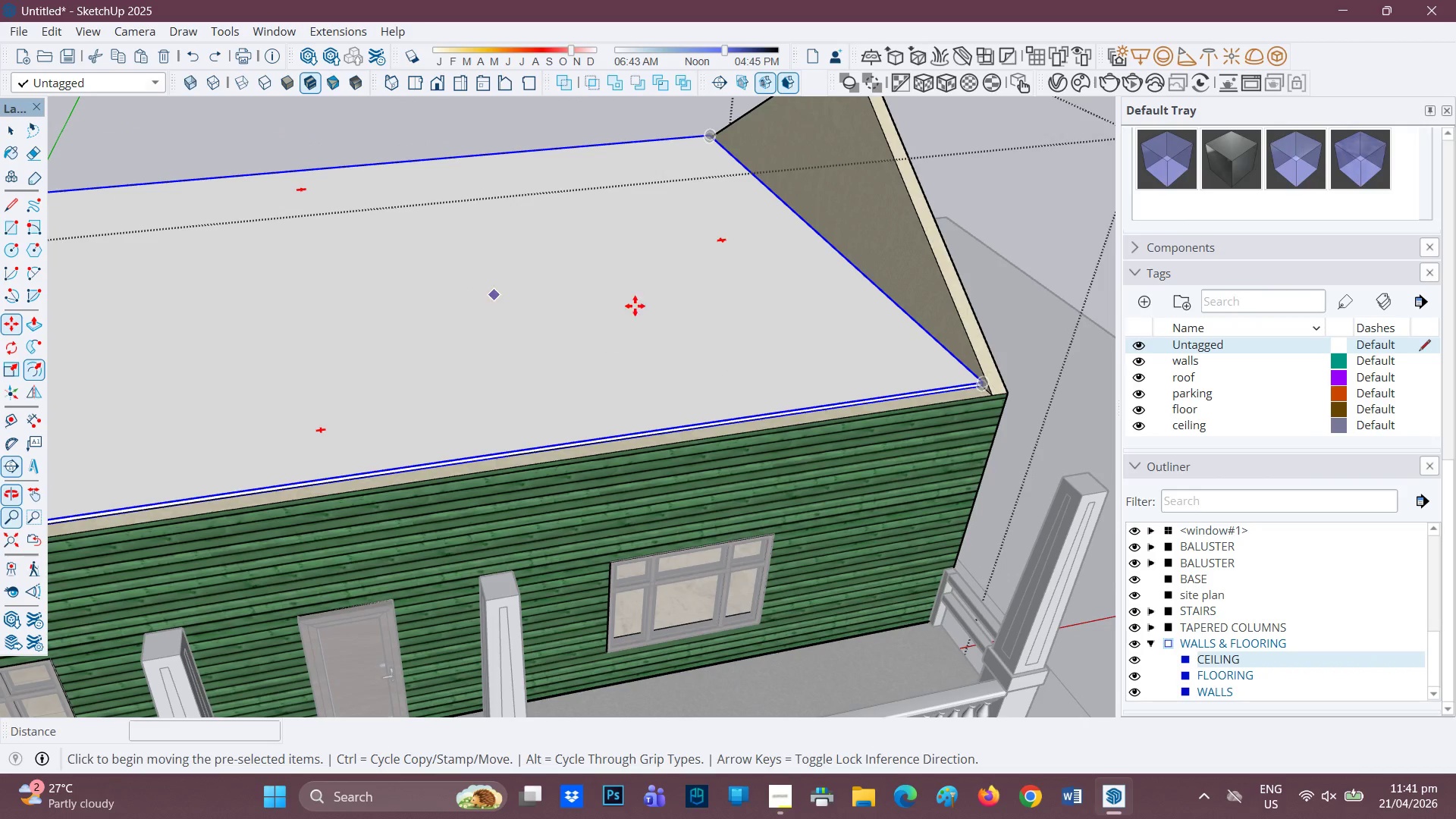 
scroll: coordinate [700, 319], scroll_direction: down, amount: 1.0
 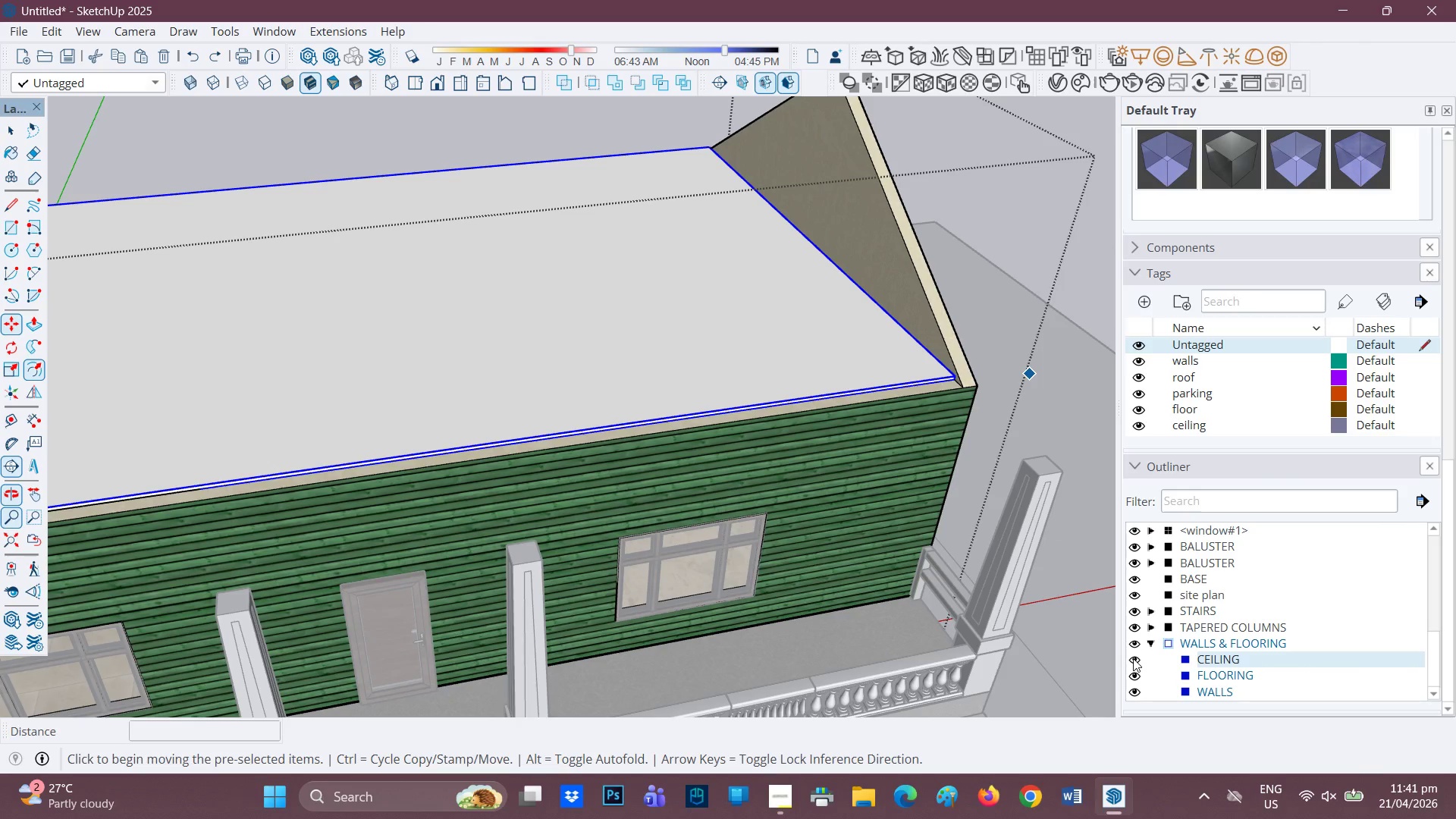 
scroll: coordinate [324, 281], scroll_direction: none, amount: 0.0
 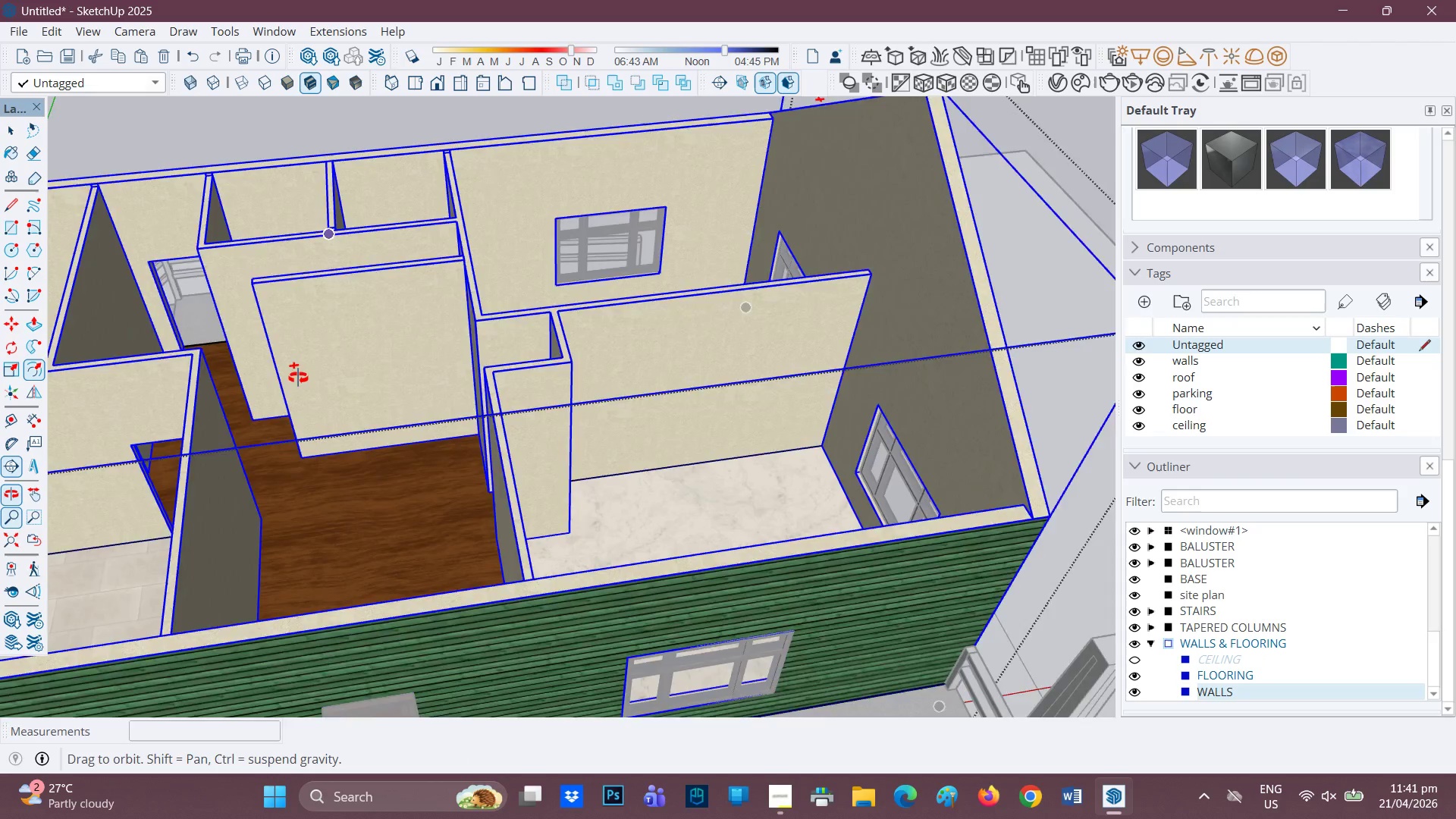 
scroll: coordinate [358, 179], scroll_direction: up, amount: 5.0
 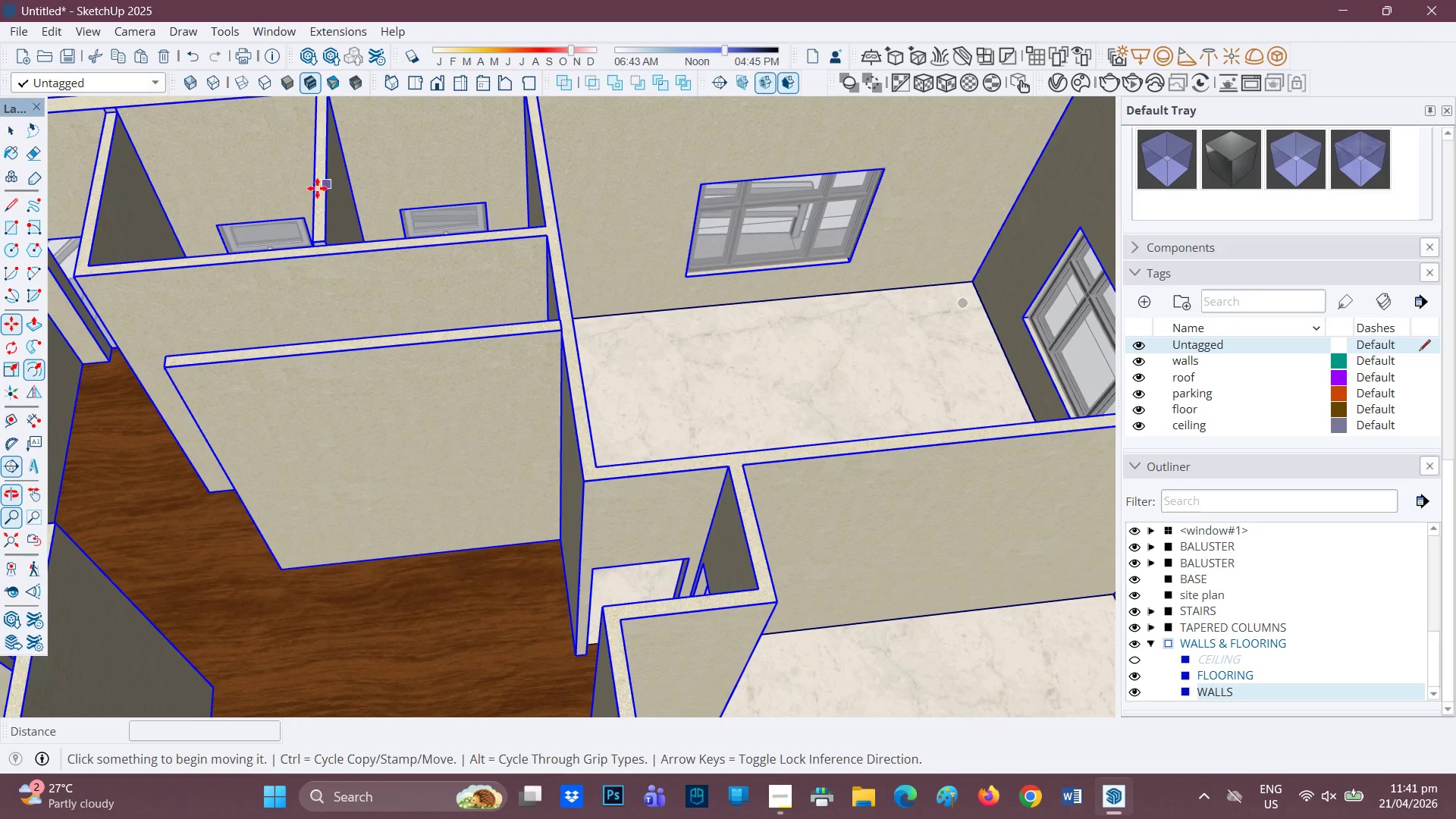 
key(Space)
 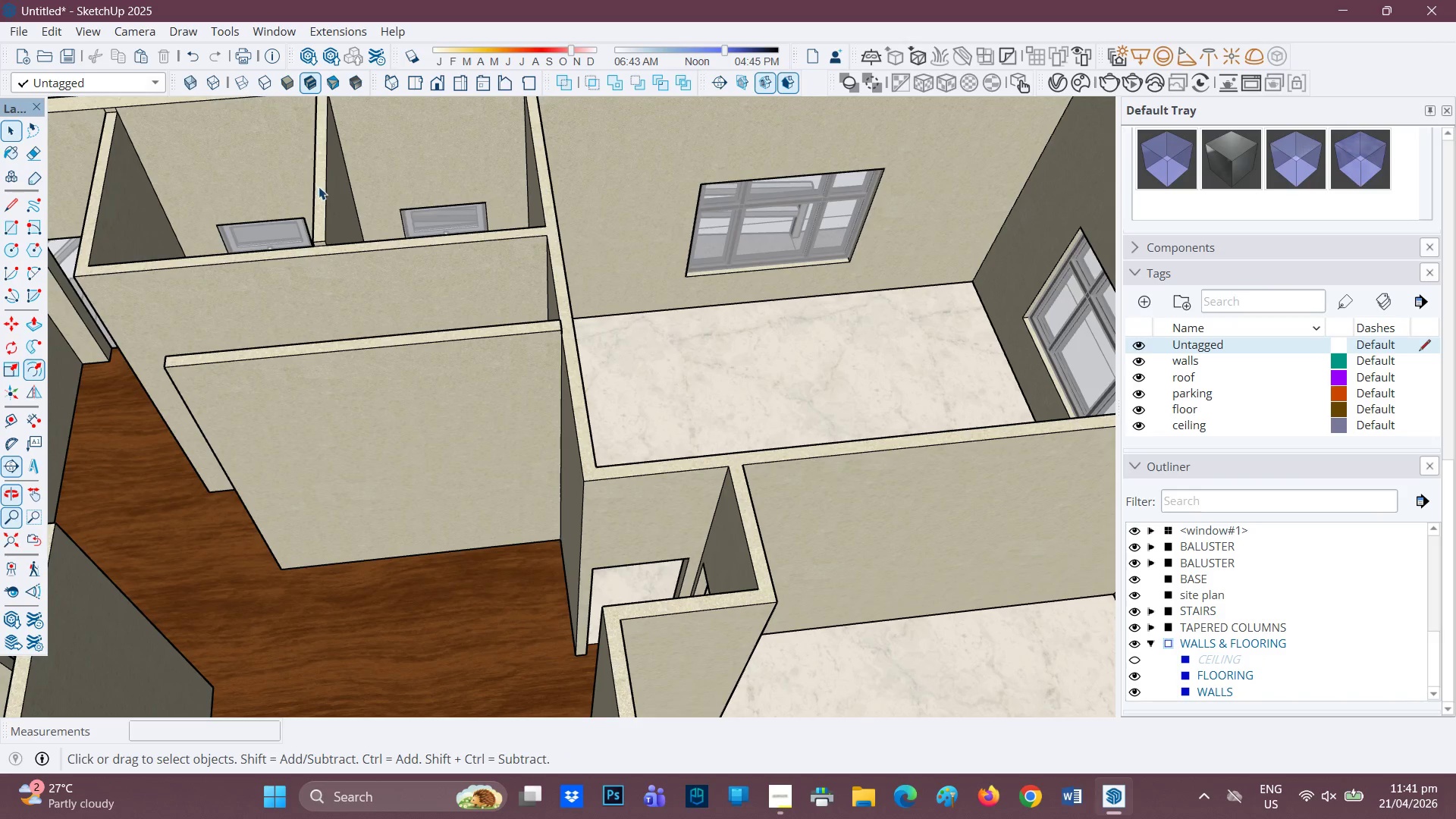 
left_click([319, 187])
 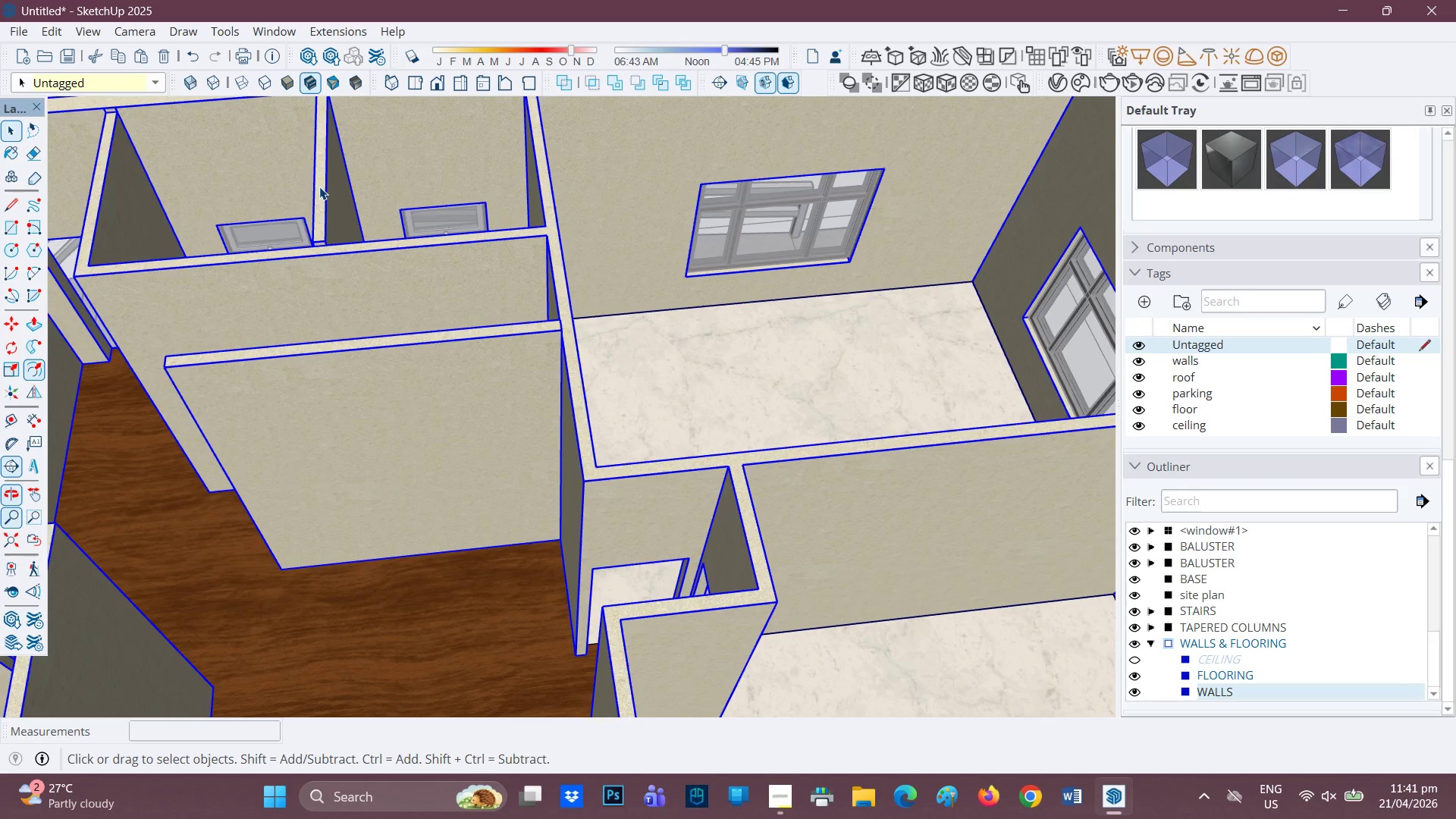 
double_click([319, 187])
 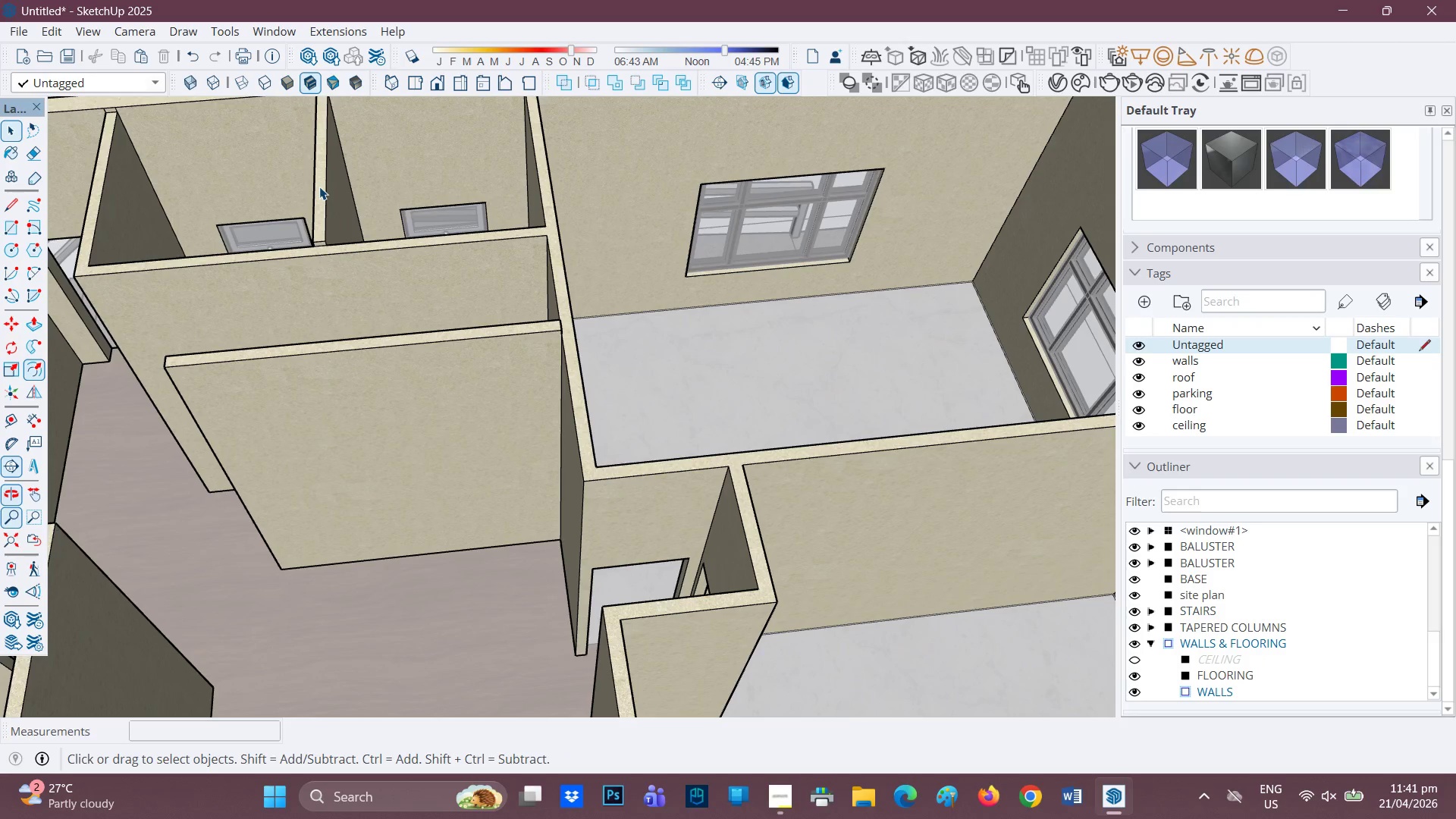 
key(P)
 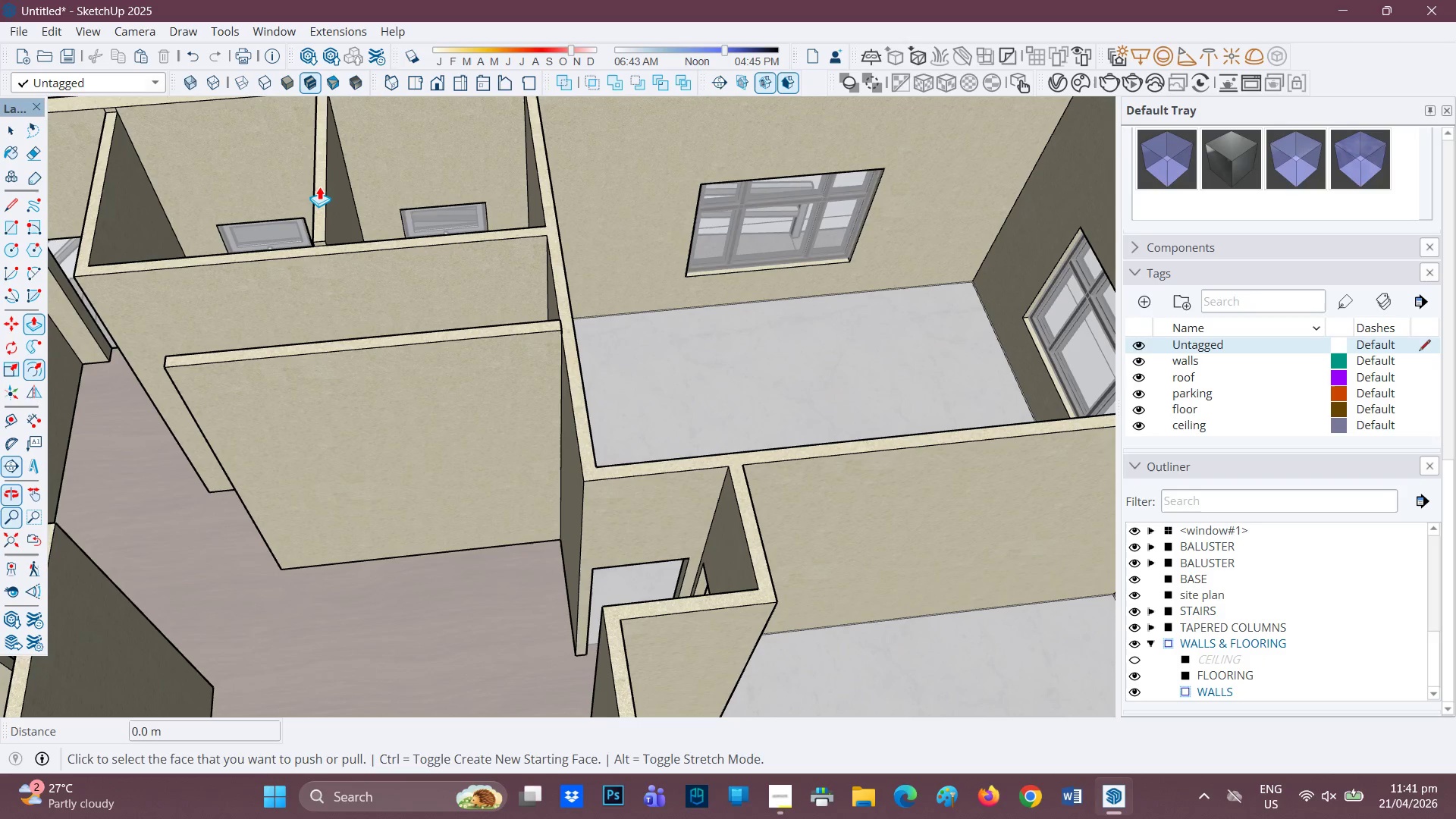 
left_click([319, 187])
 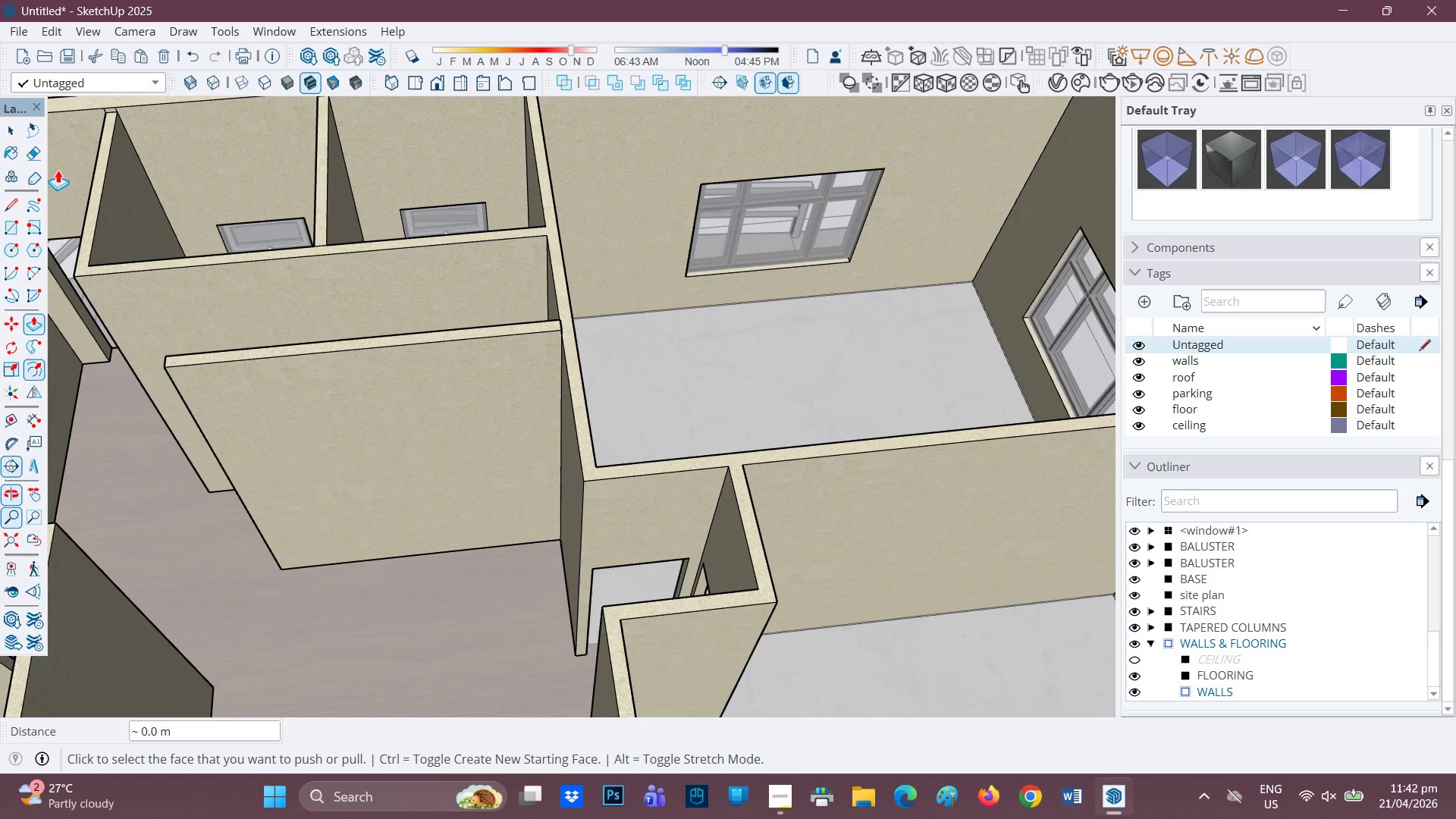 
scroll: coordinate [205, 238], scroll_direction: down, amount: 2.0
 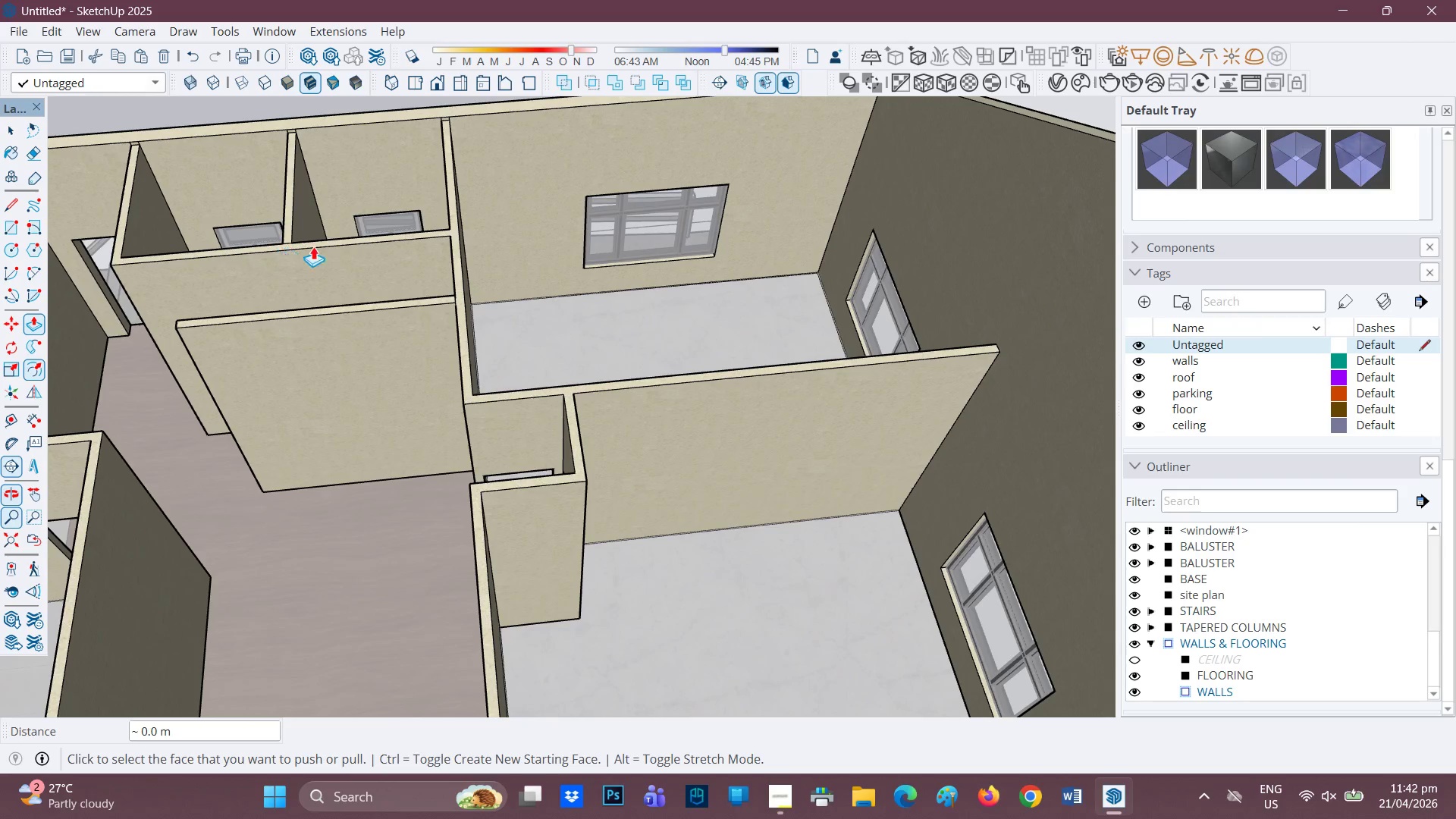 
scroll: coordinate [387, 256], scroll_direction: up, amount: 1.0
 